 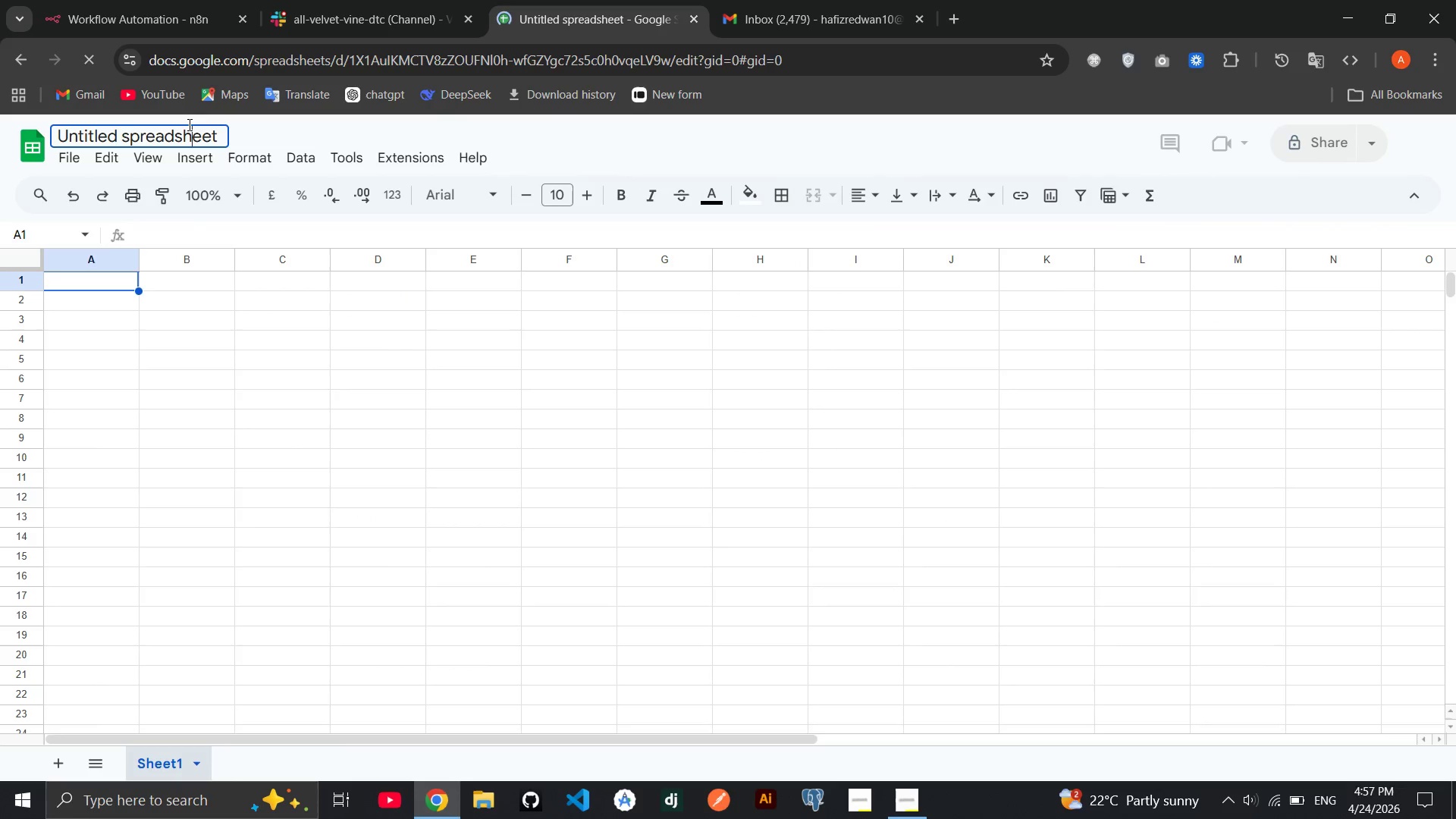 
double_click([212, 132])
 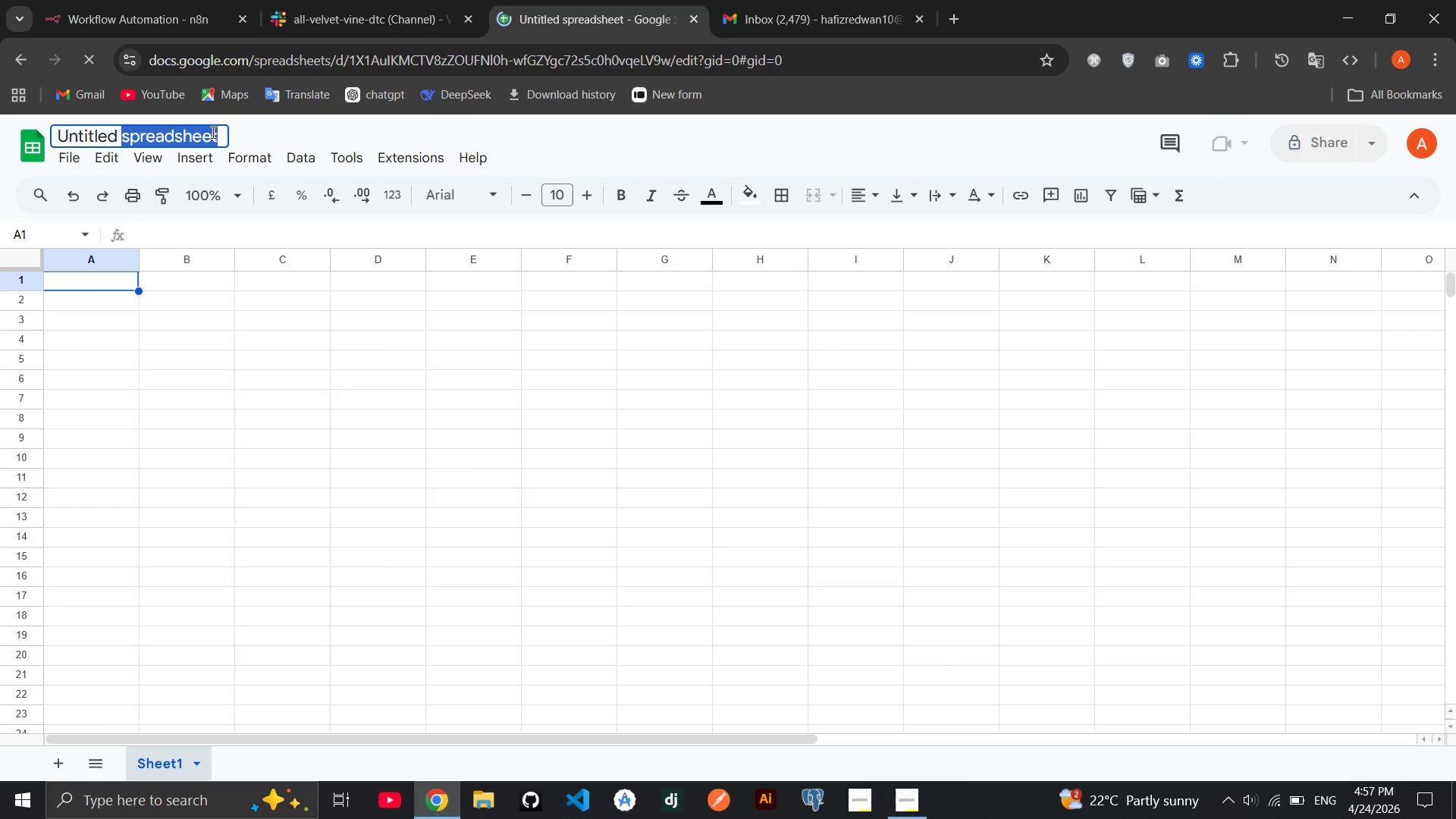 
triple_click([212, 132])
 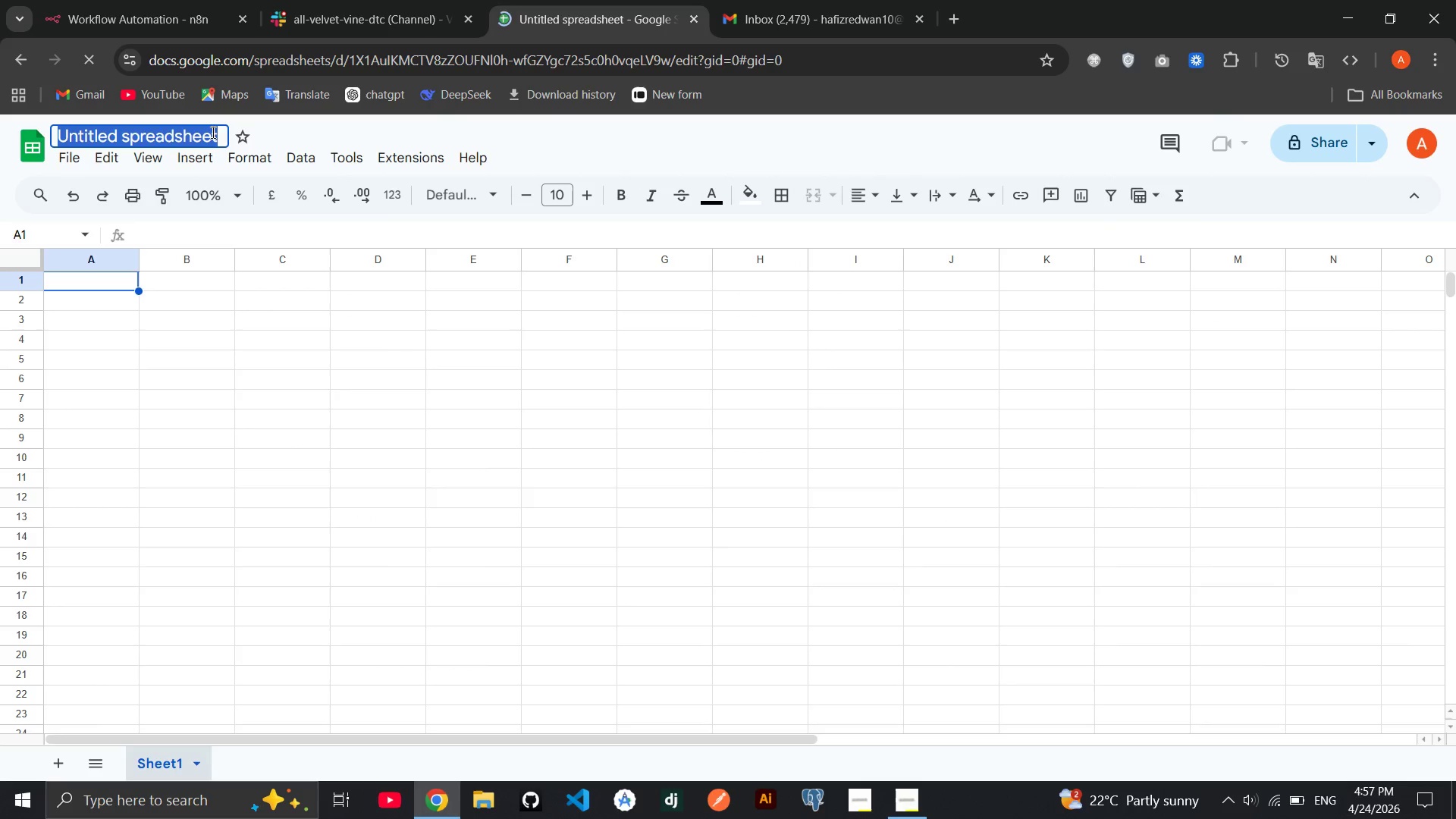 
key(Backspace)
type(Velvet)
 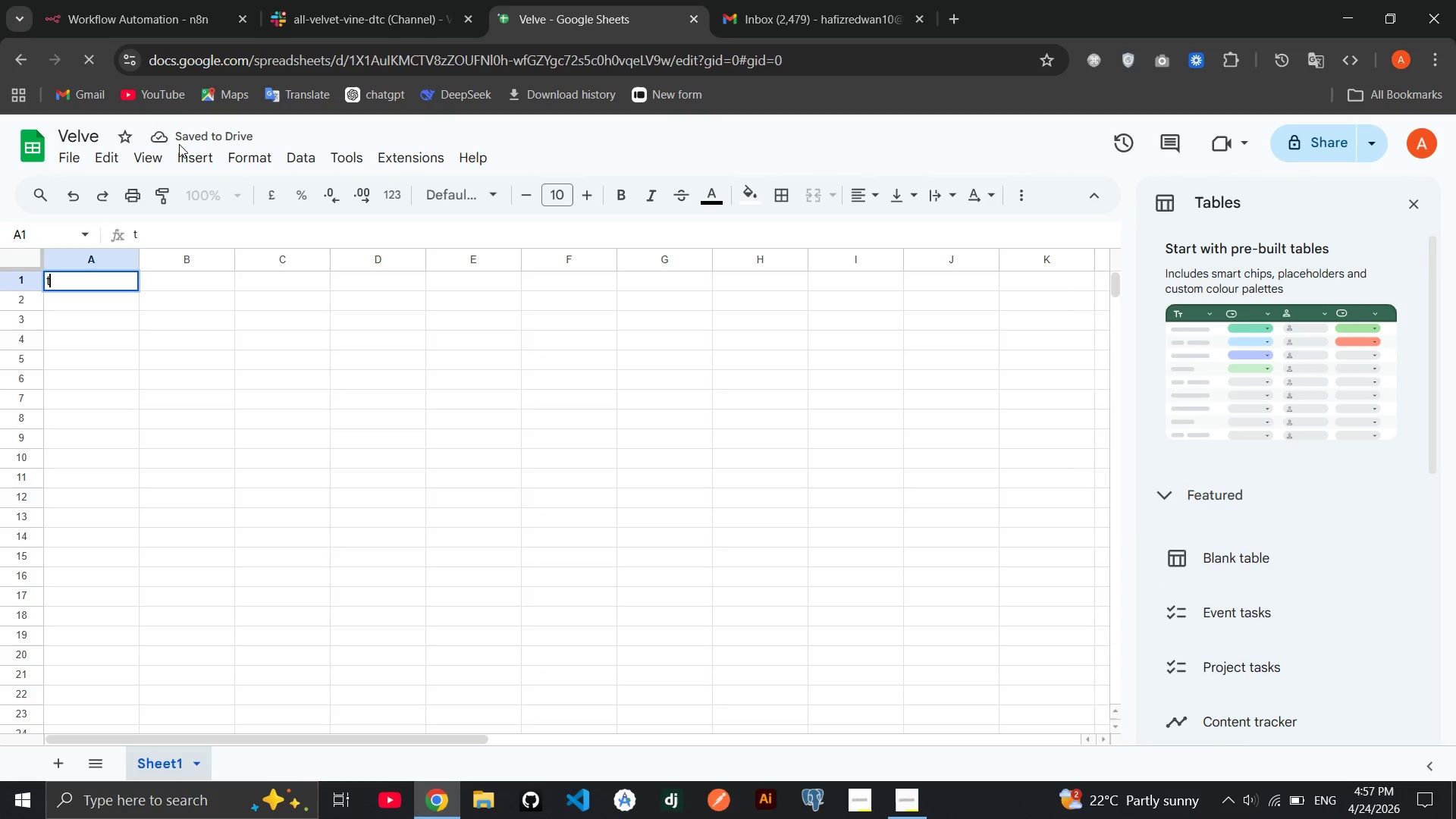 
key(Backspace)
 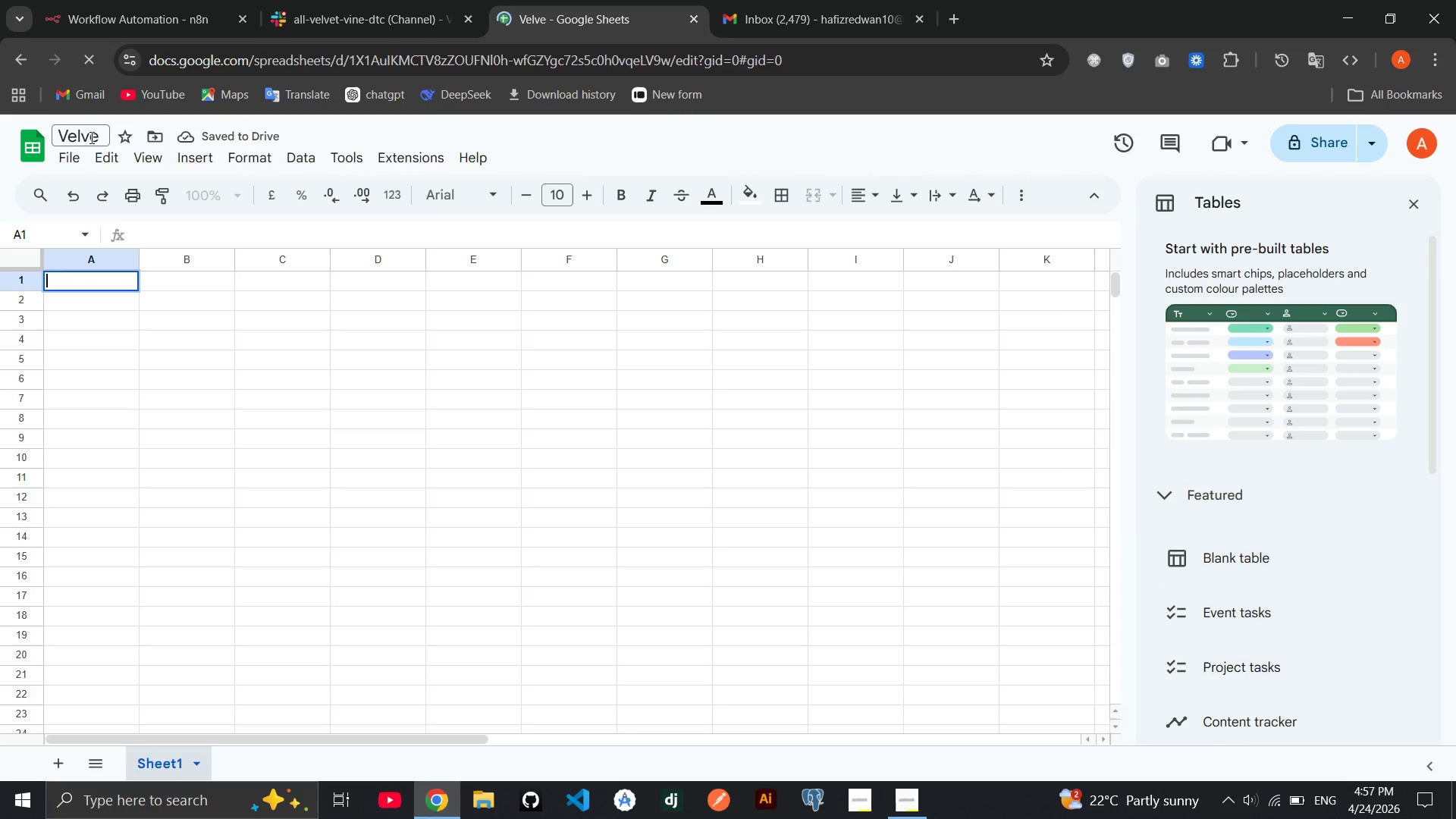 
left_click([104, 136])
 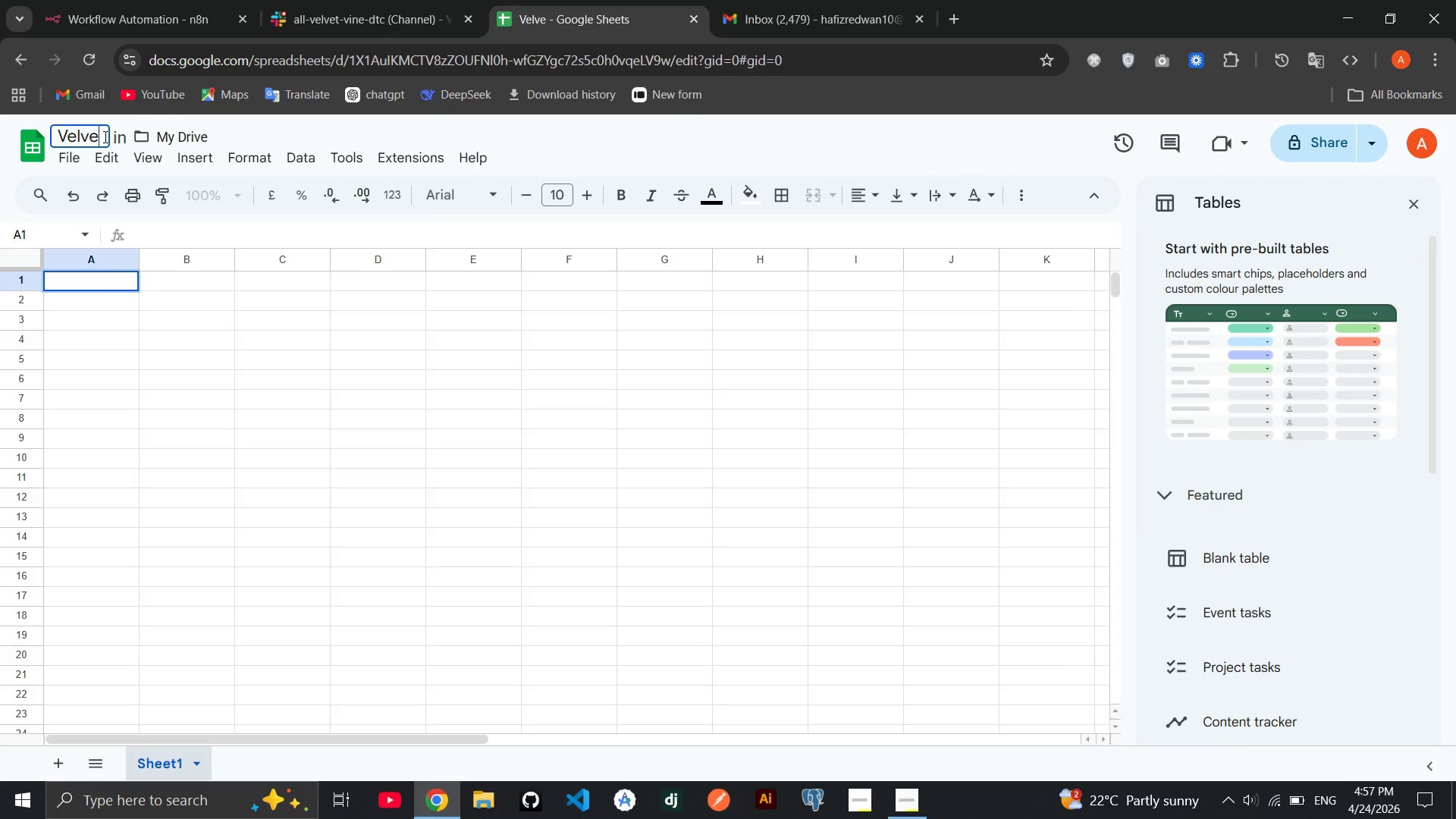 
type(t & Vine )
 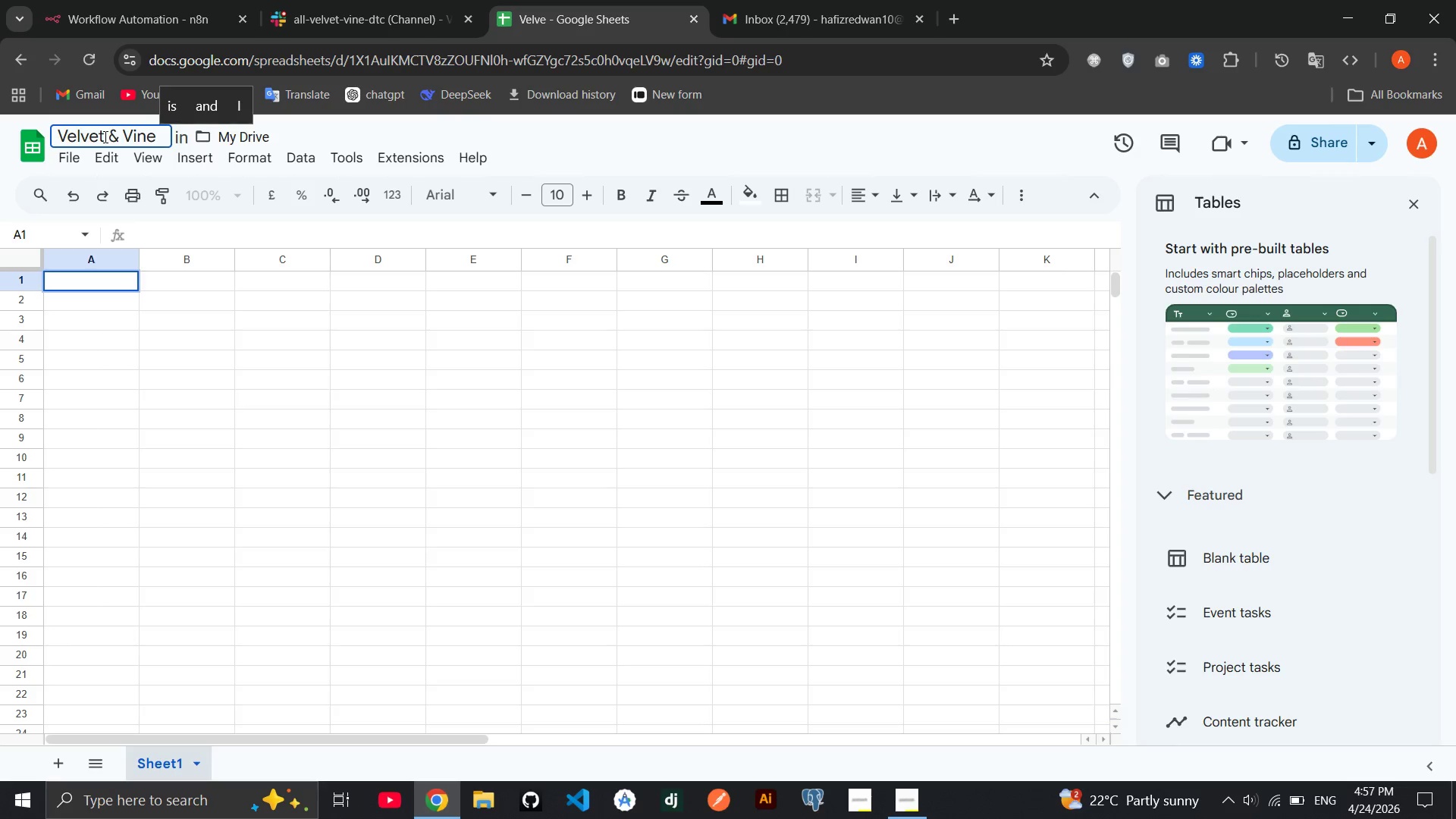 
wait(5.02)
 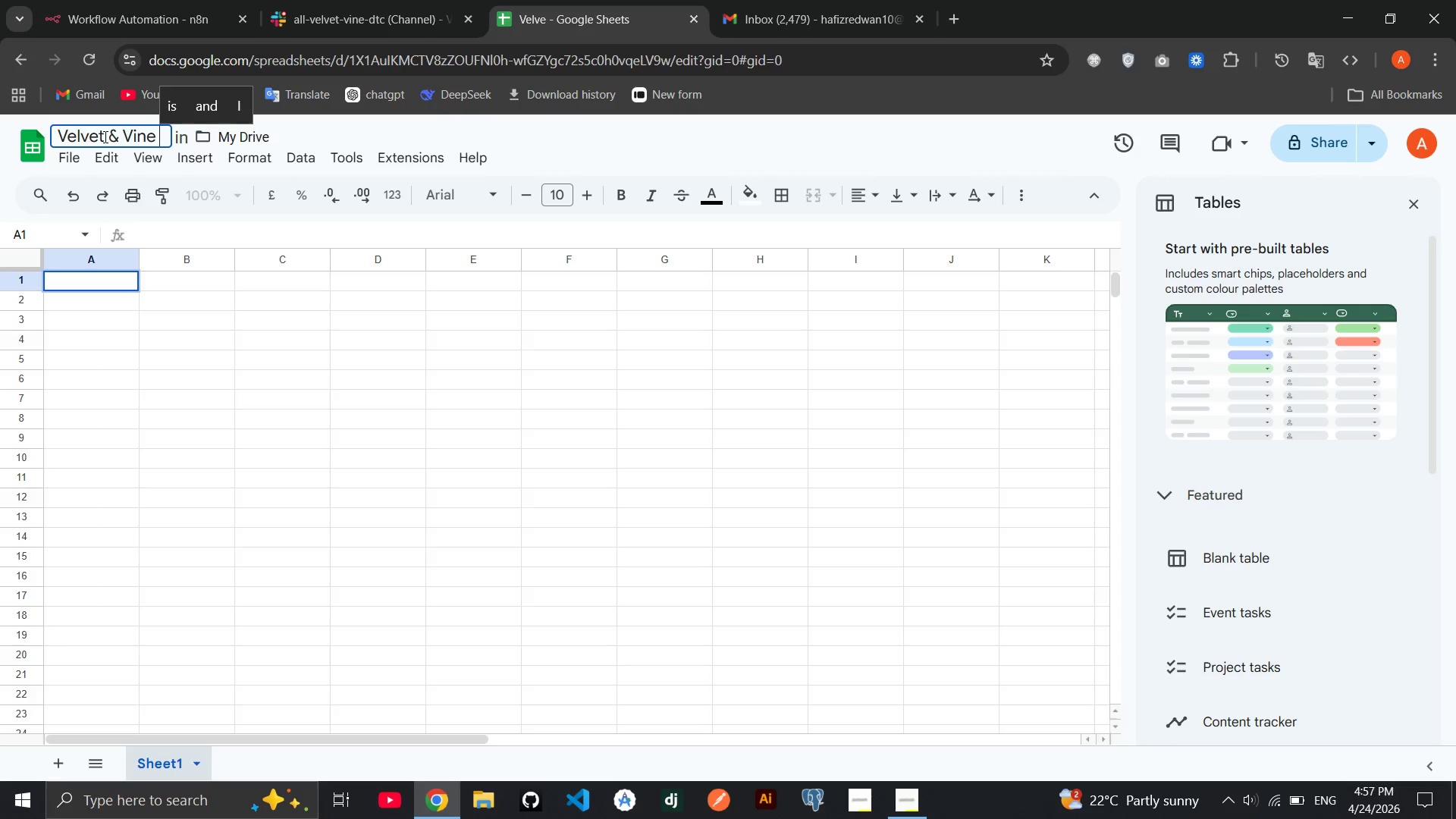 
type(- Recuirmetn)
key(Backspace)
key(Backspace)
type(nt Hub)
 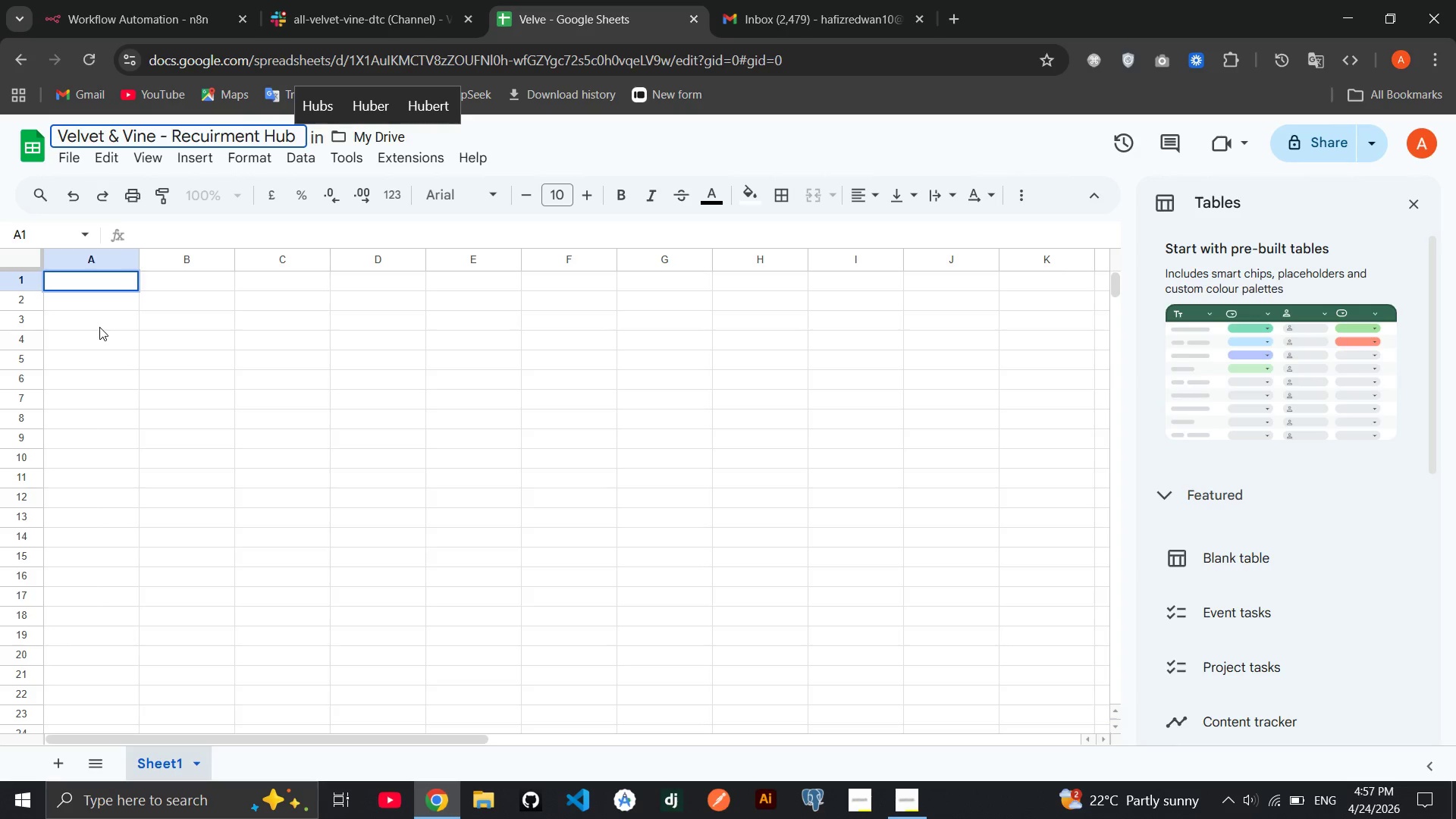 
left_click([107, 353])
 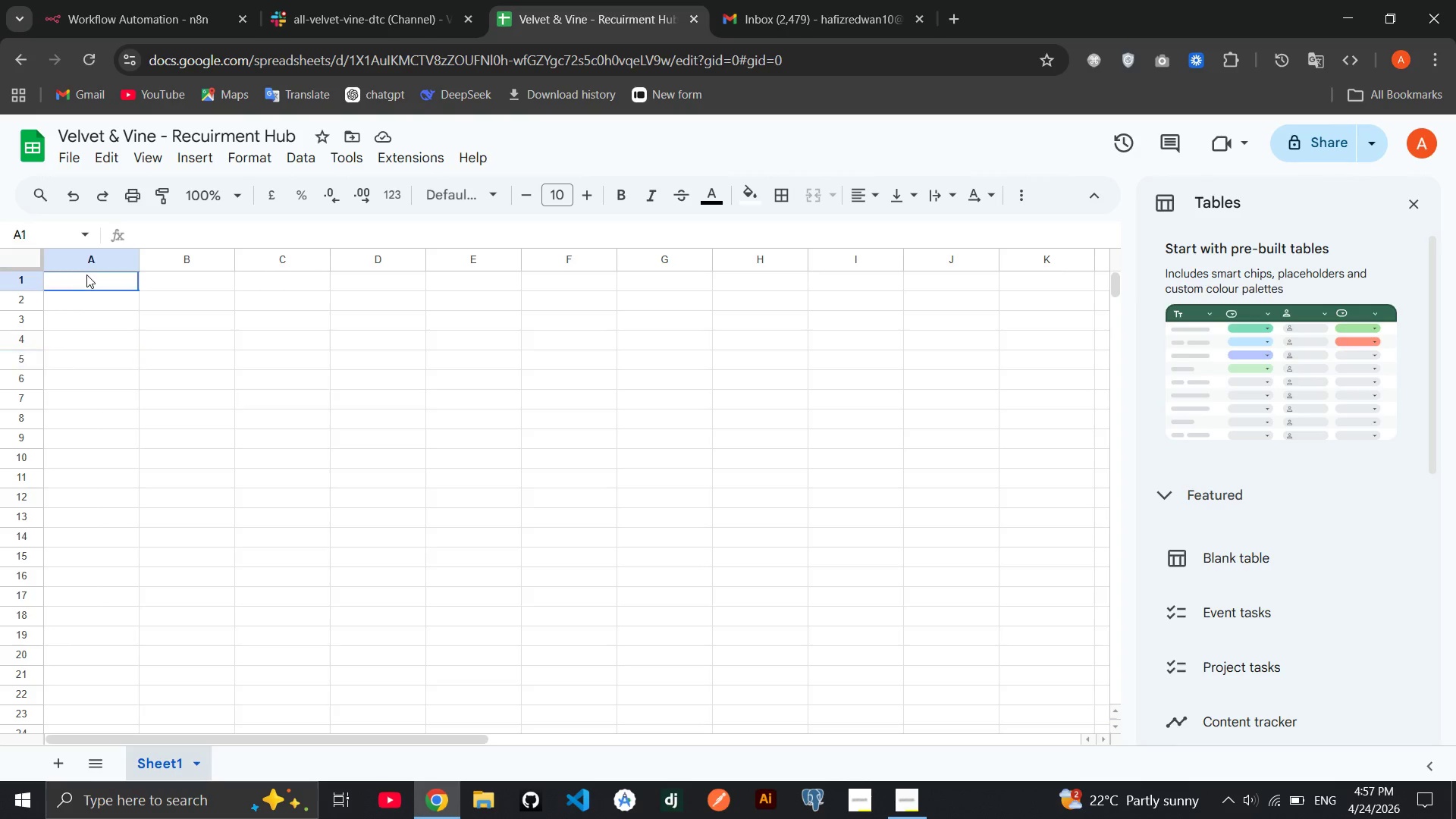 
double_click([86, 275])
 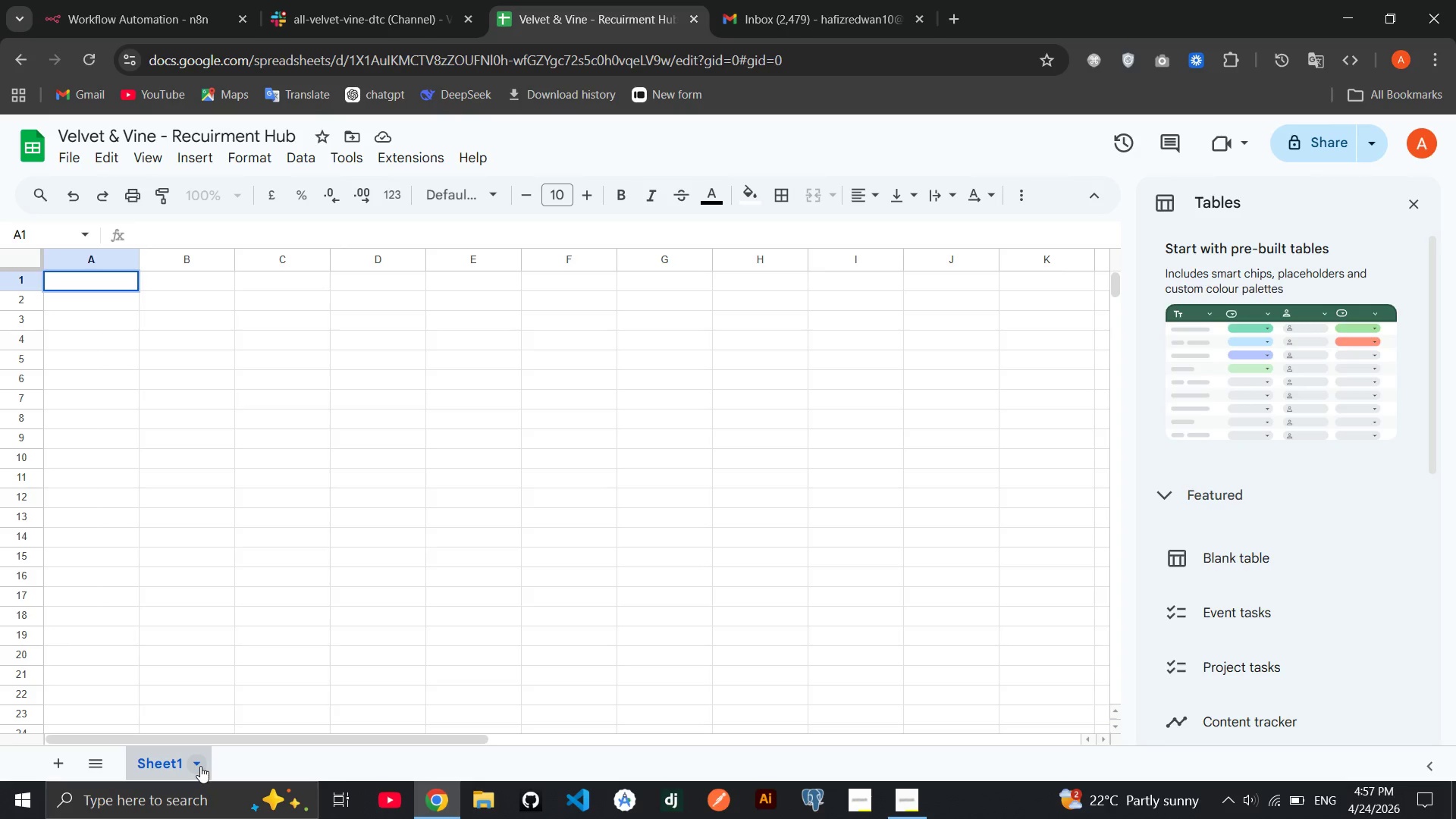 
left_click([200, 766])
 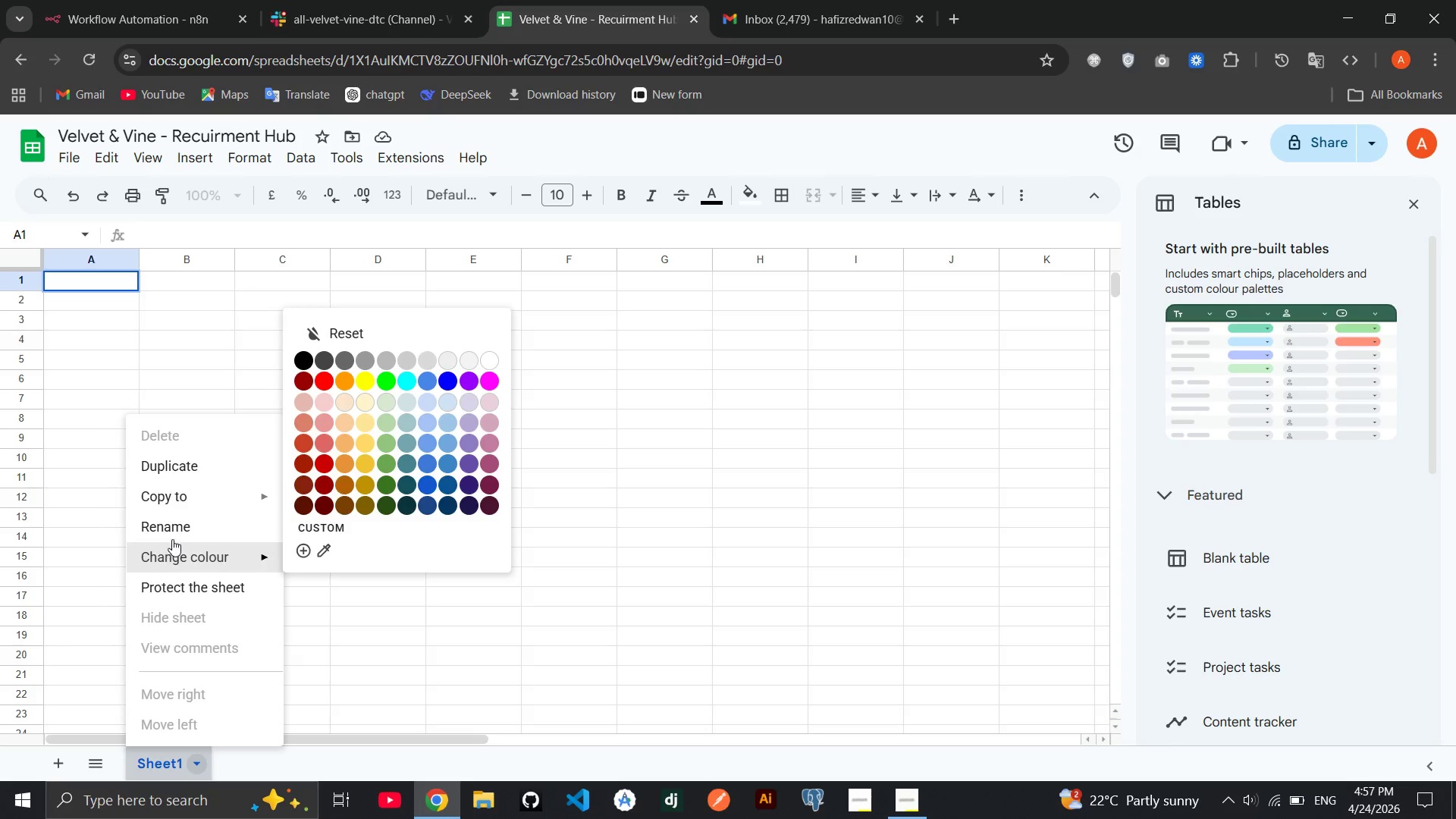 
left_click([173, 537])
 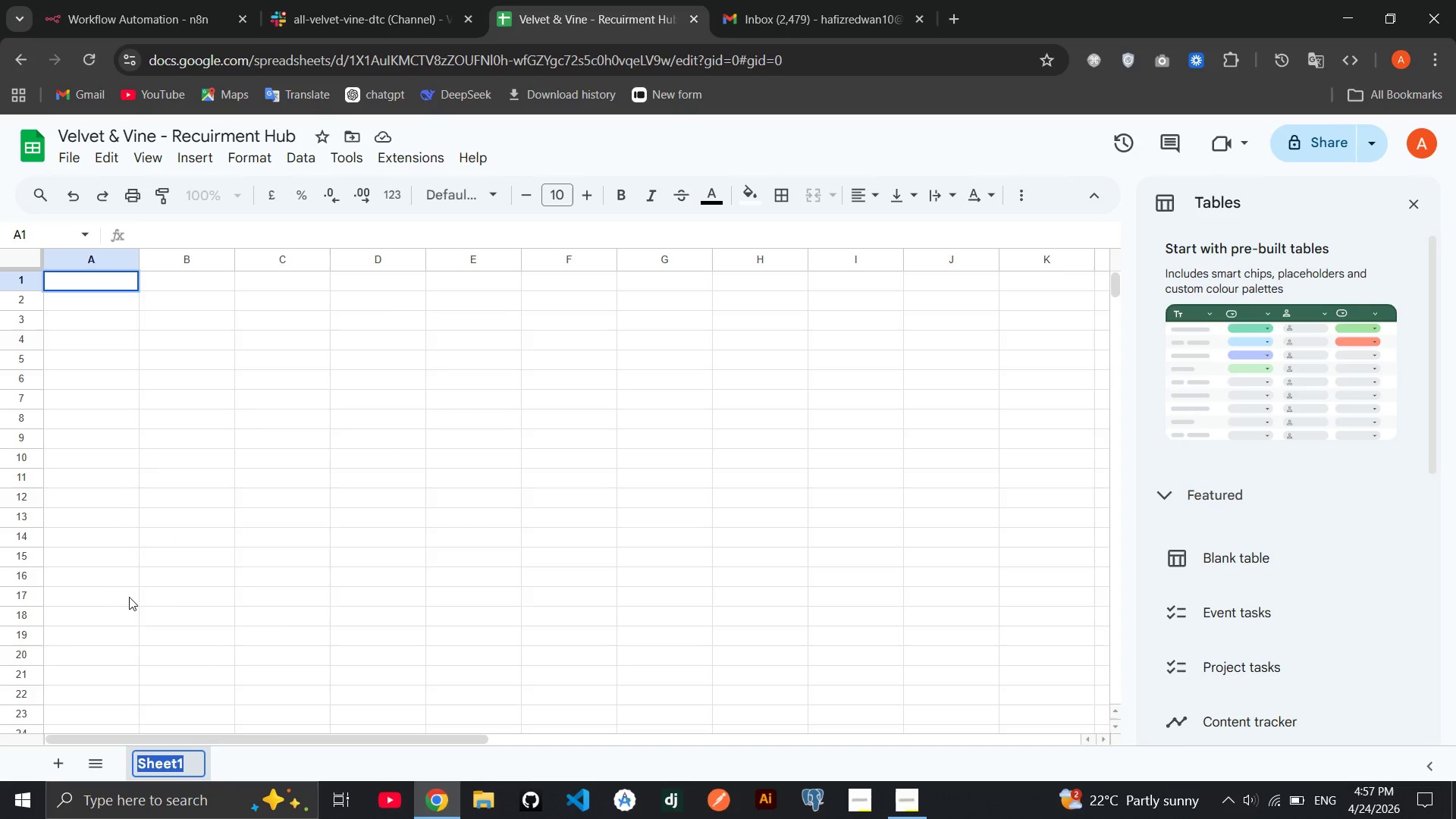 
type(Scoring Rubriv)
key(Backspace)
type(c)
 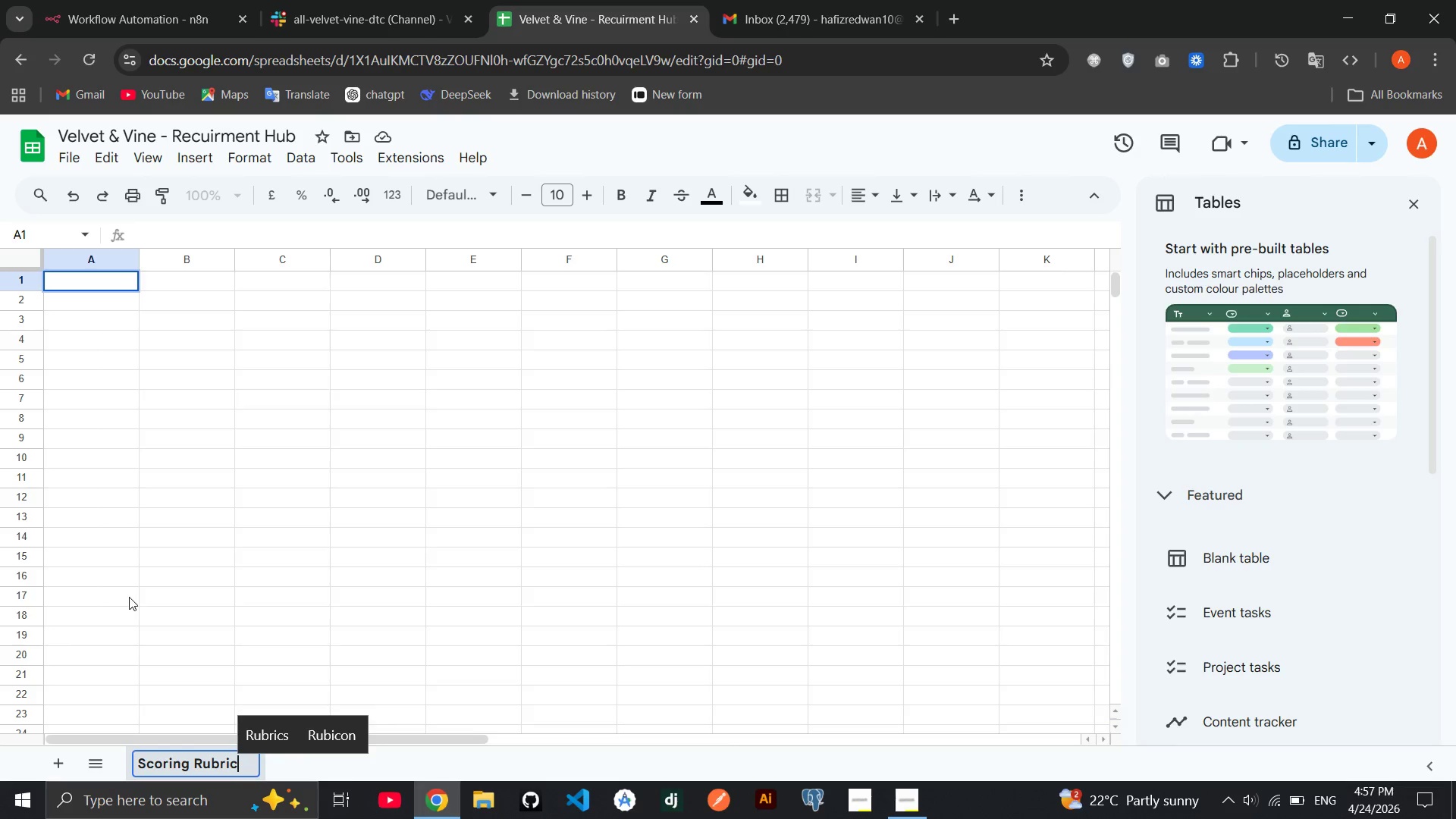 
left_click([89, 419])
 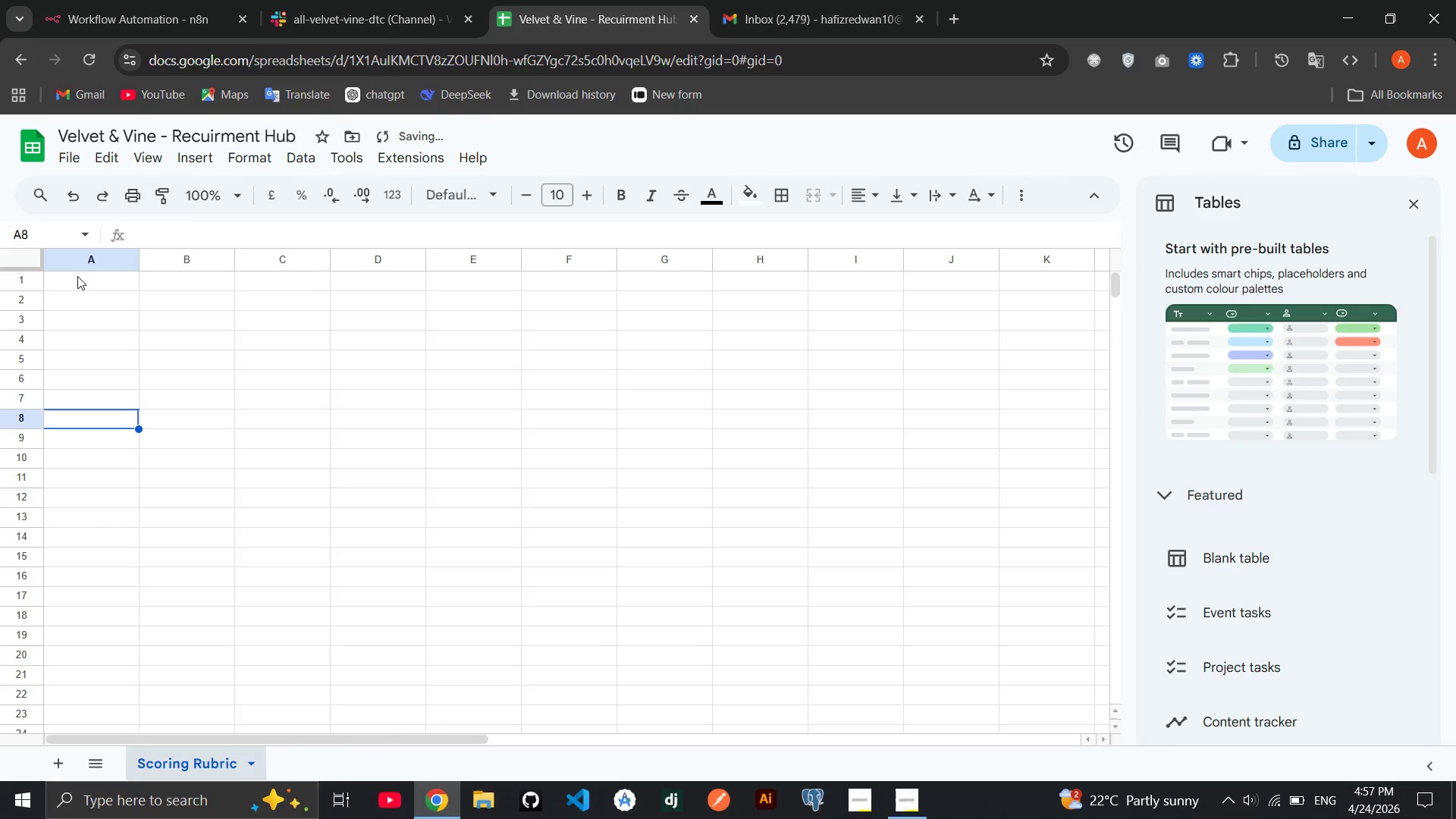 
left_click([77, 276])
 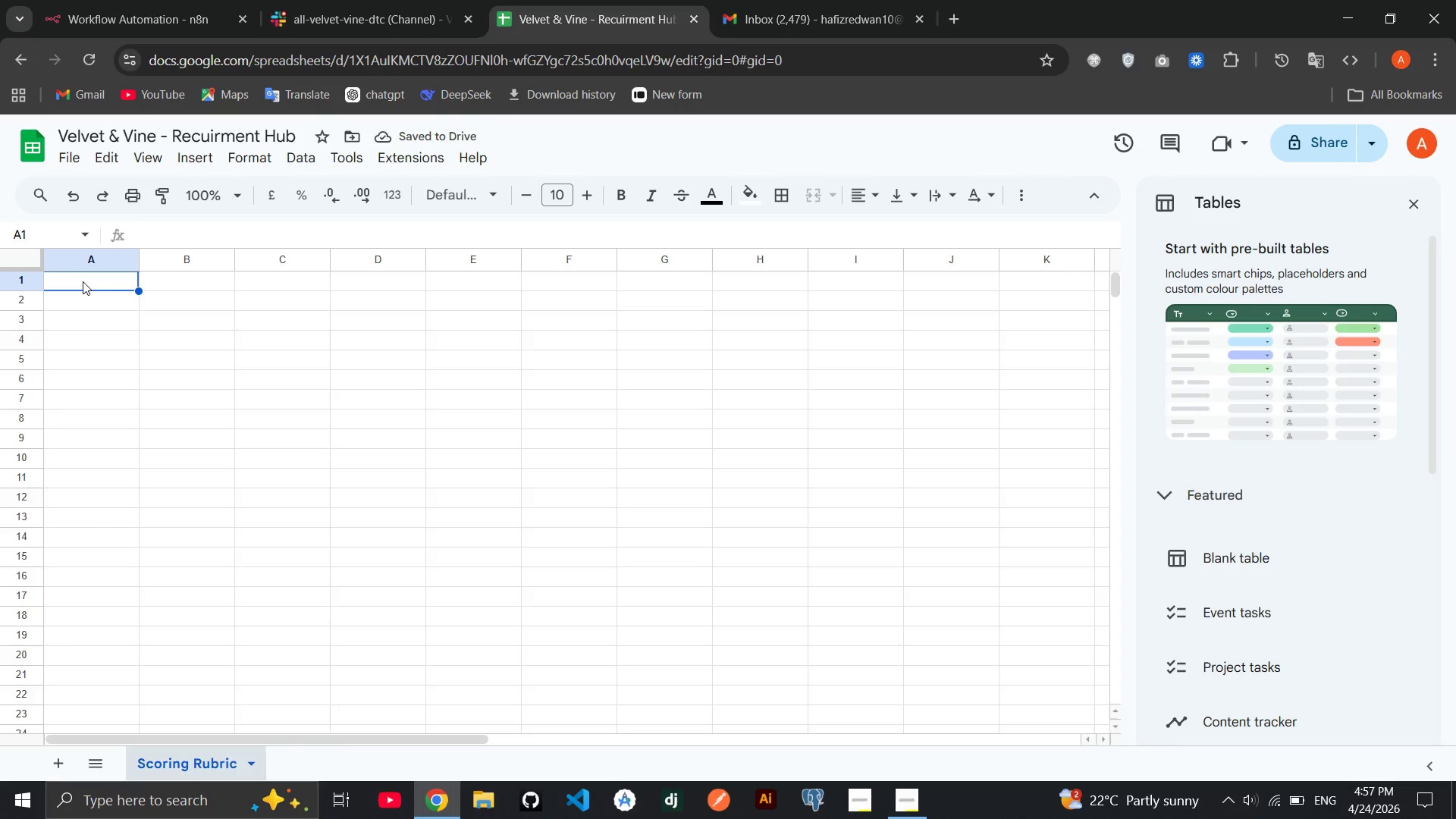 
double_click([83, 281])
 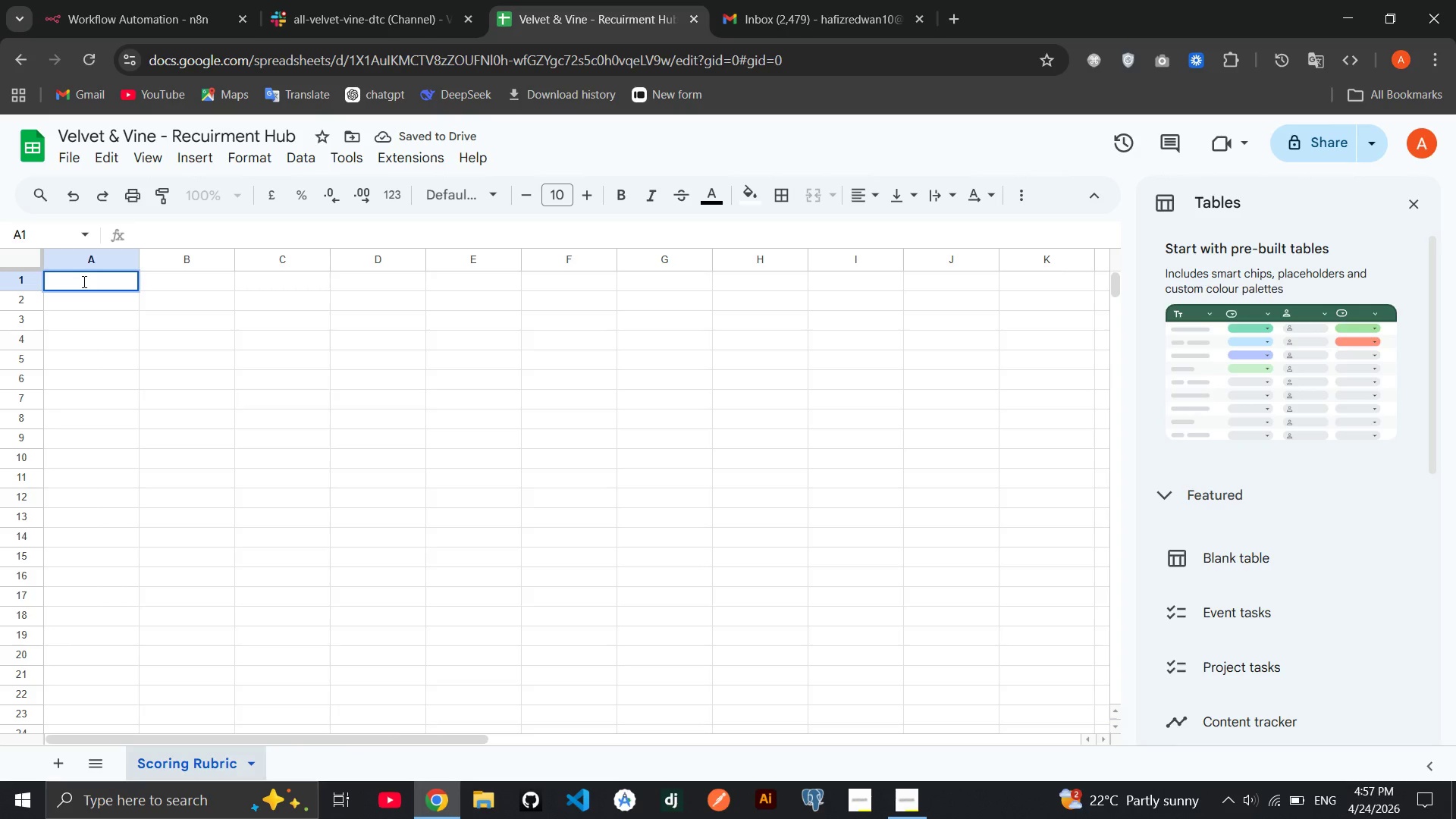 
type(Role)
 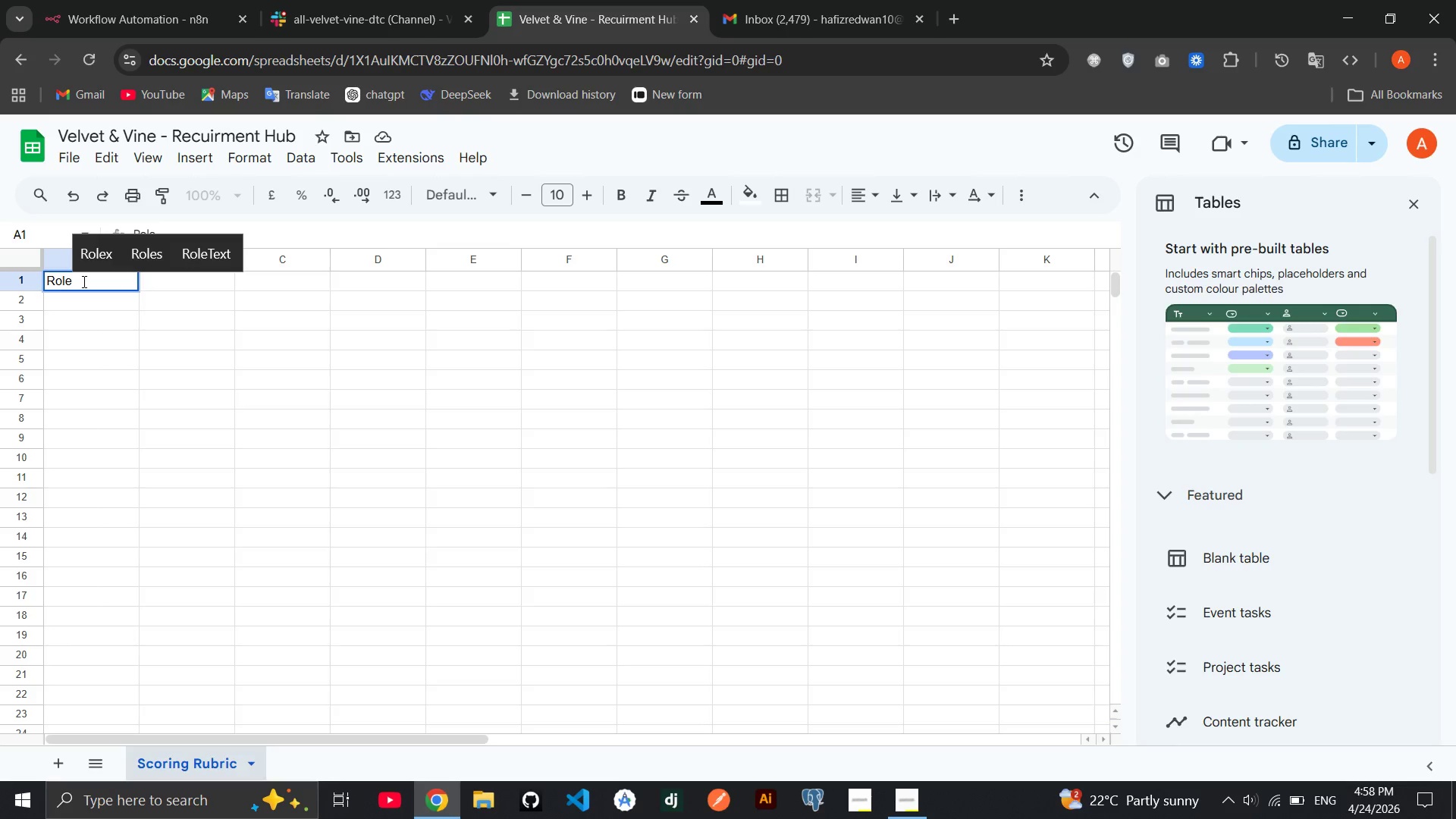 
key(Tab)
type(Category)
key(Tab)
type(Mx )
key(Backspace)
key(Backspace)
type(ax Score)
key(Tab)
type(Keywp)
key(Backspace)
type(ords)
key(Tab)
type(Weif)
 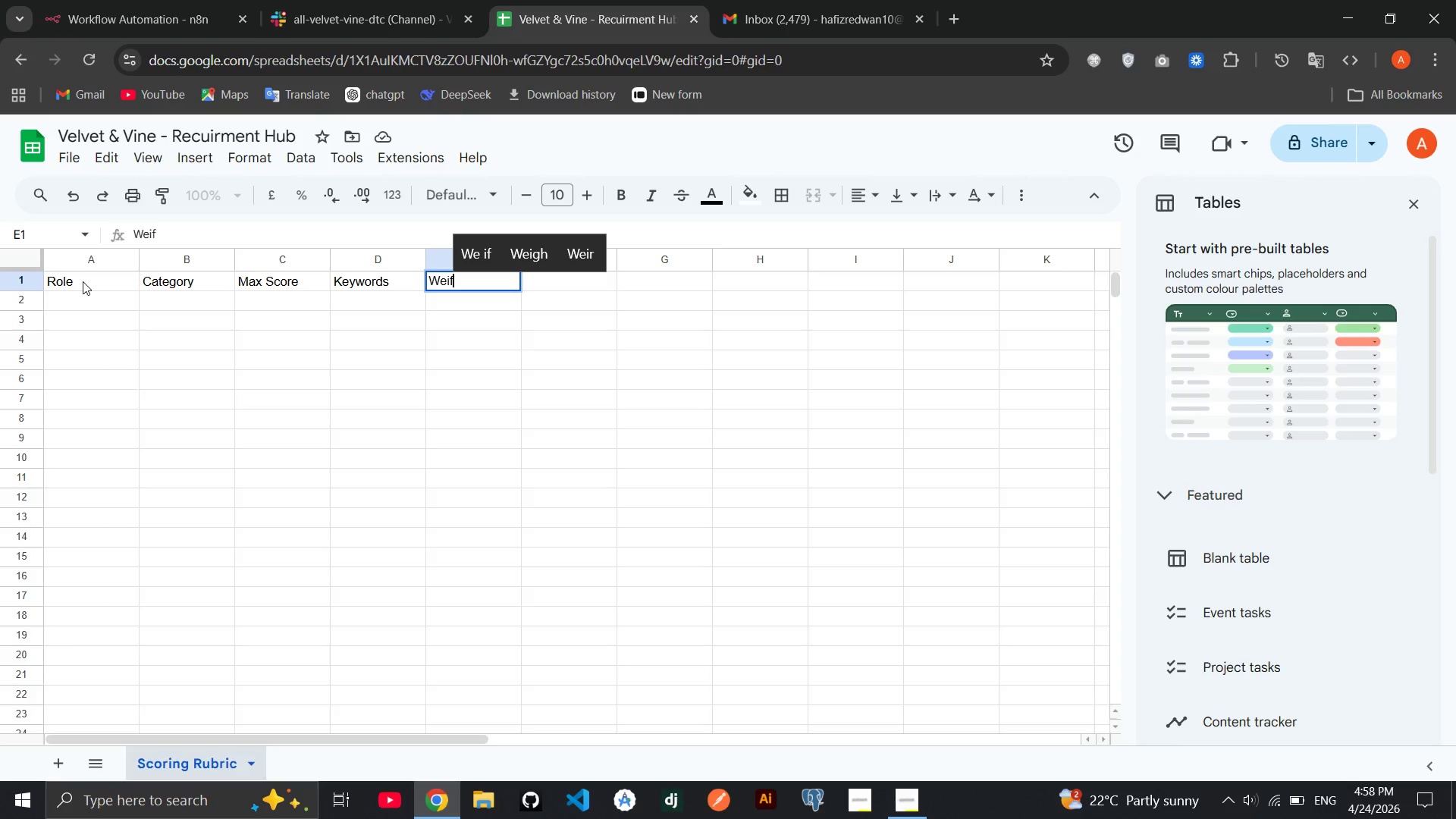 
wait(5.52)
 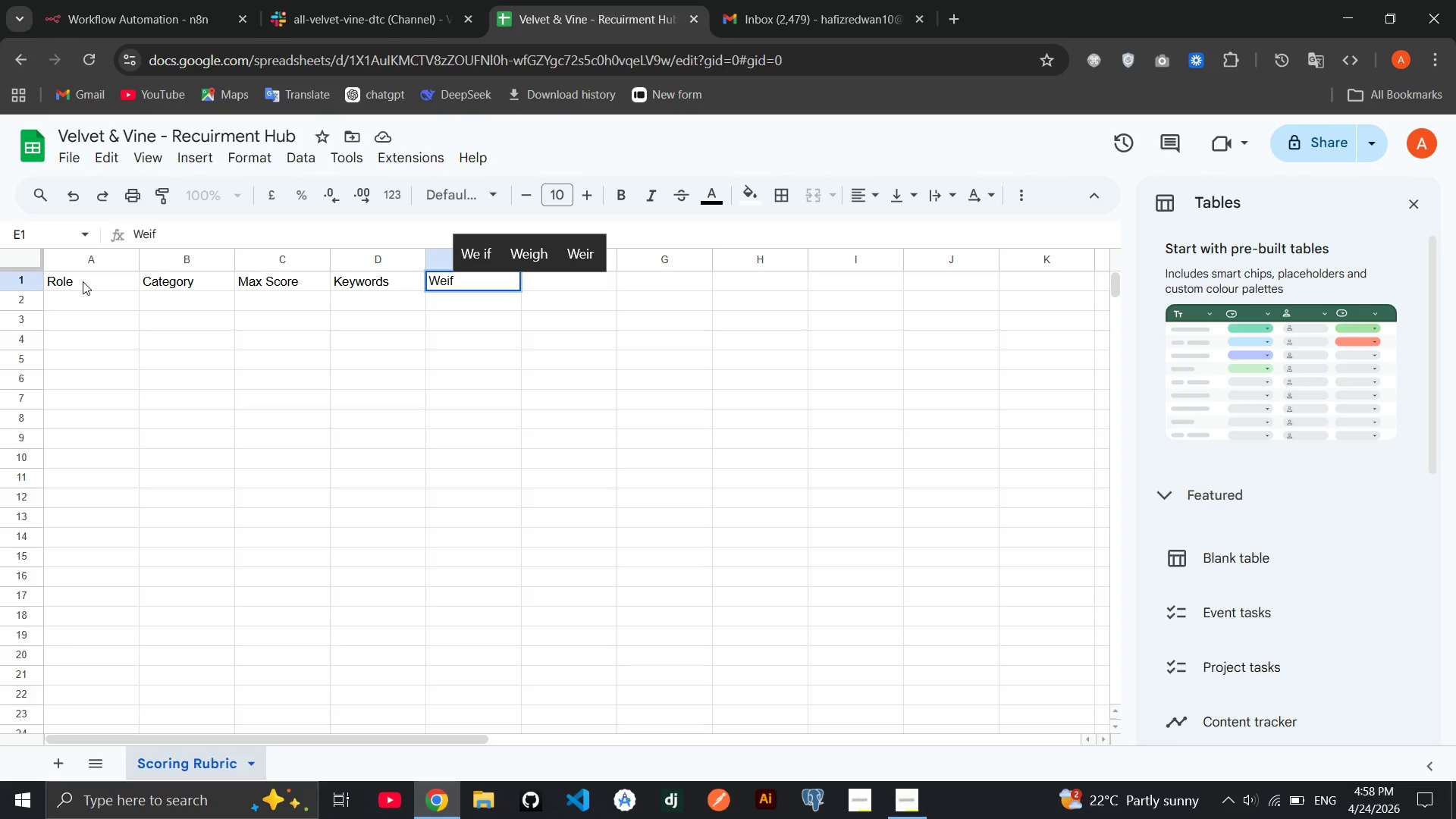 
key(Backspace)
type(ght)
key(Backspace)
 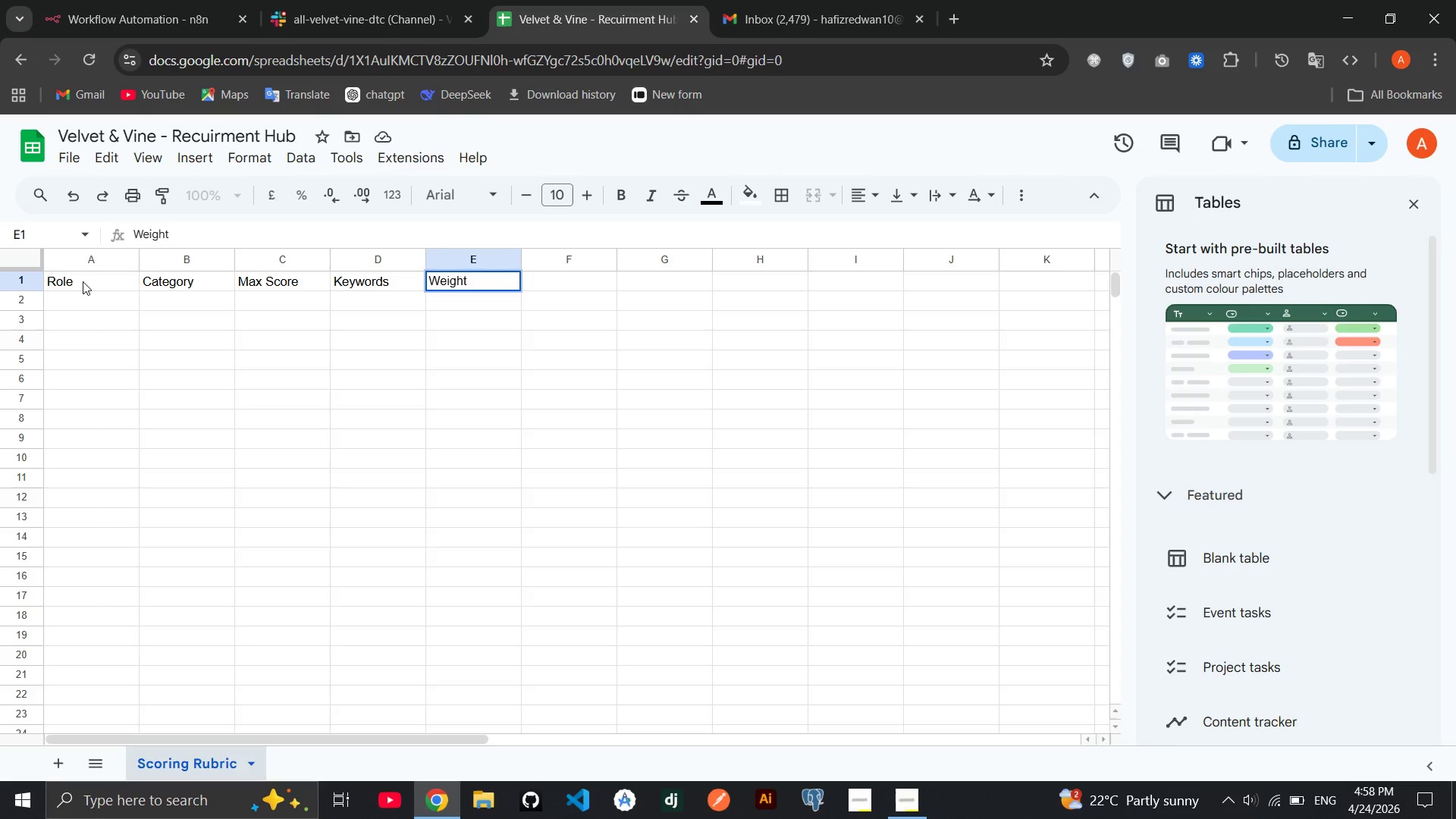 
wait(5.55)
 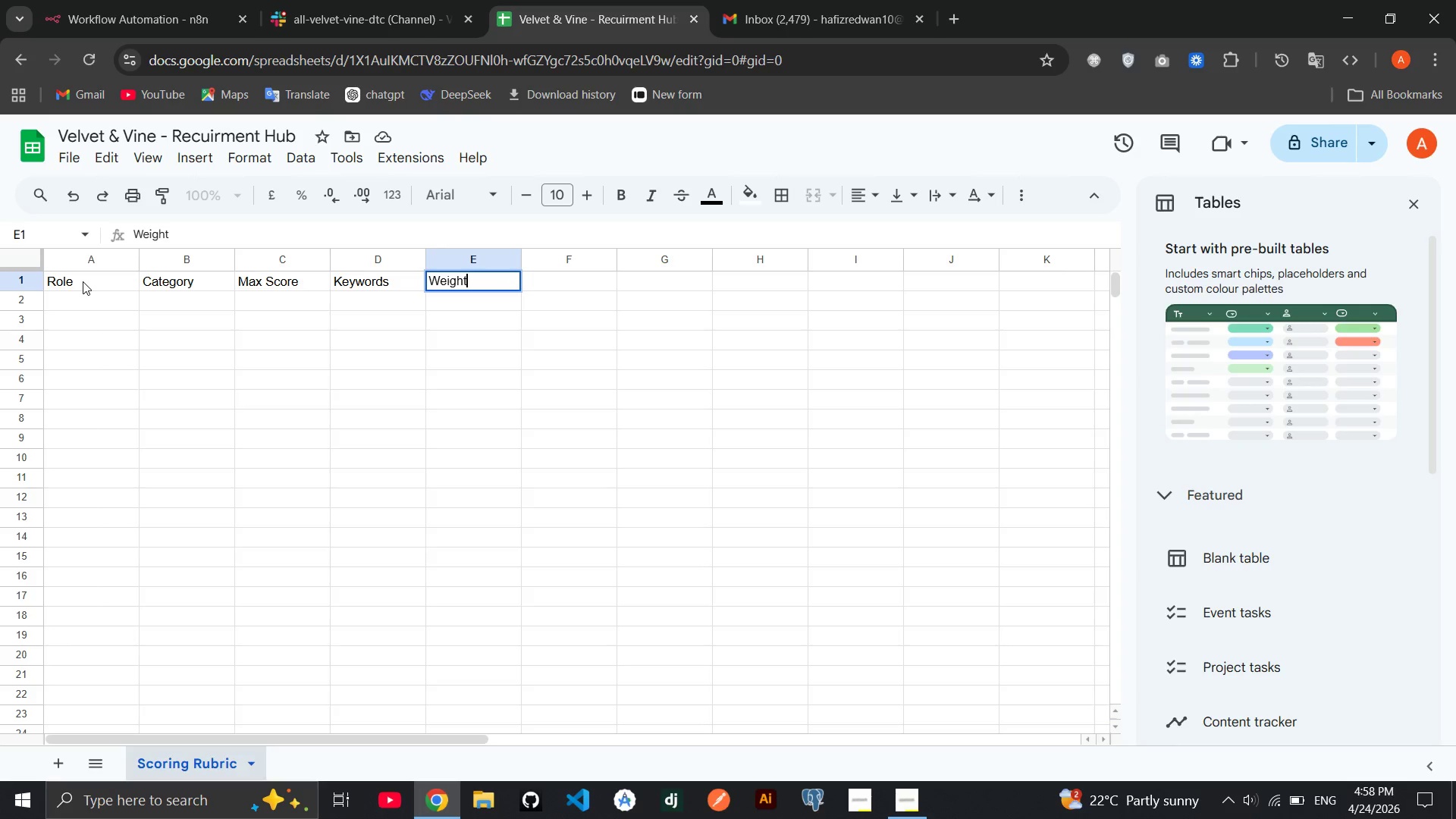 
left_click([89, 296])
 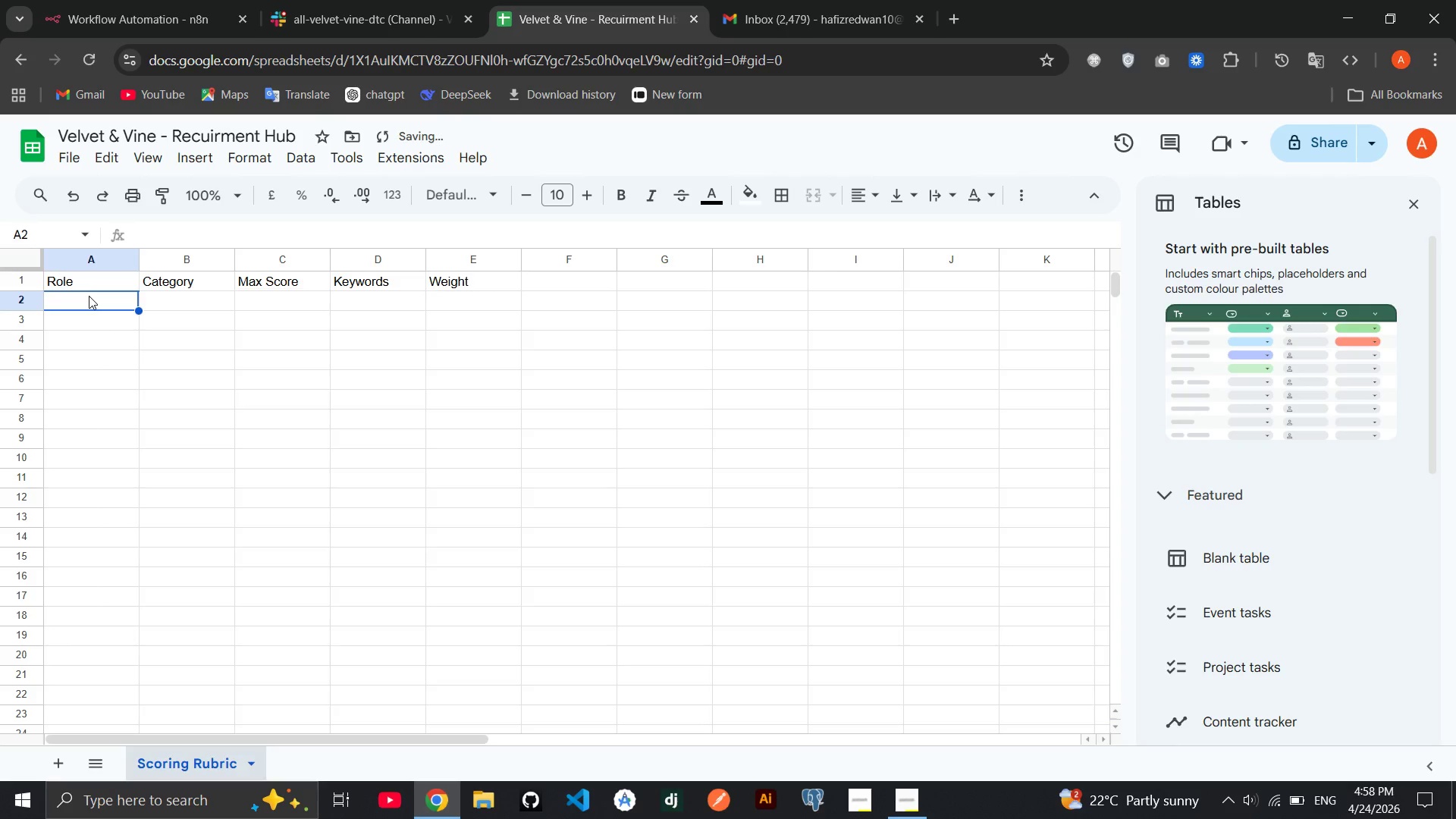 
double_click([89, 296])
 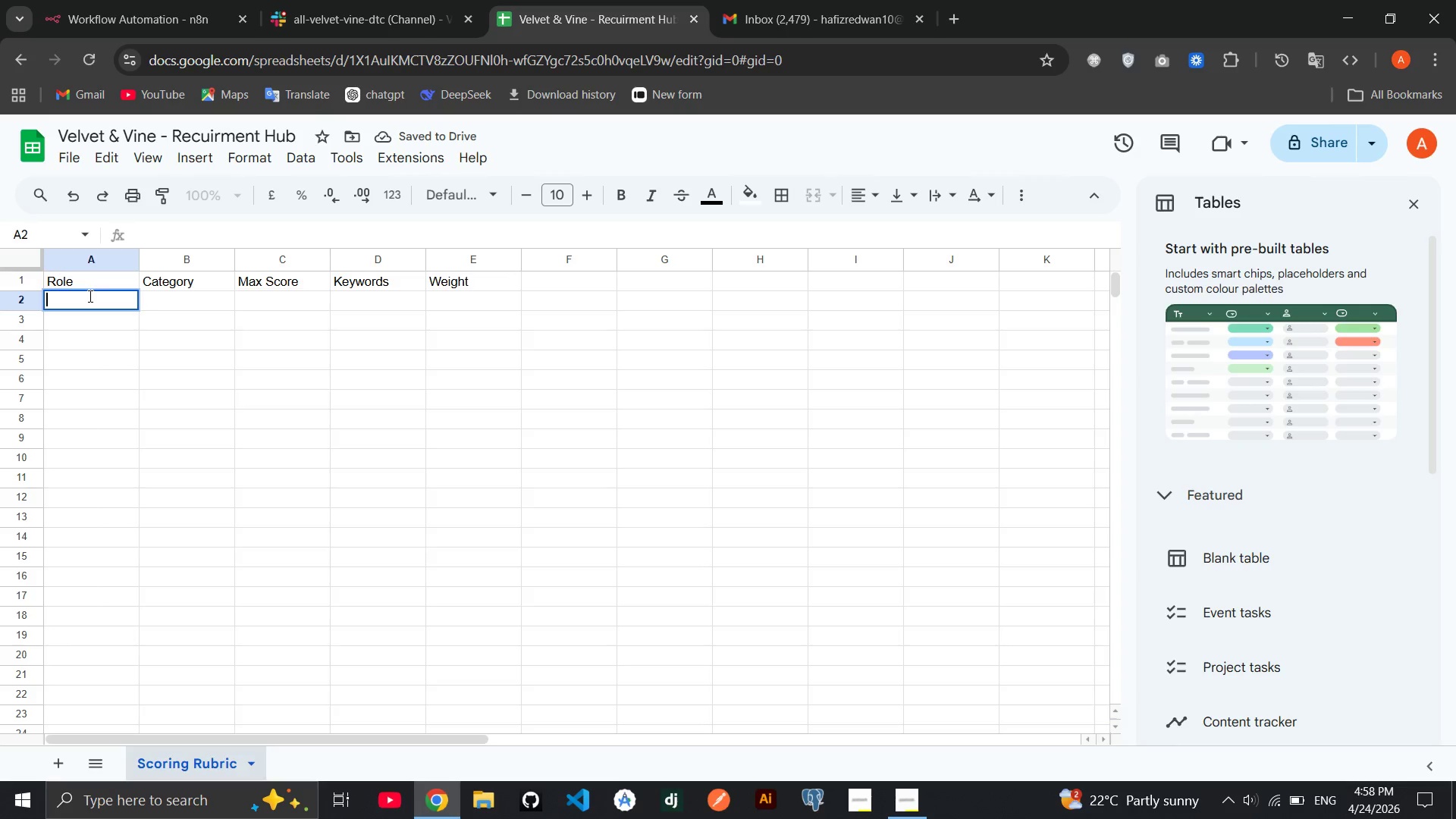 
type(Custome )
key(Backspace)
type(r Success Lead)
key(Tab)
type(Ecommerce Experience)
key(Tab)
type(40)
key(Tab)
type(S)
key(Backspace)
type(shopify, woocommerce, DTC, S)
key(Backspace)
type(subscriptin, retention)
 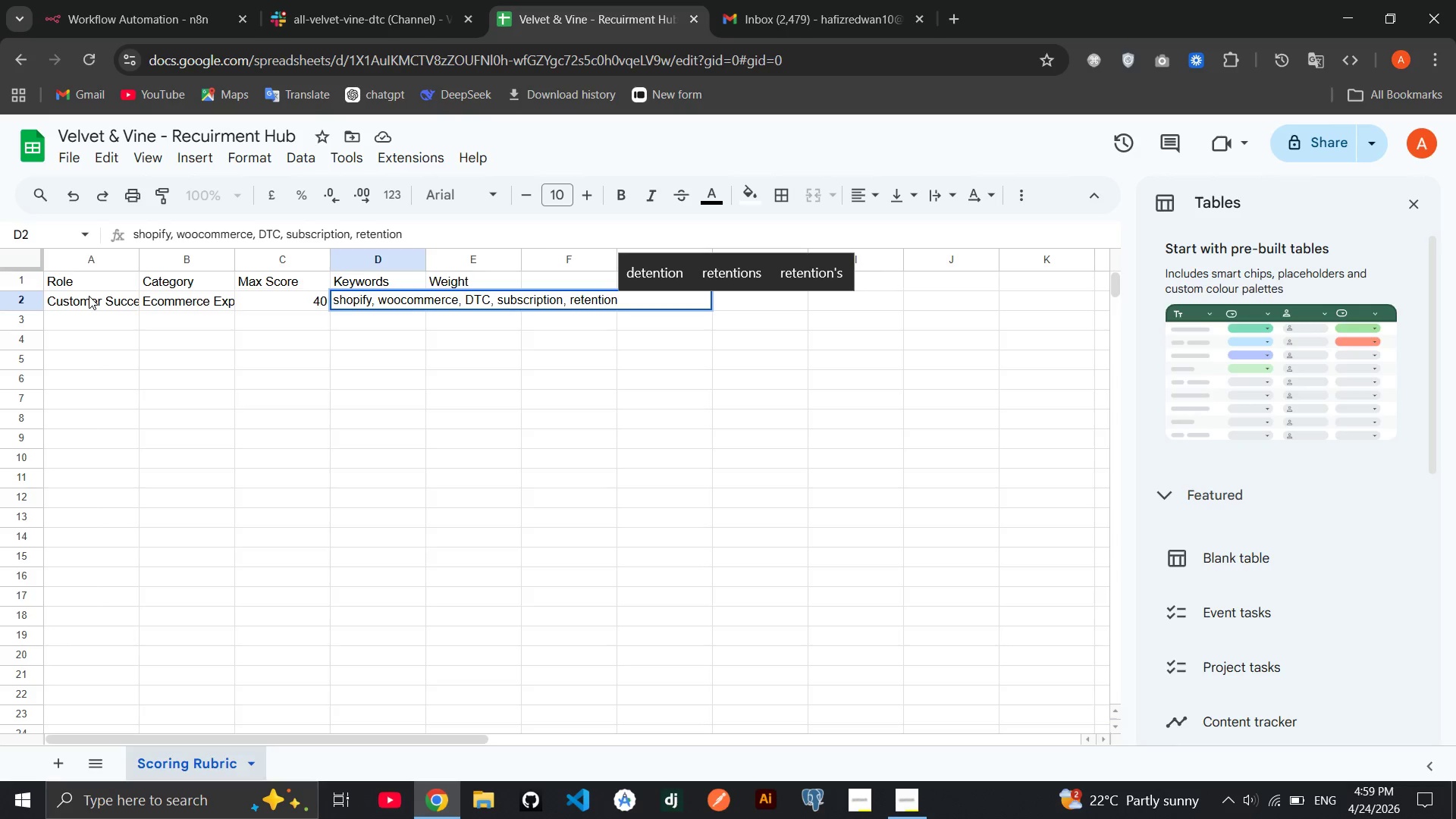 
type(, chrum)
 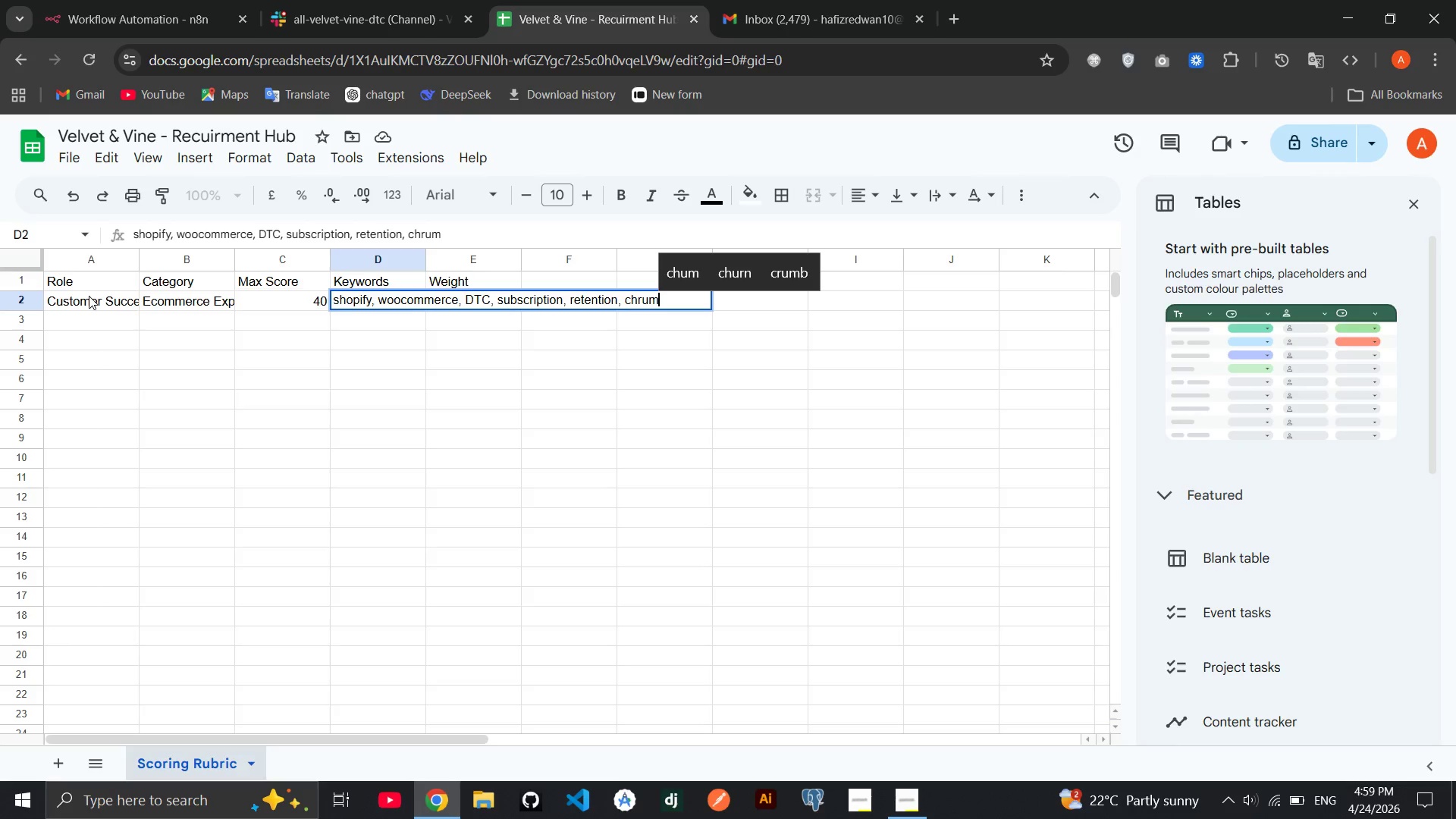 
key(Backspace)
key(Backspace)
key(Backspace)
type(urn )
key(Backspace)
type(, klaviyo)
key(Tab)
type(0.4)
 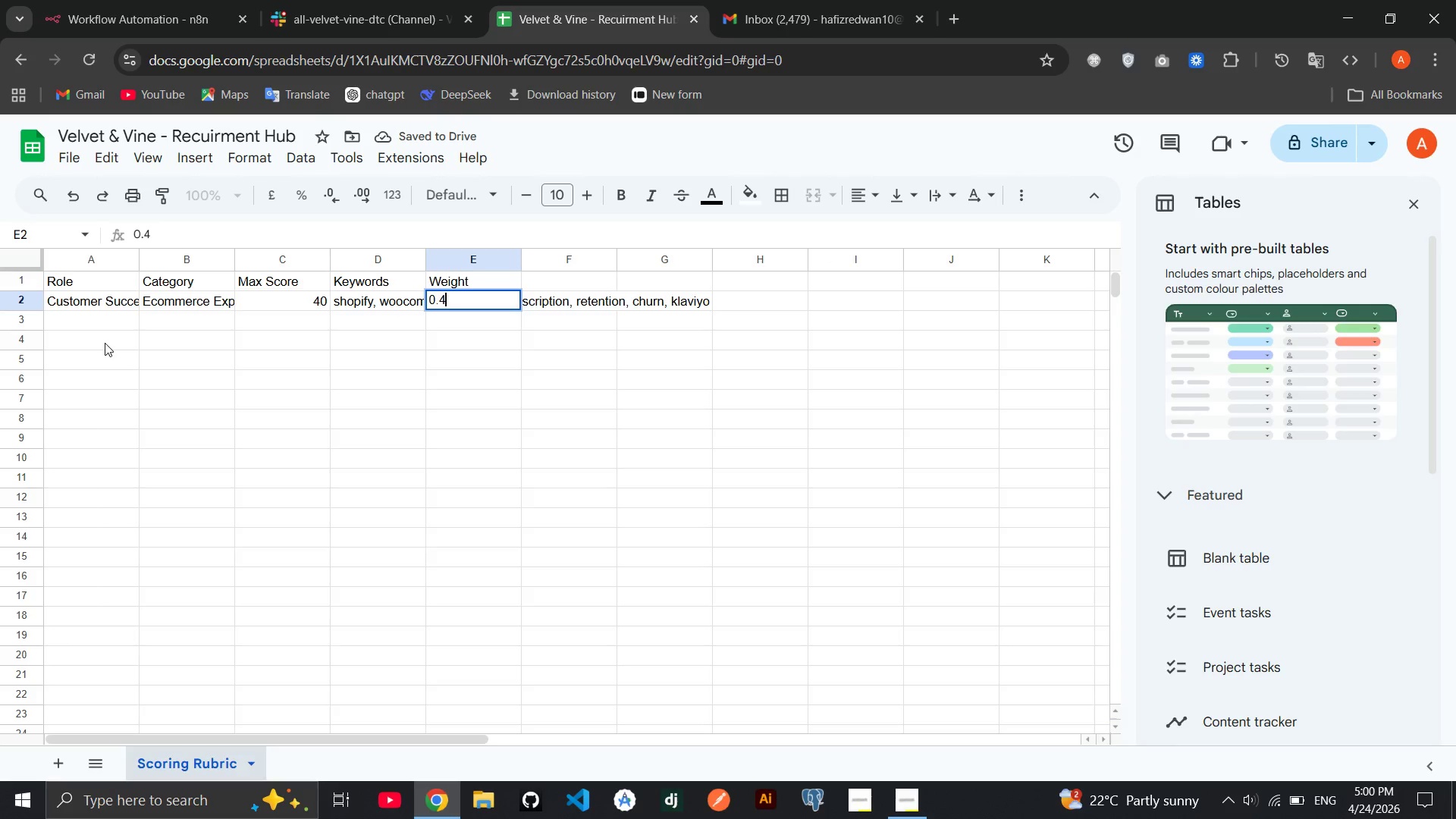 
left_click([105, 343])
 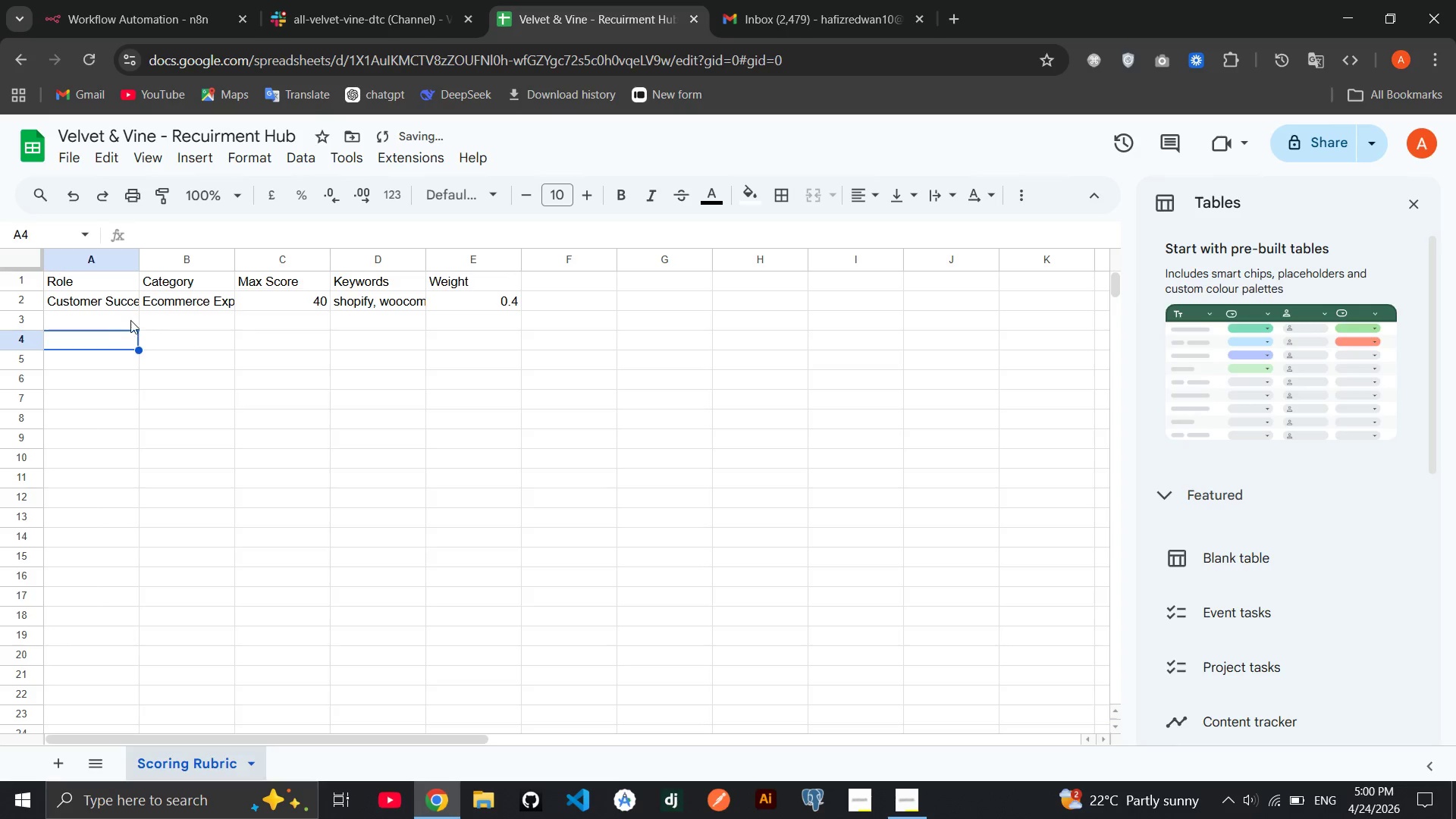 
left_click([116, 321])
 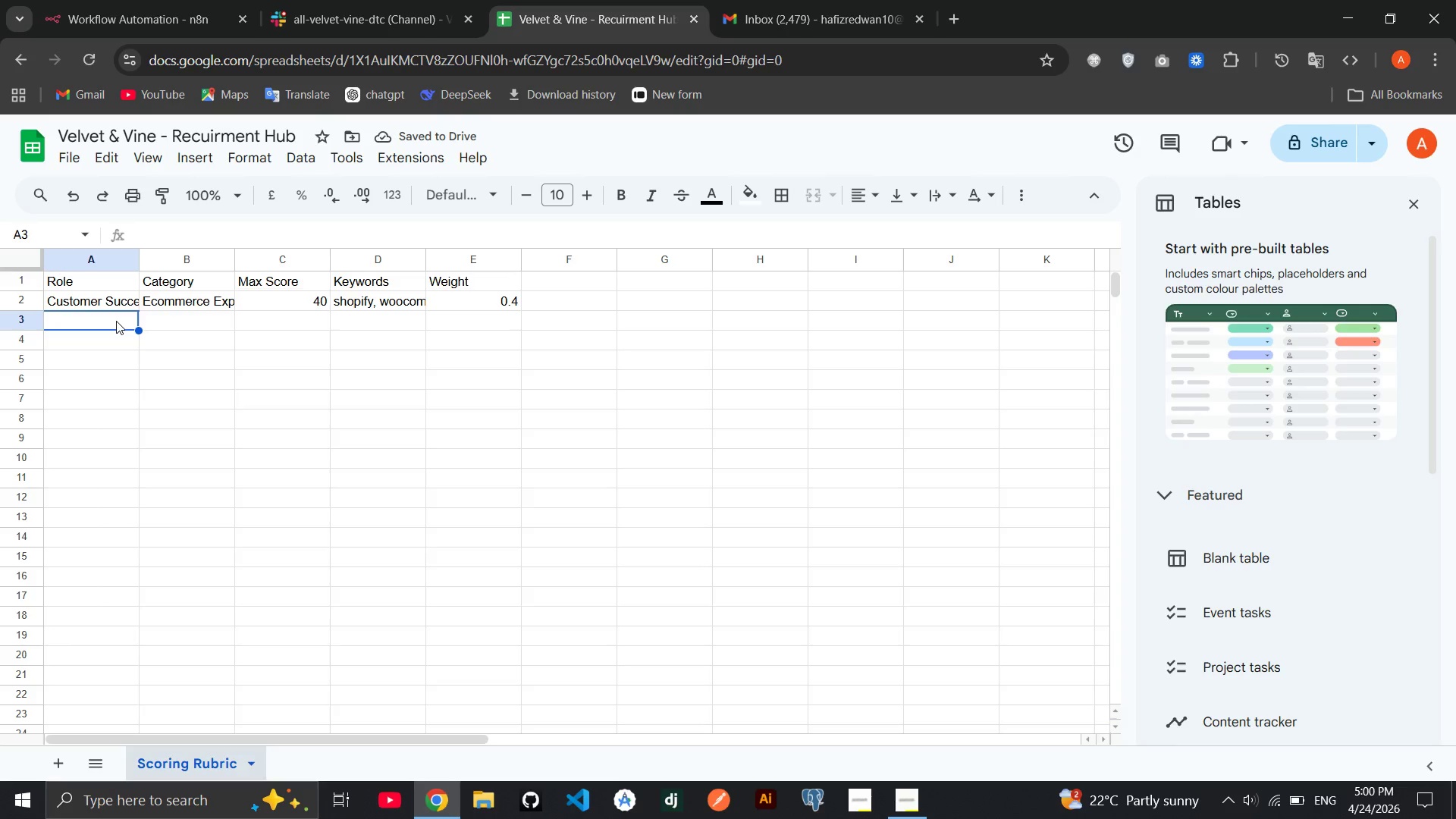 
type(Cus)
key(Tab)
type(Skills Match)
key(Tab)
type(35)
key(Tab)
type(CRM, zendesk, nitercom)
 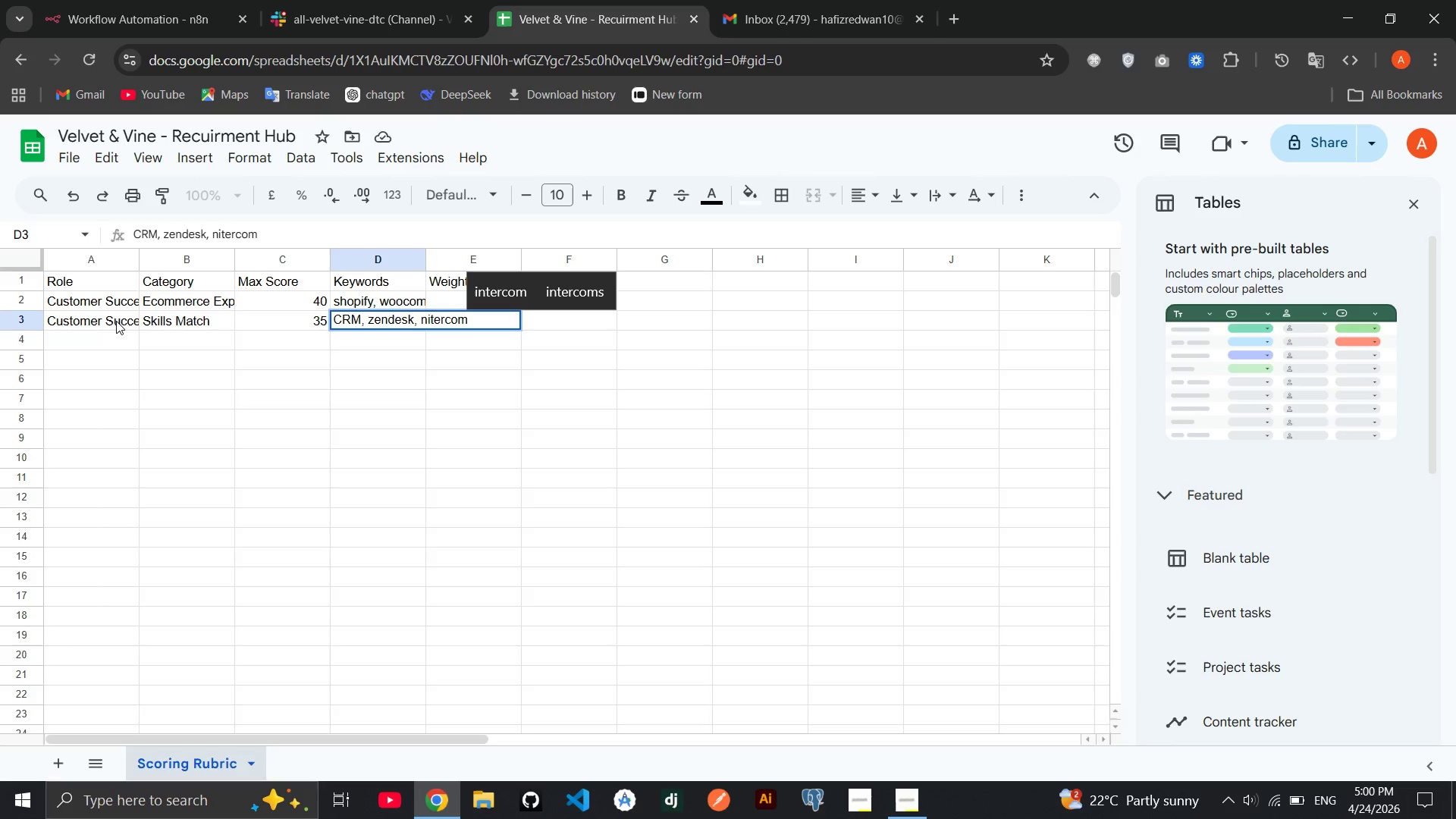 
hold_key(key=ArrowLeft, duration=0.61)
 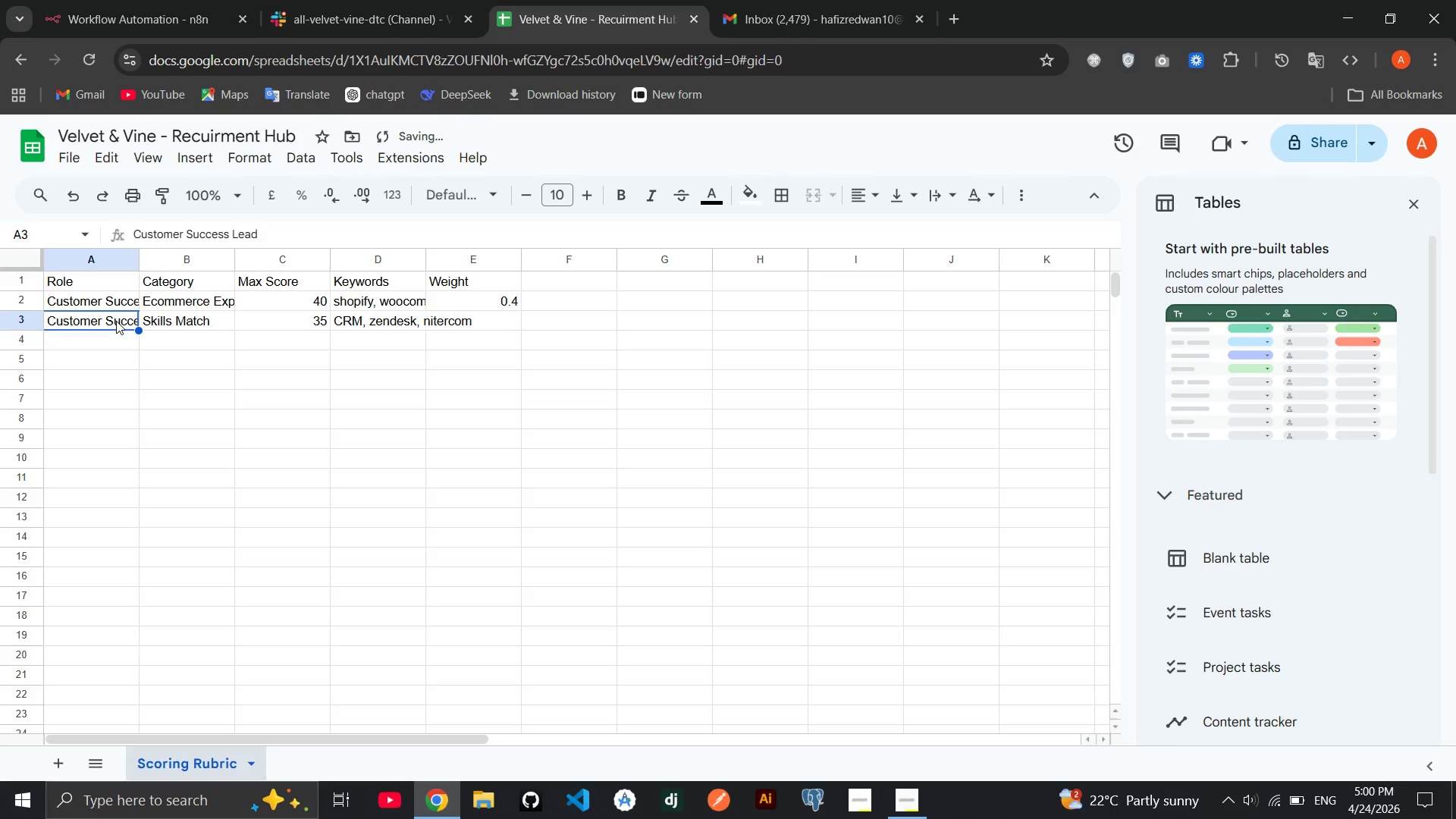 
key(ArrowRight)
 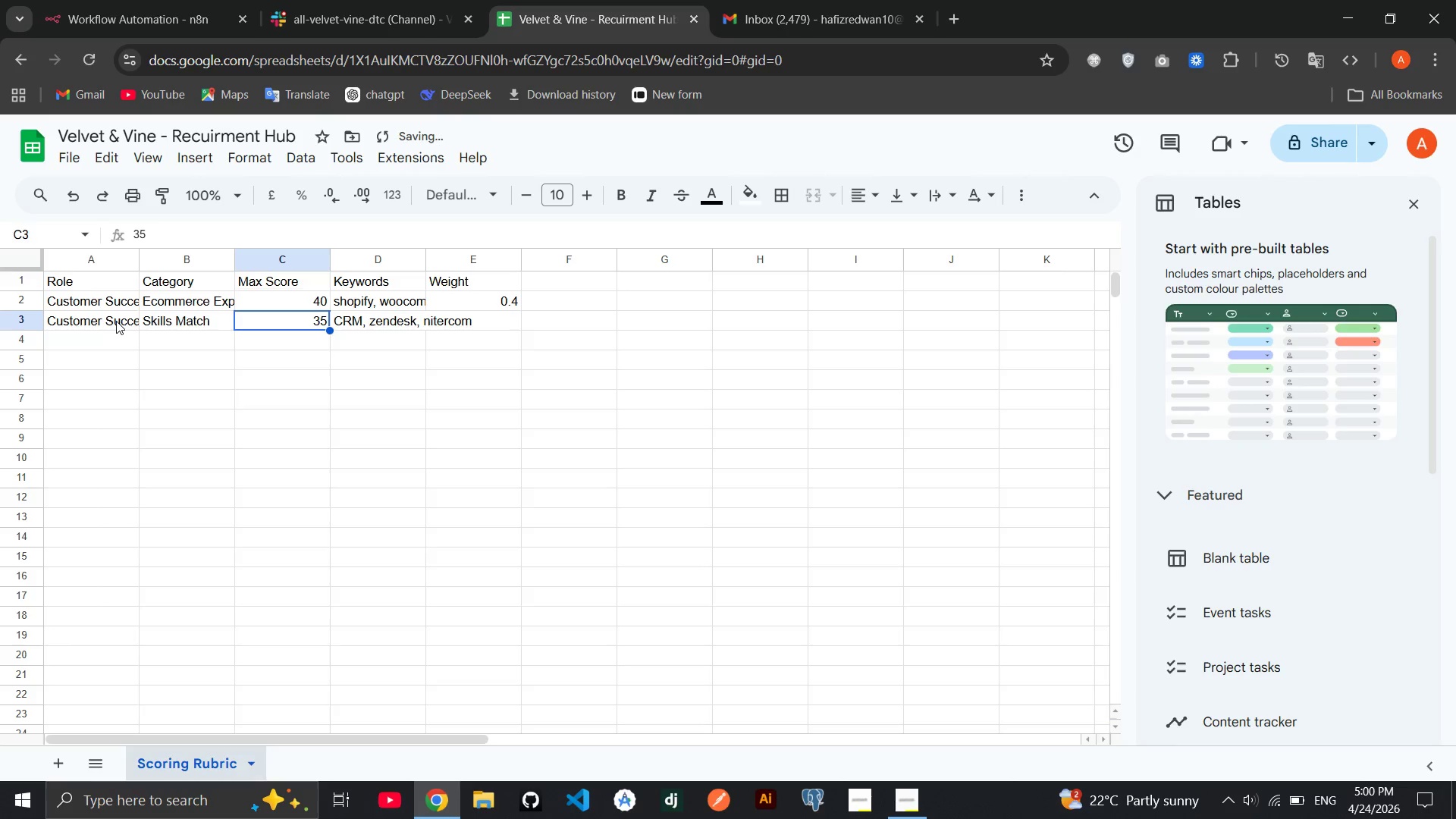 
key(ArrowRight)
 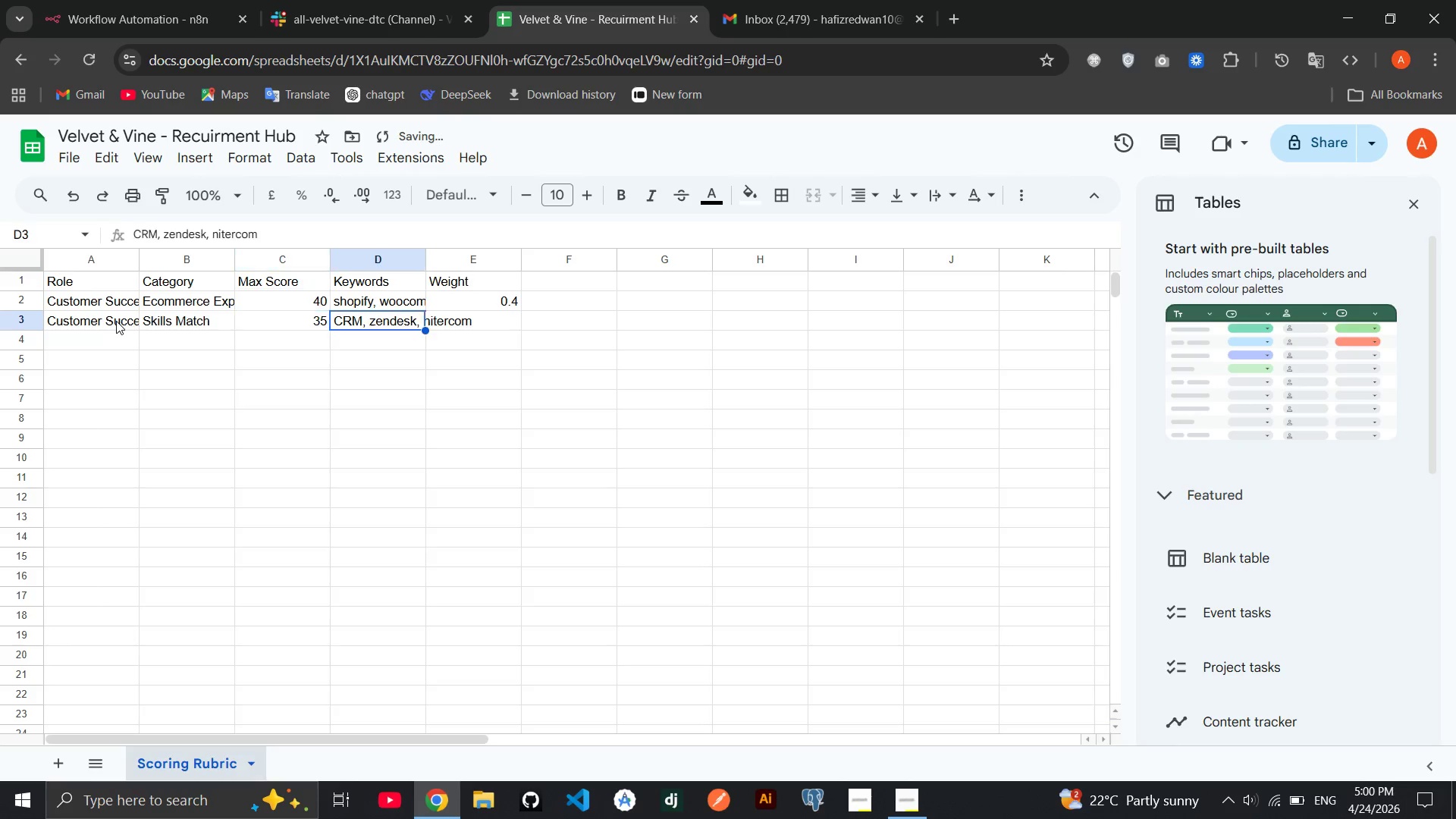 
key(ArrowRight)
 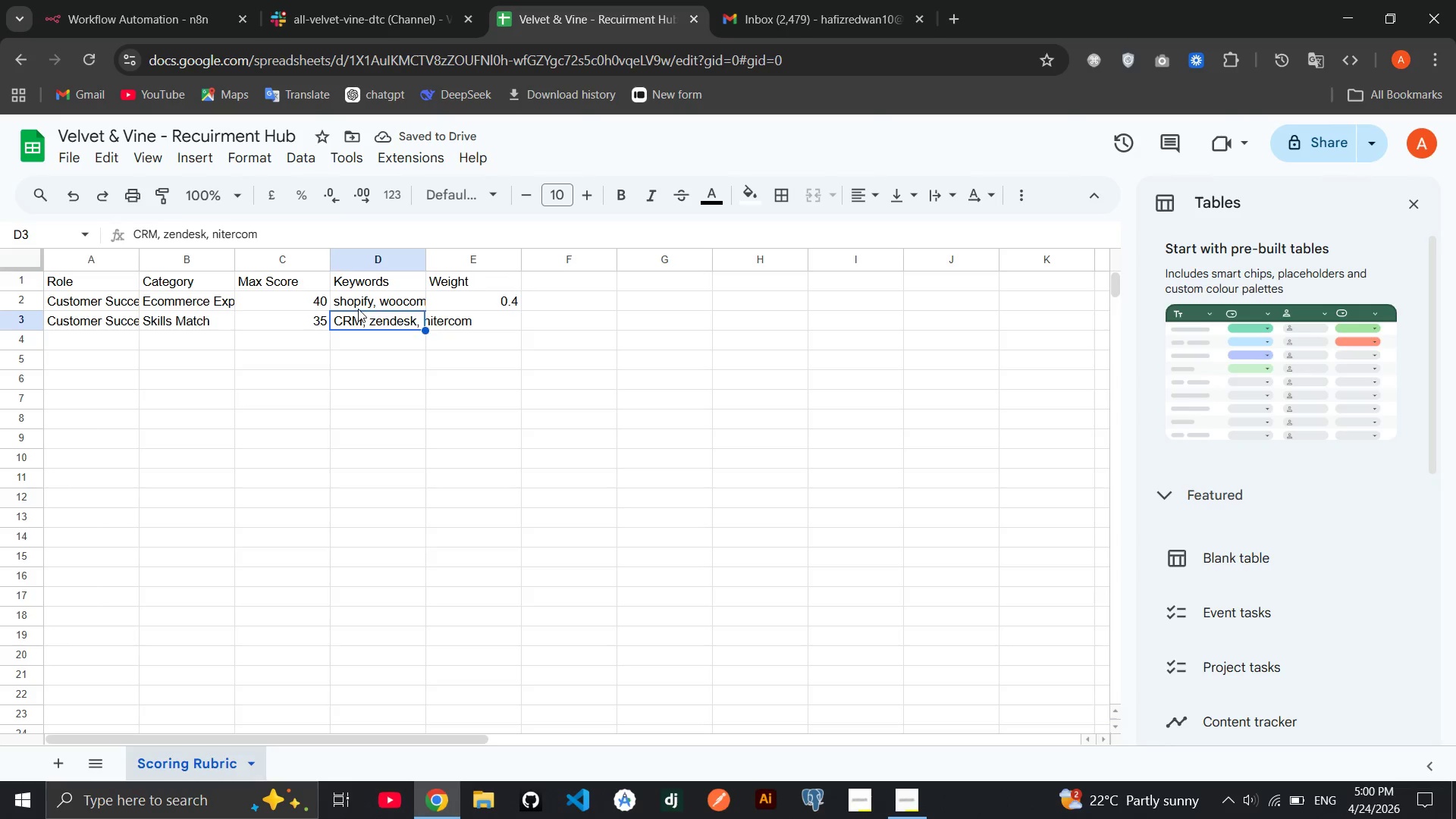 
left_click([371, 312])
 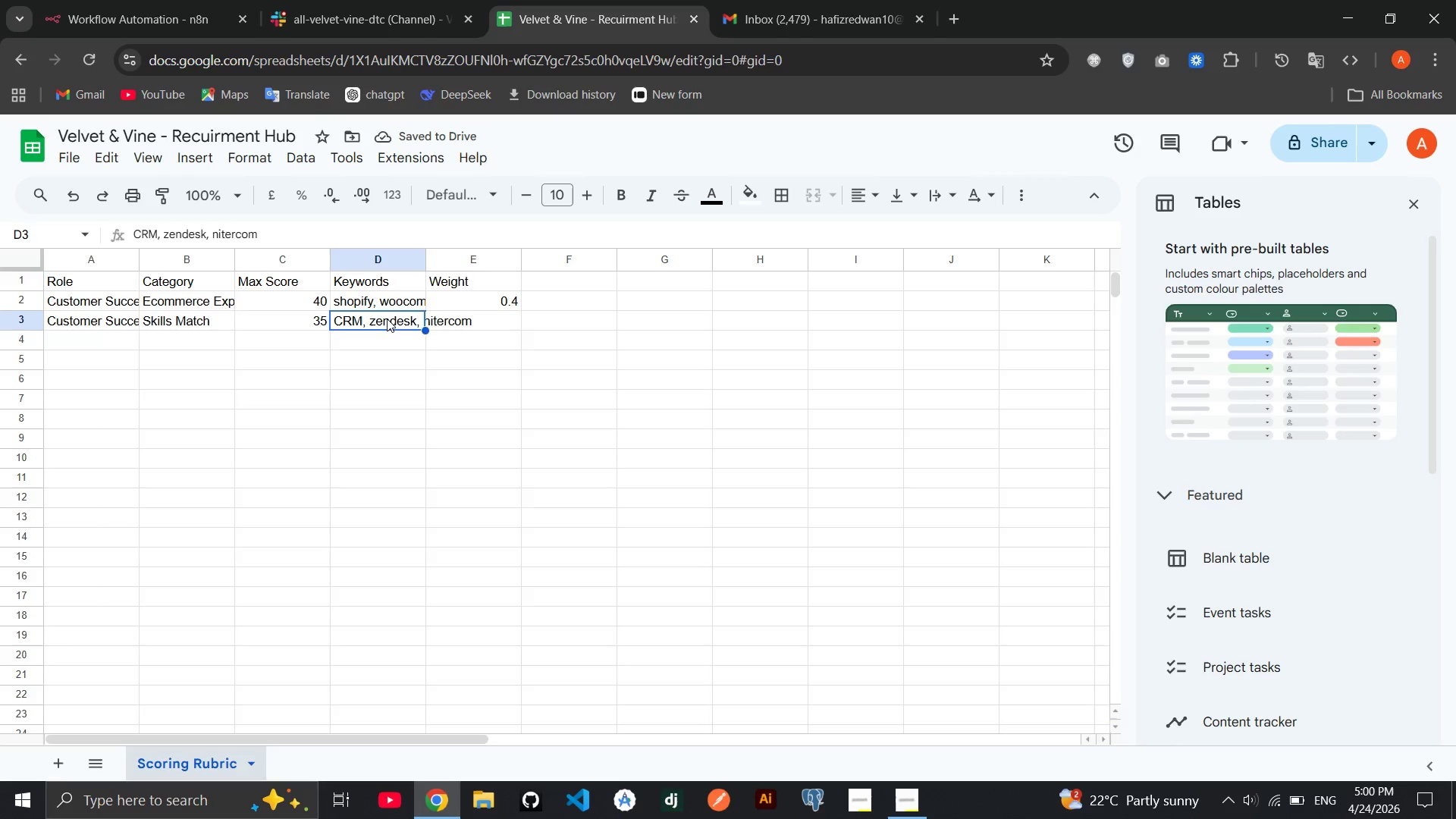 
left_click([387, 318])
 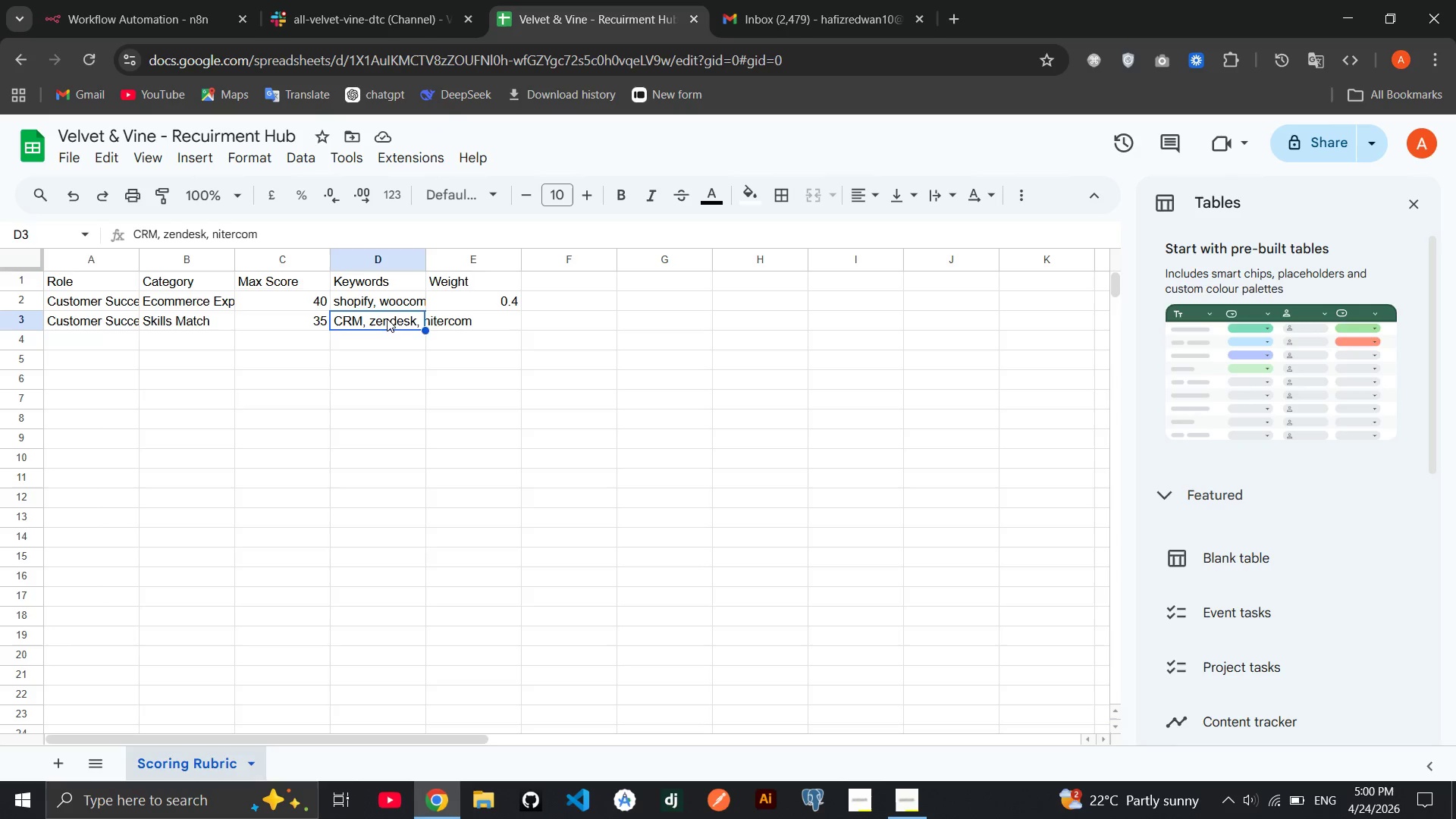 
double_click([387, 318])
 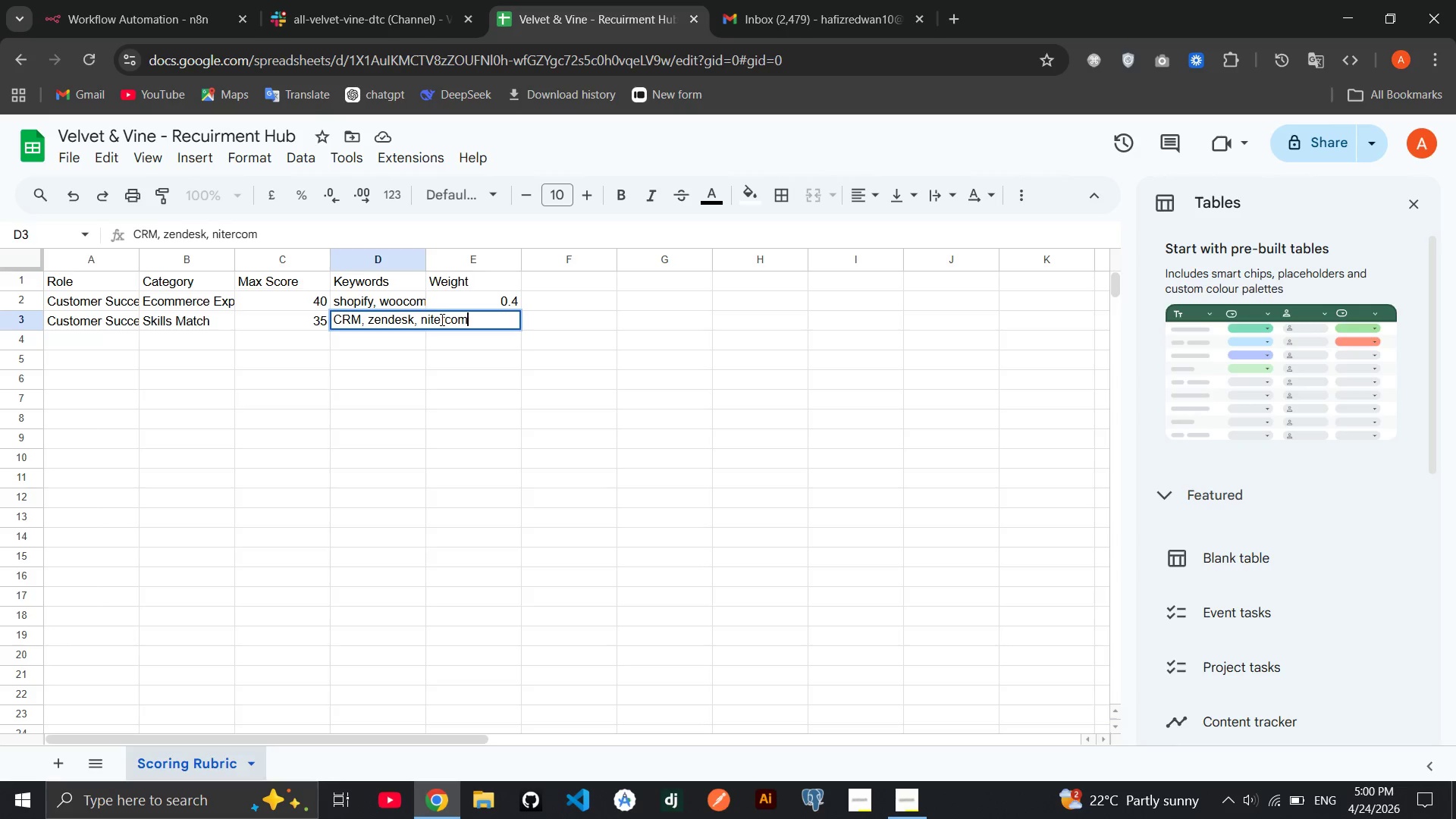 
left_click([430, 316])
 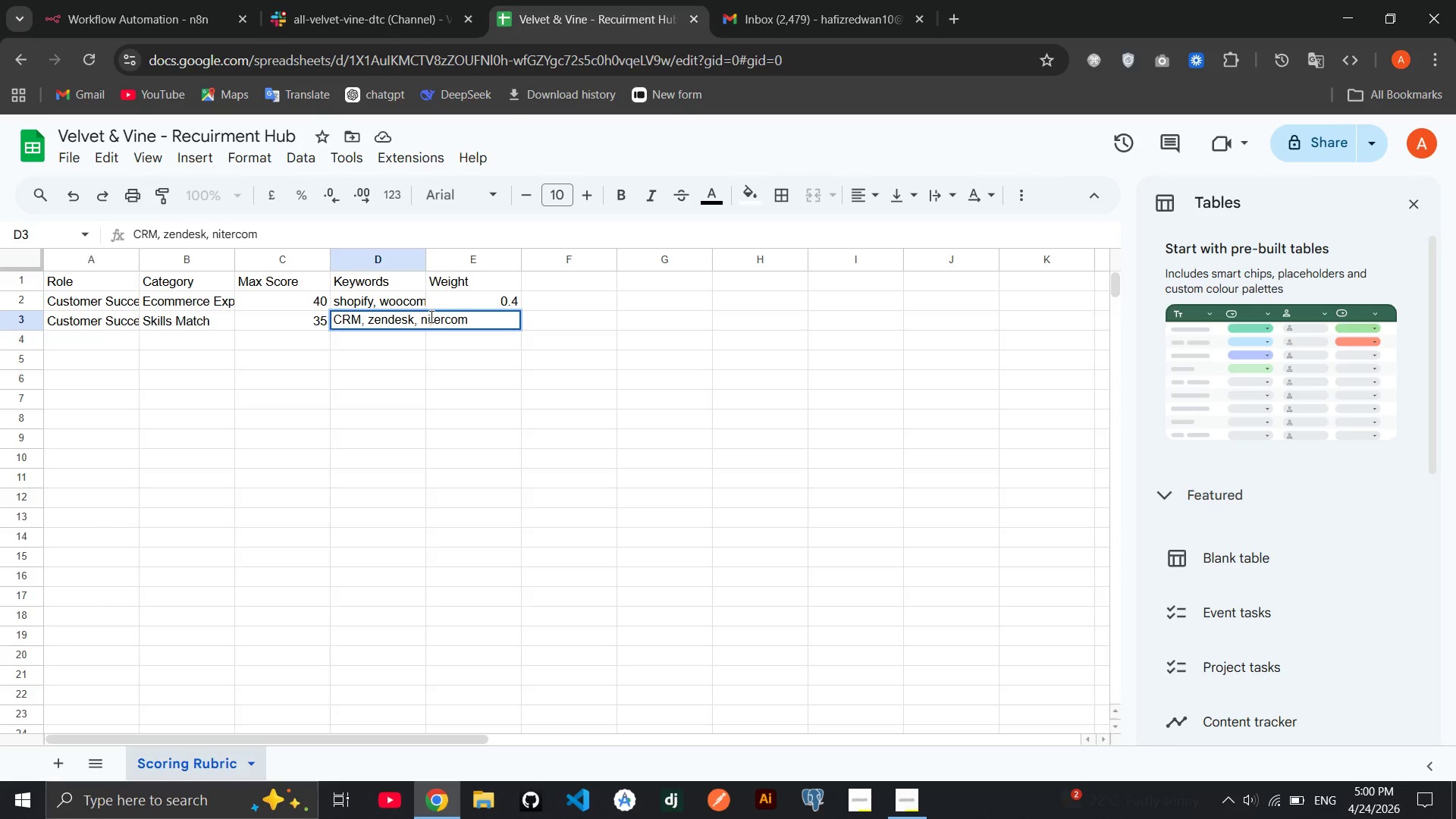 
key(Backspace)
key(Backspace)
type(in[End])
 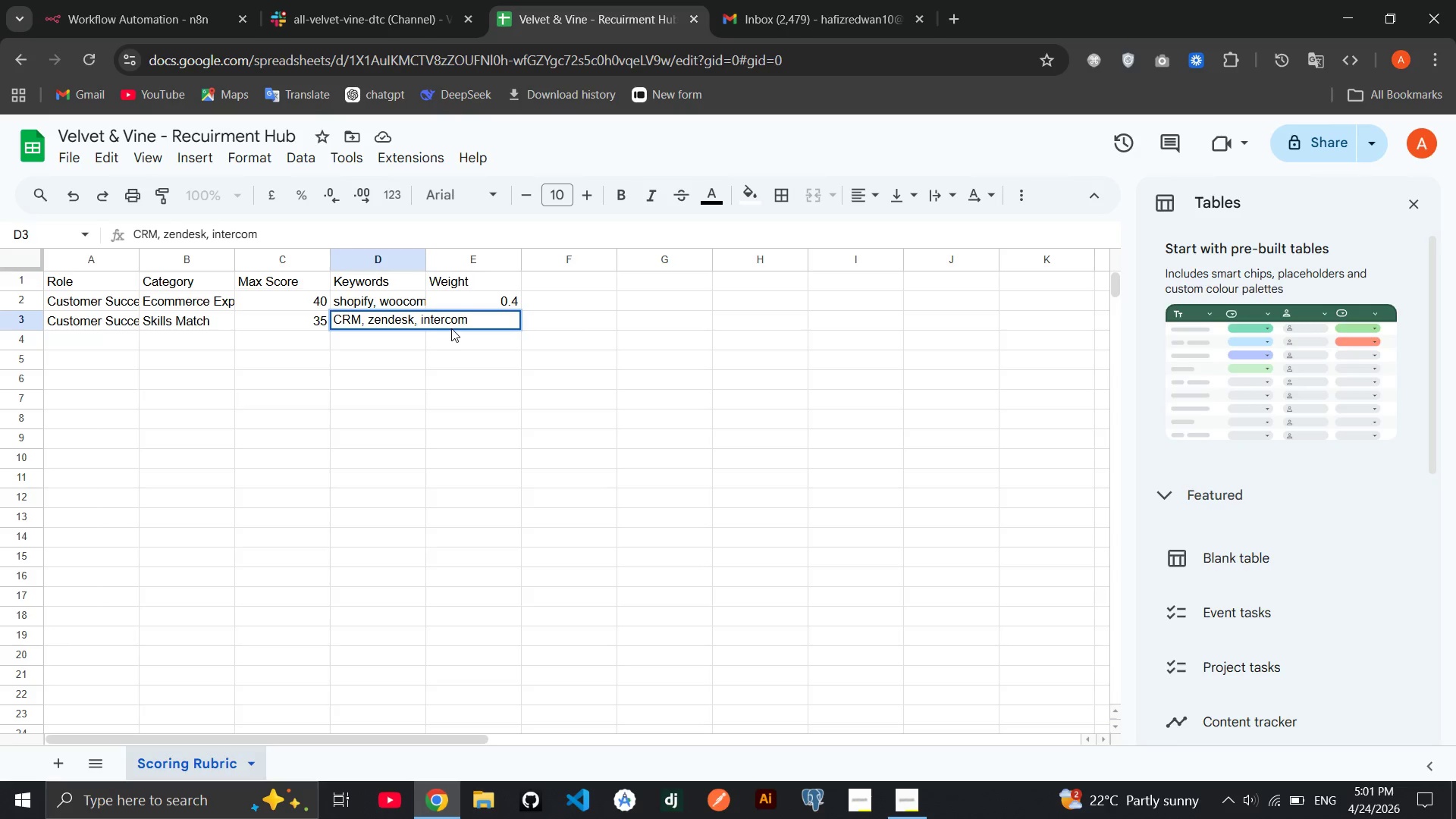 
type(, customer jurney, onboarding, NPS)
key(Tab)
type(0.35)
 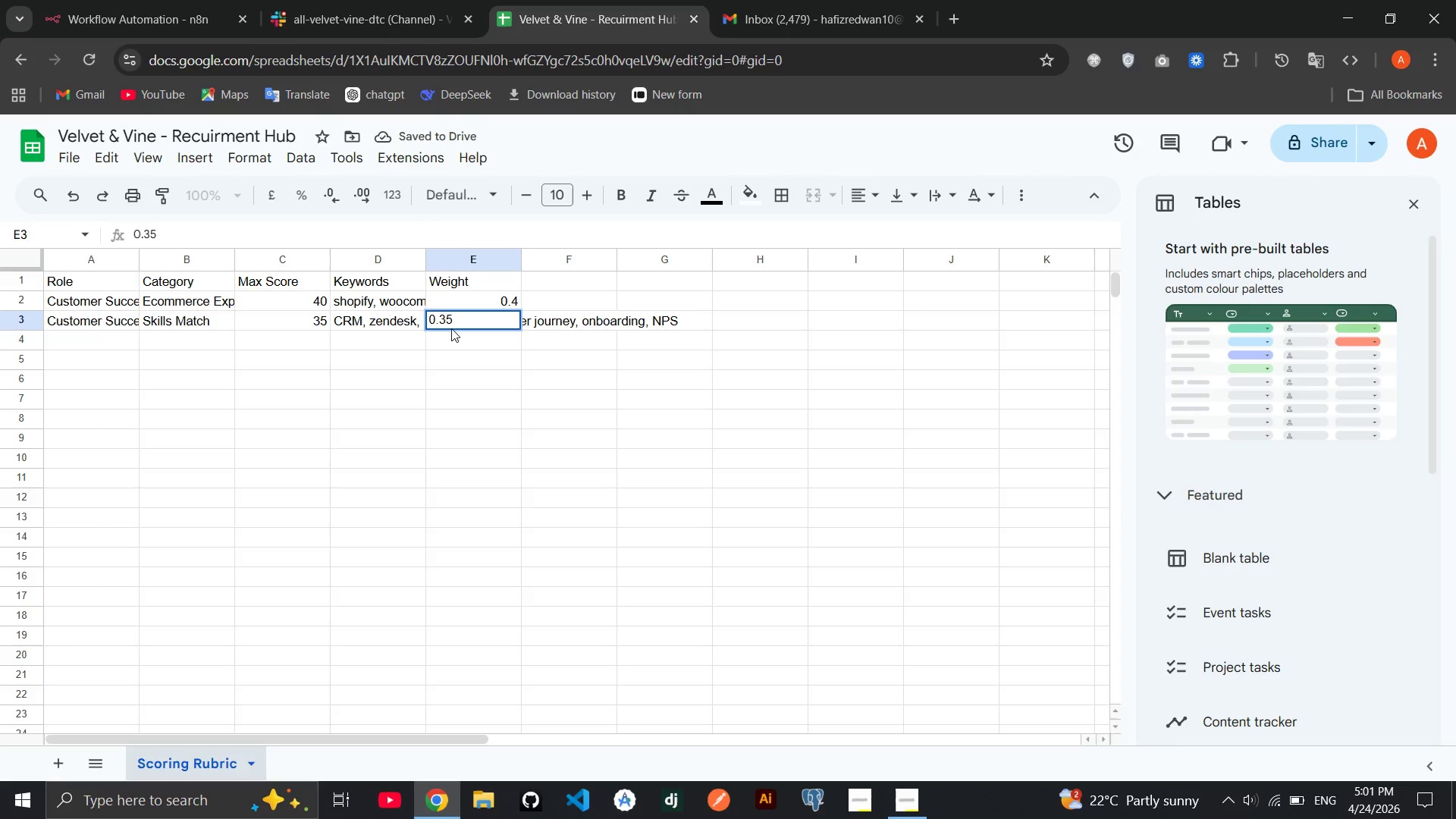 
left_click([113, 338])
 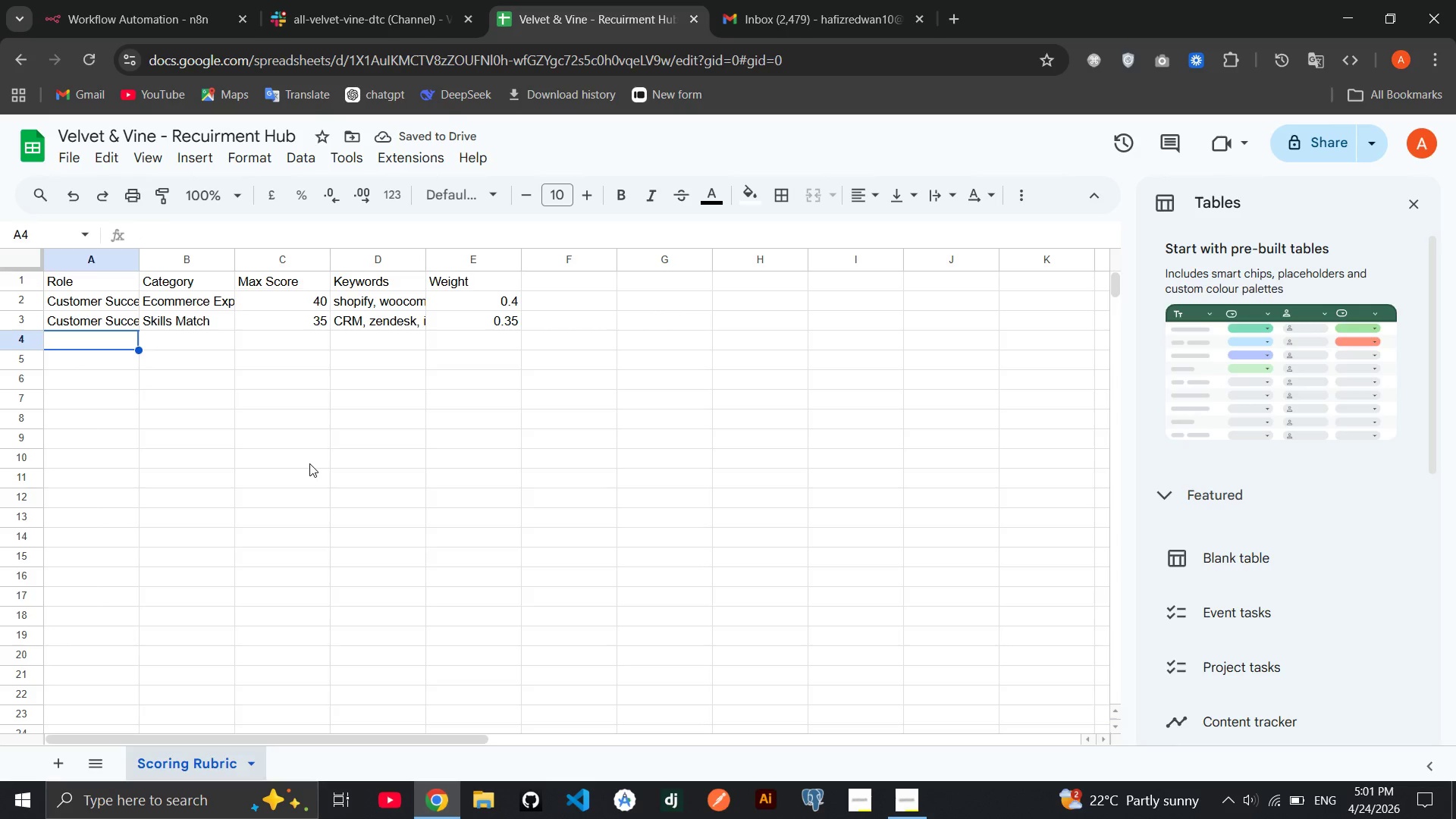 
wait(6.19)
 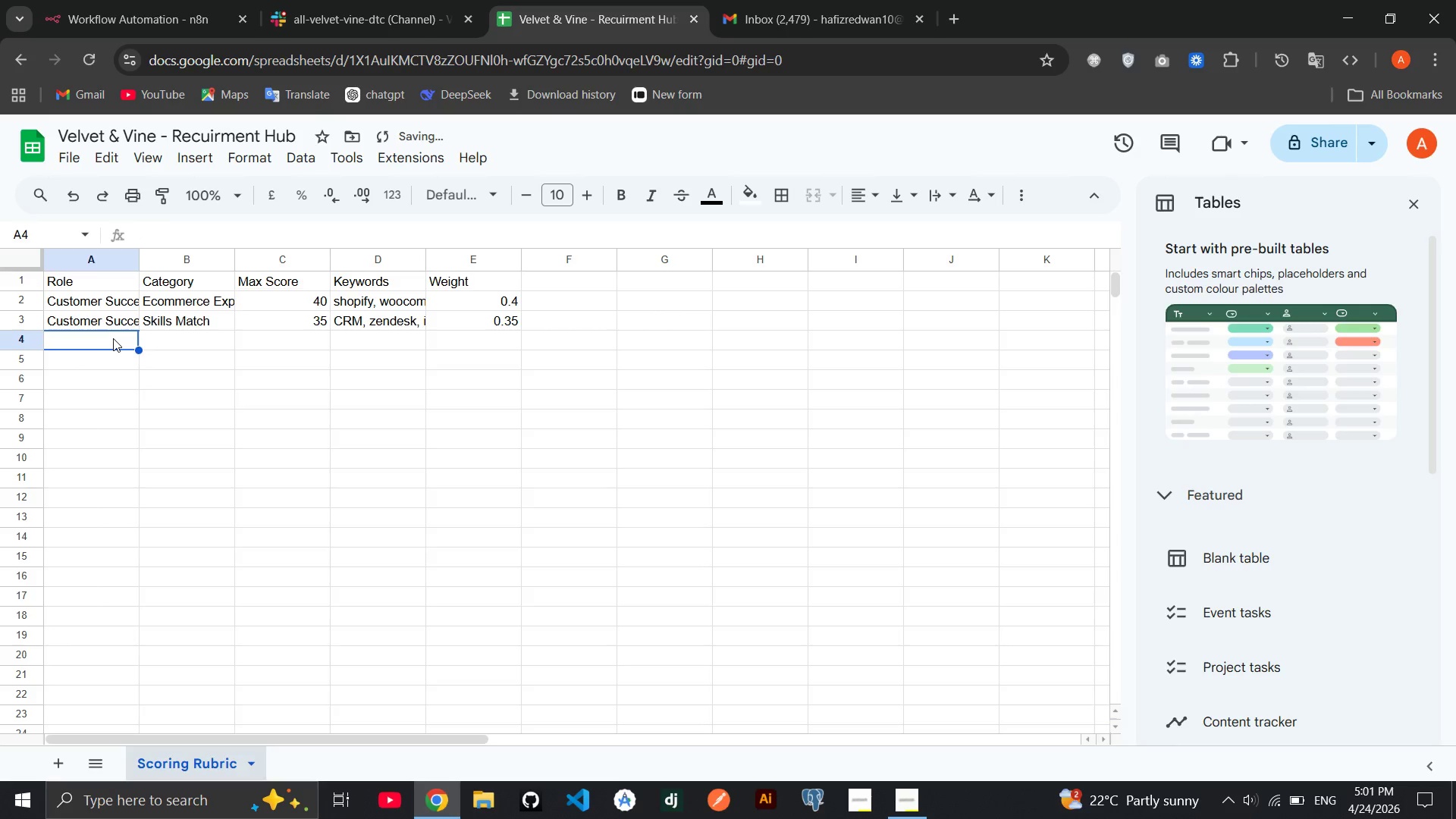 
type(Cus)
key(Tab)
 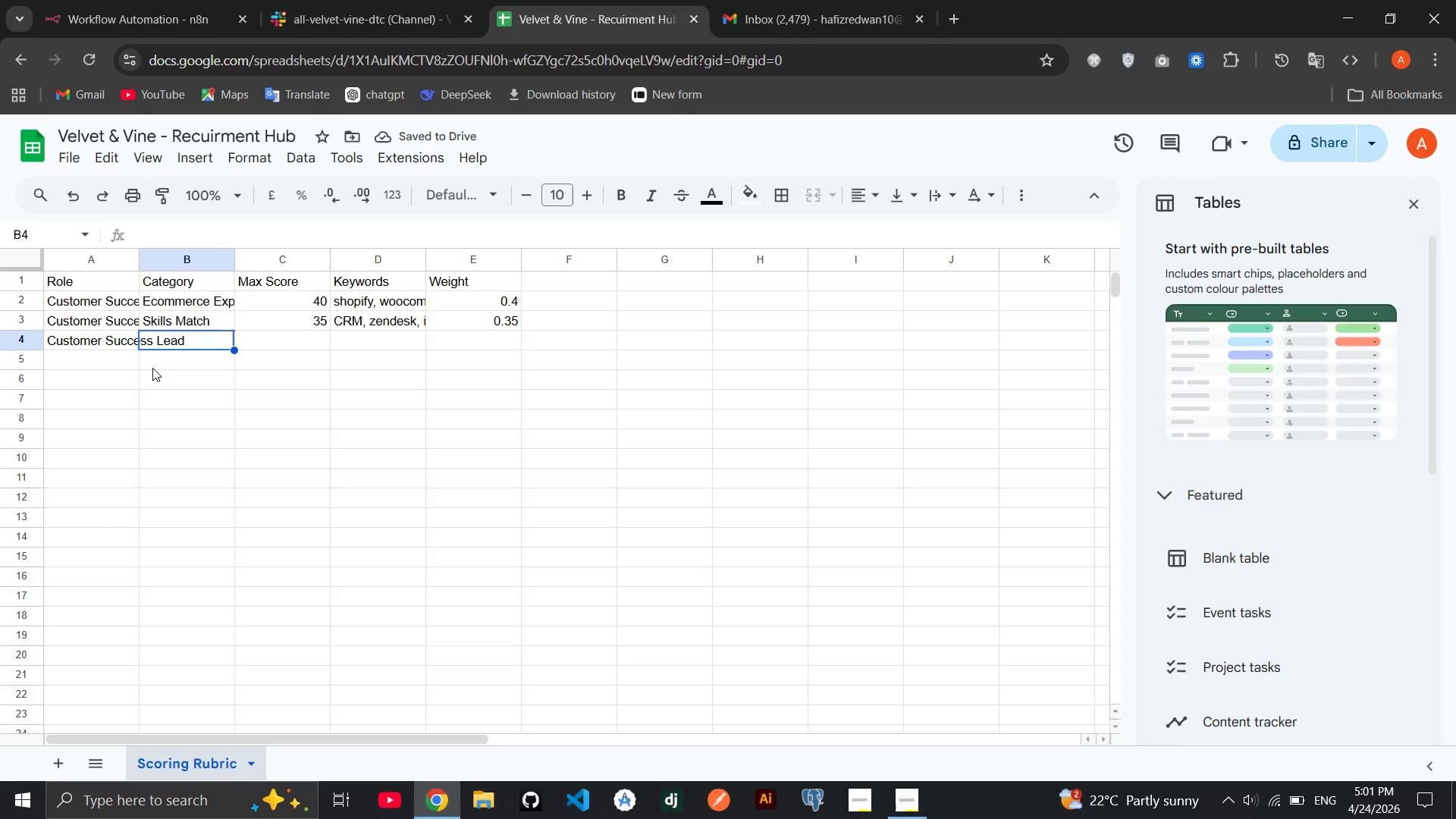 
wait(10.03)
 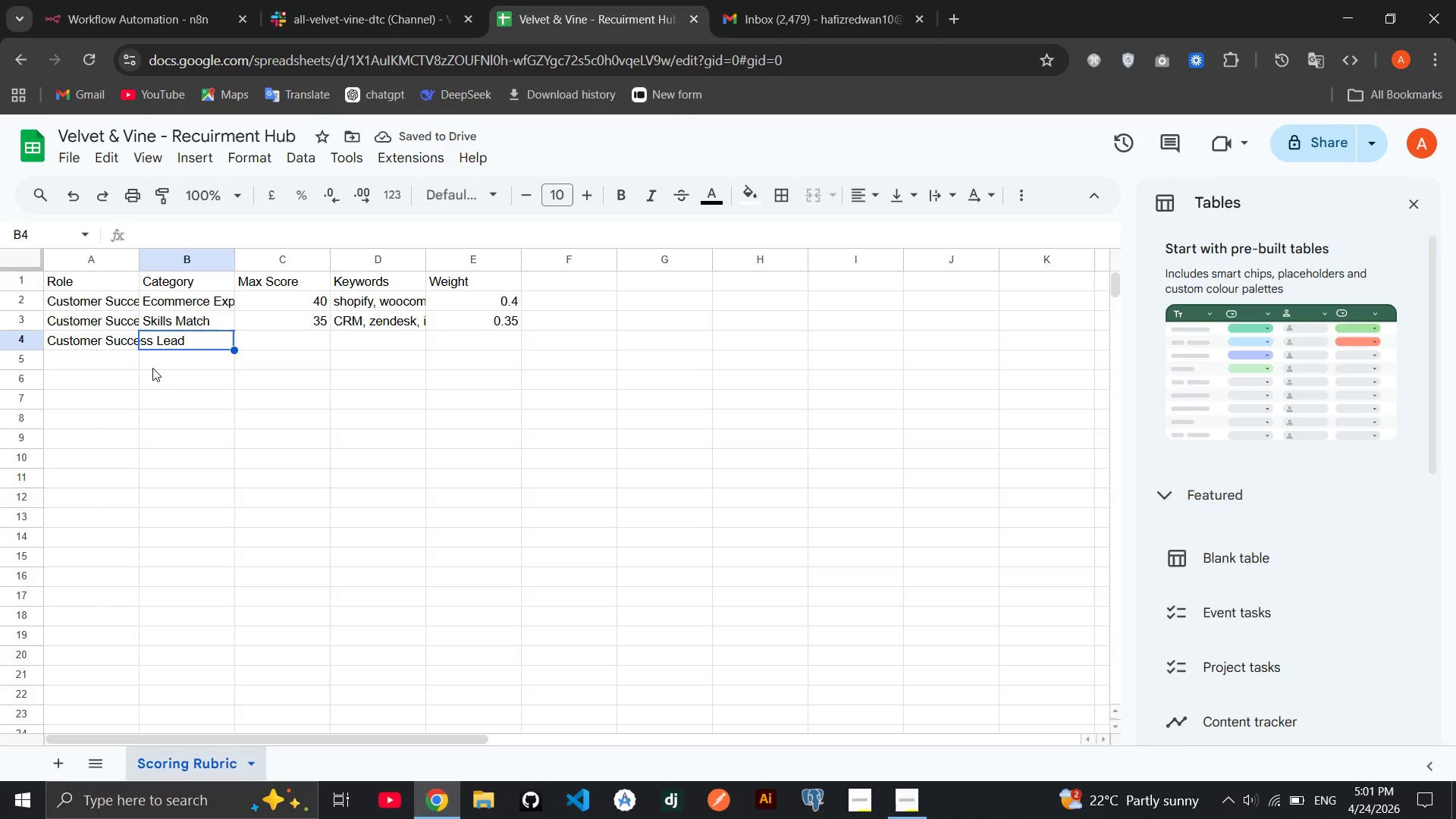 
key(CapsLock)
 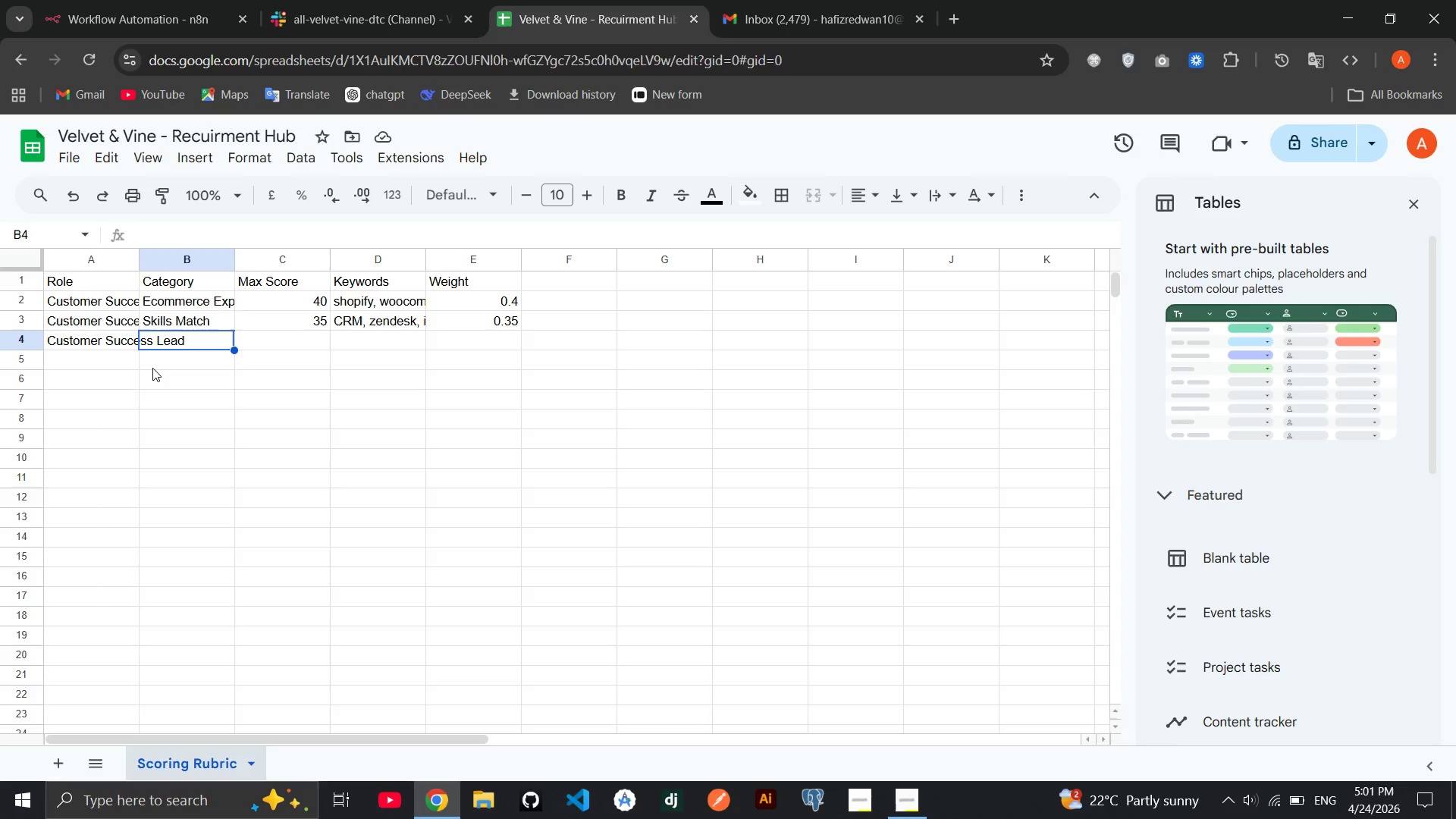 
key(C)
 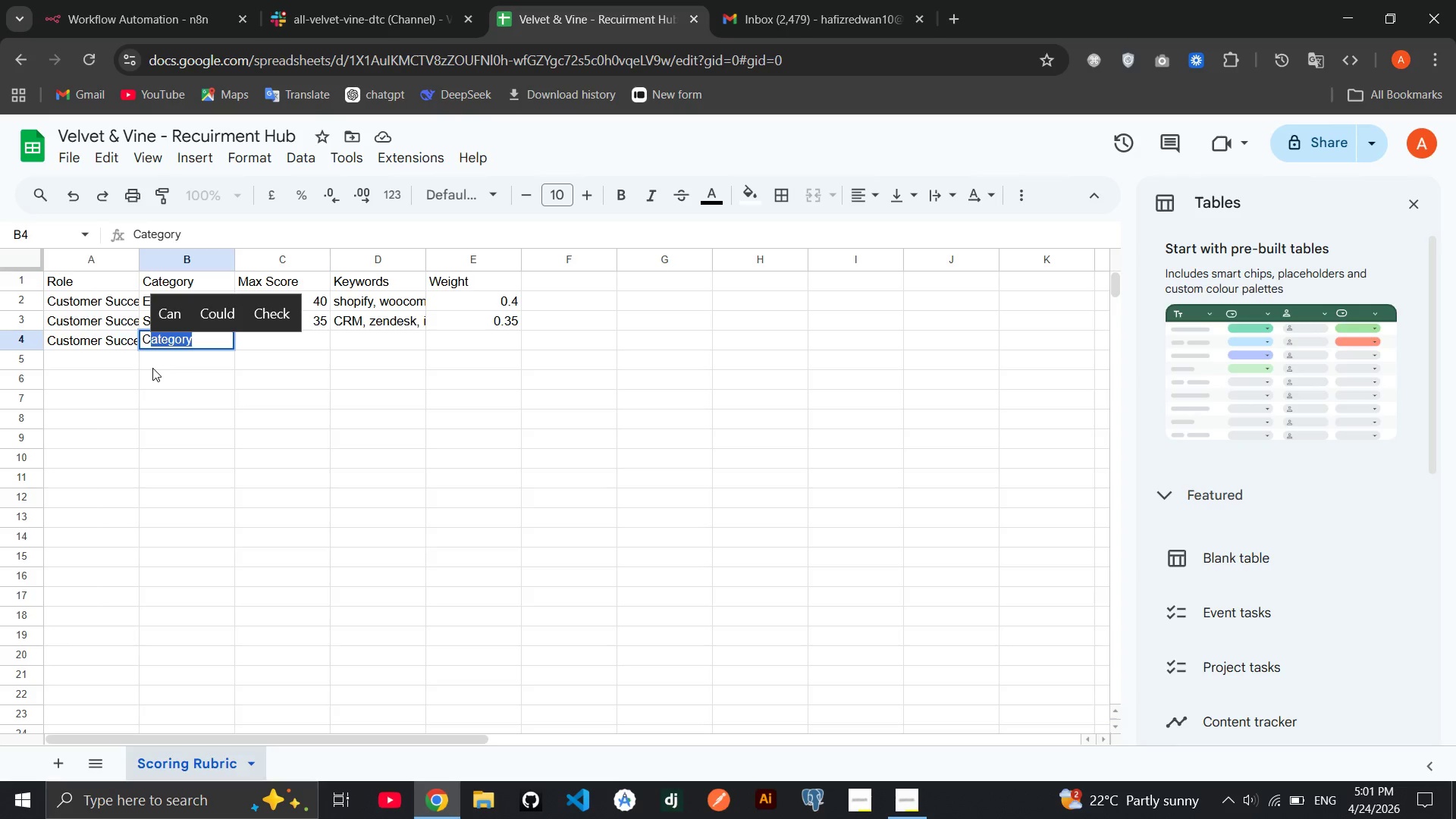 
wait(8.75)
 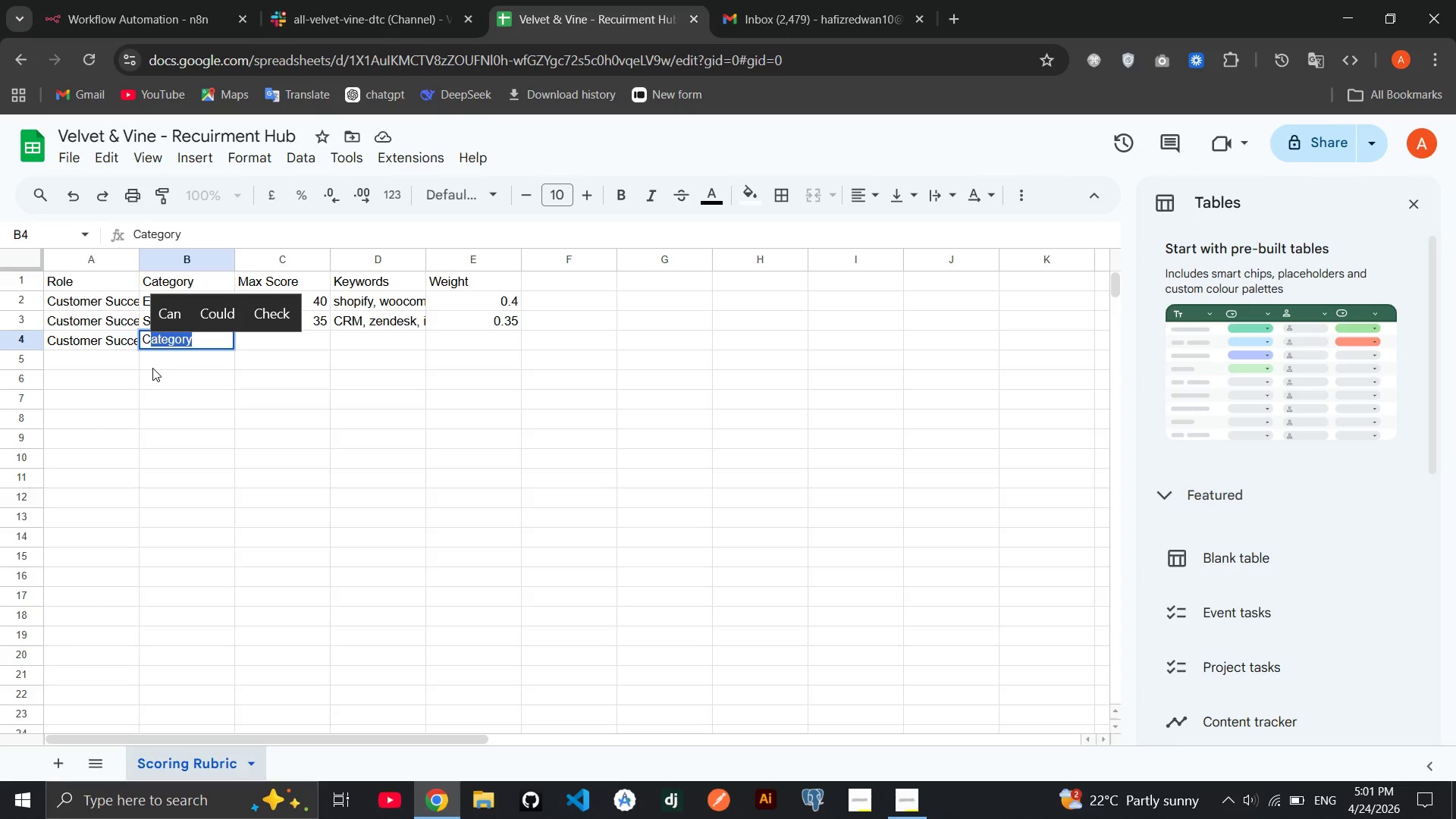 
key(Backspace)
 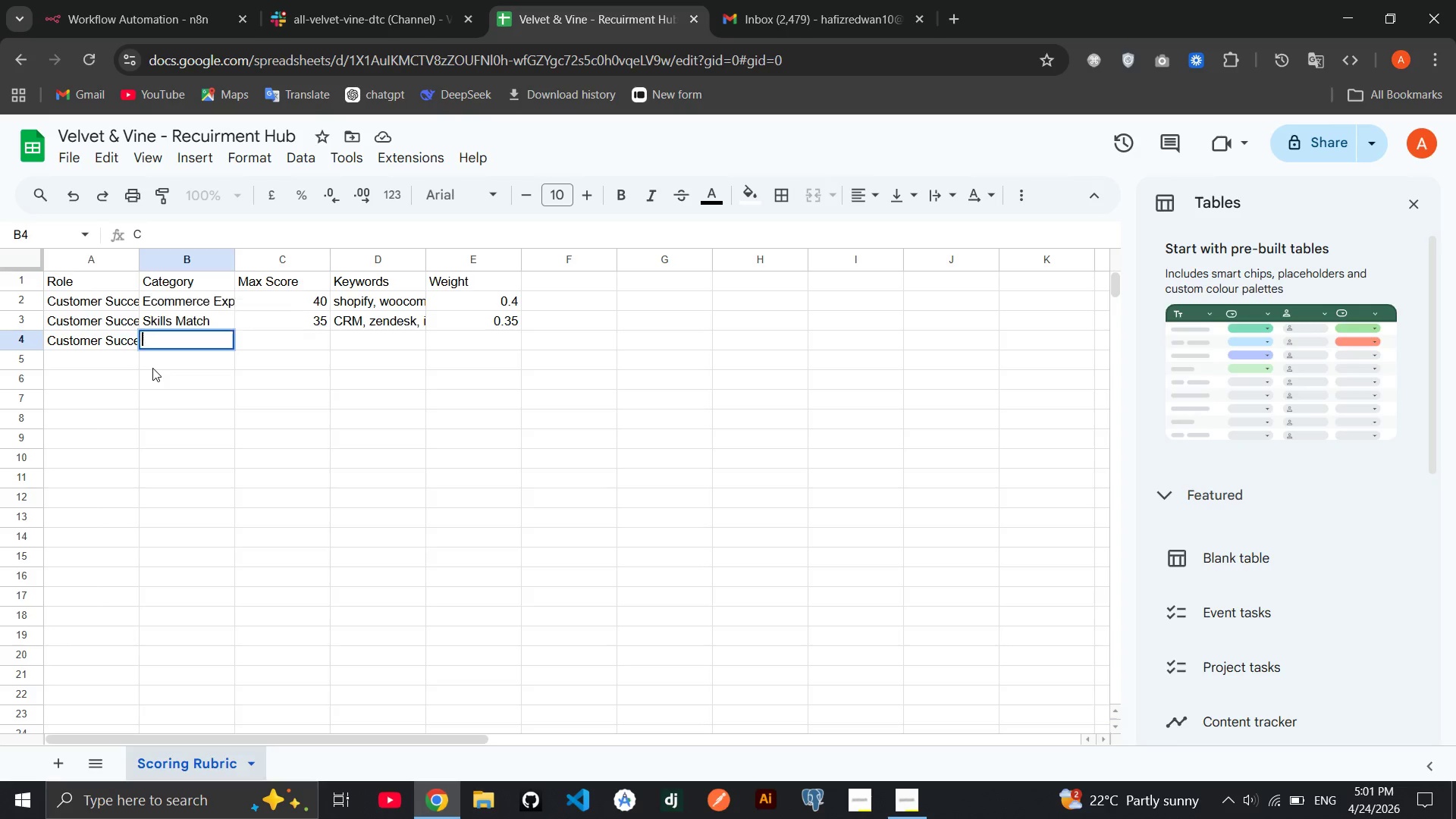 
key(Backspace)
 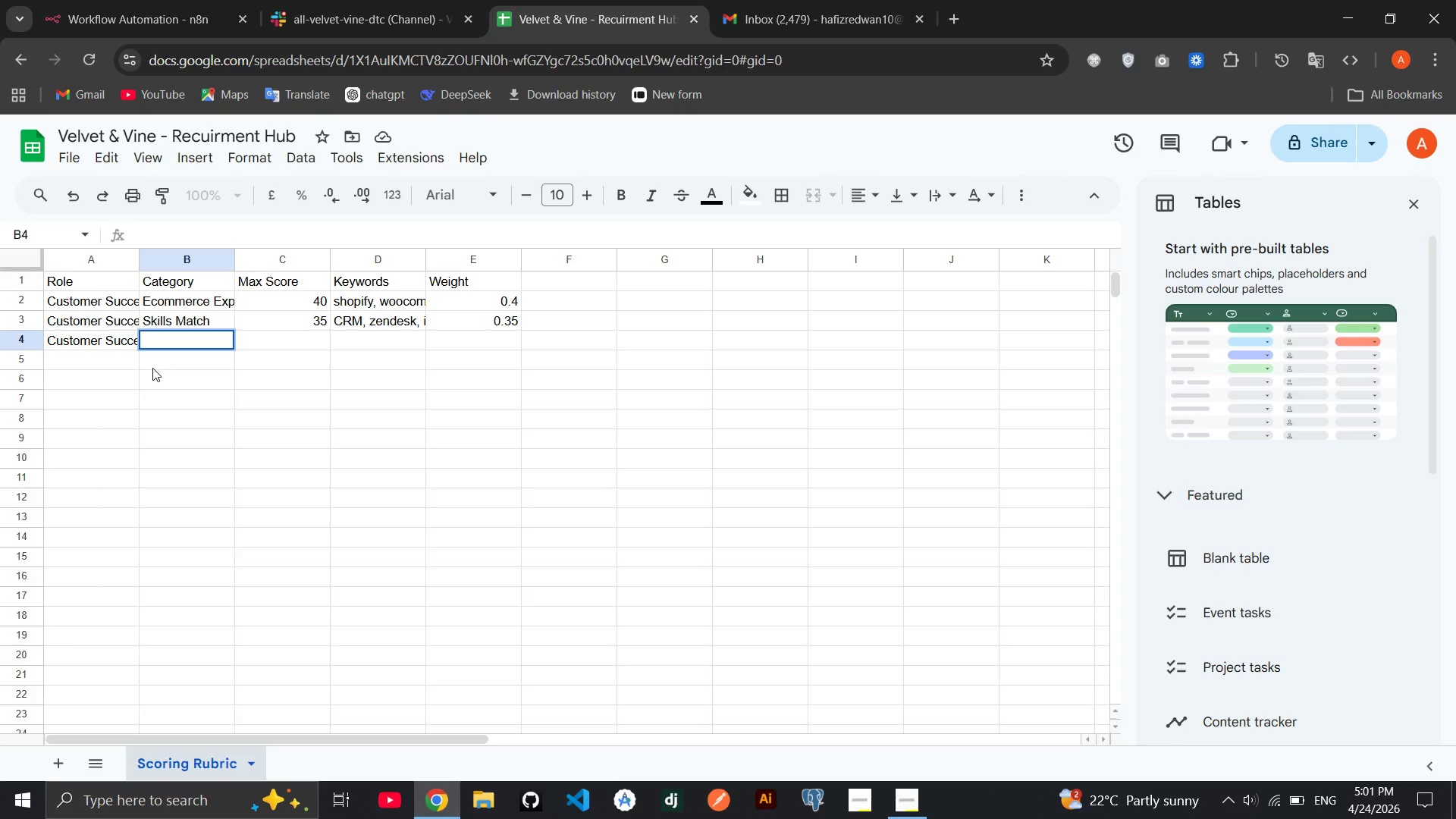 
key(CapsLock)
 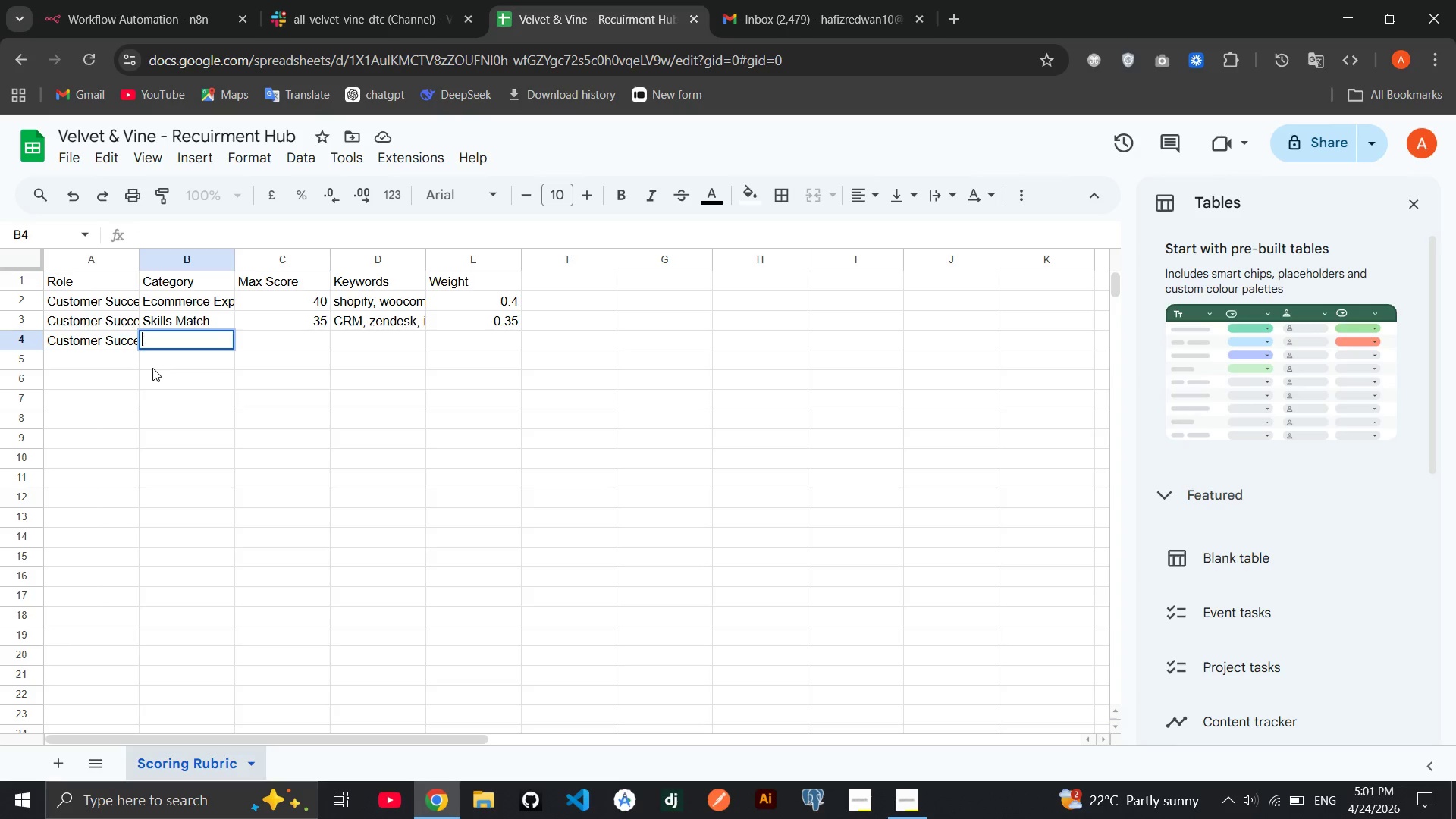 
key(CapsLock)
 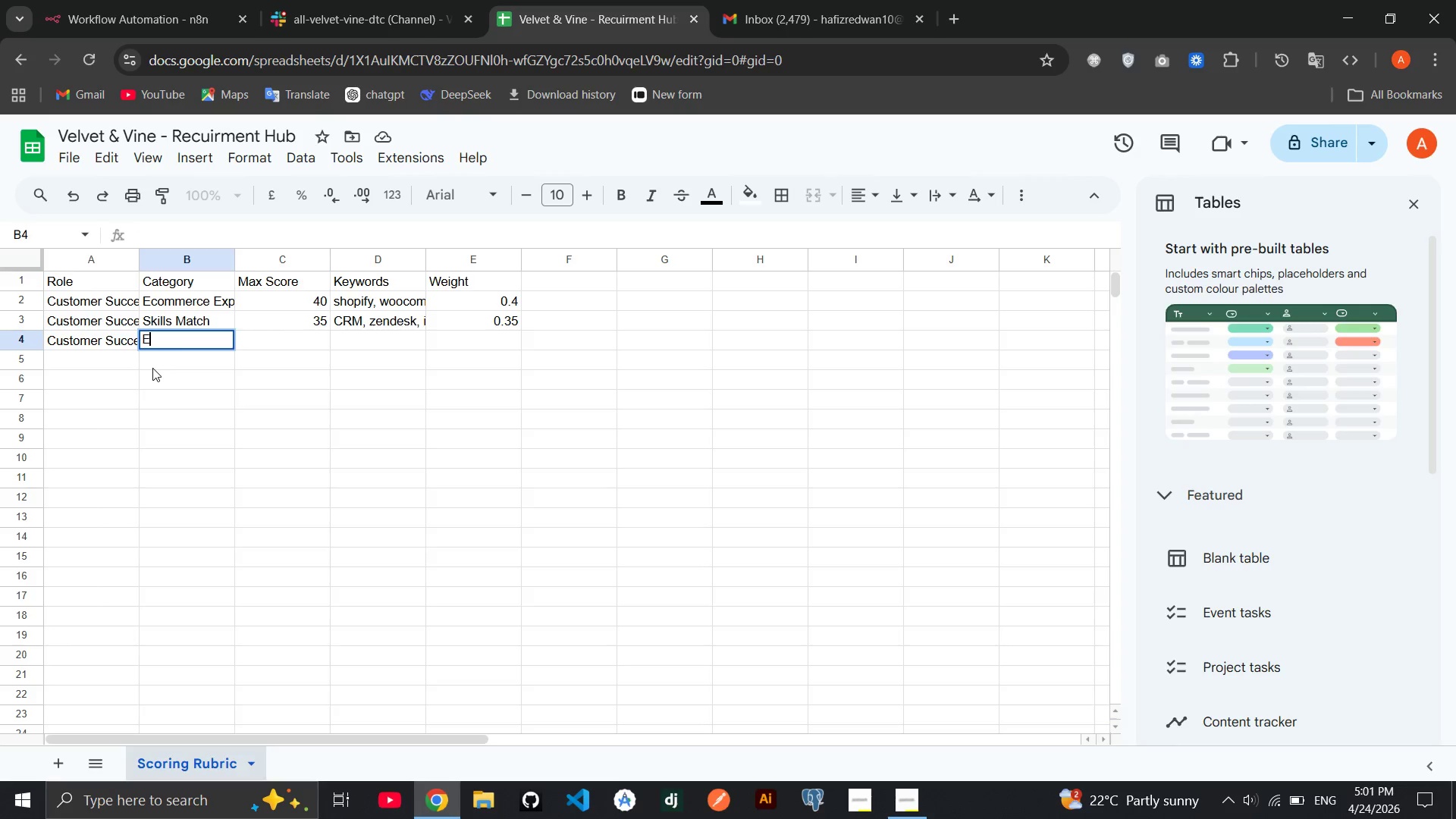 
key(E)
 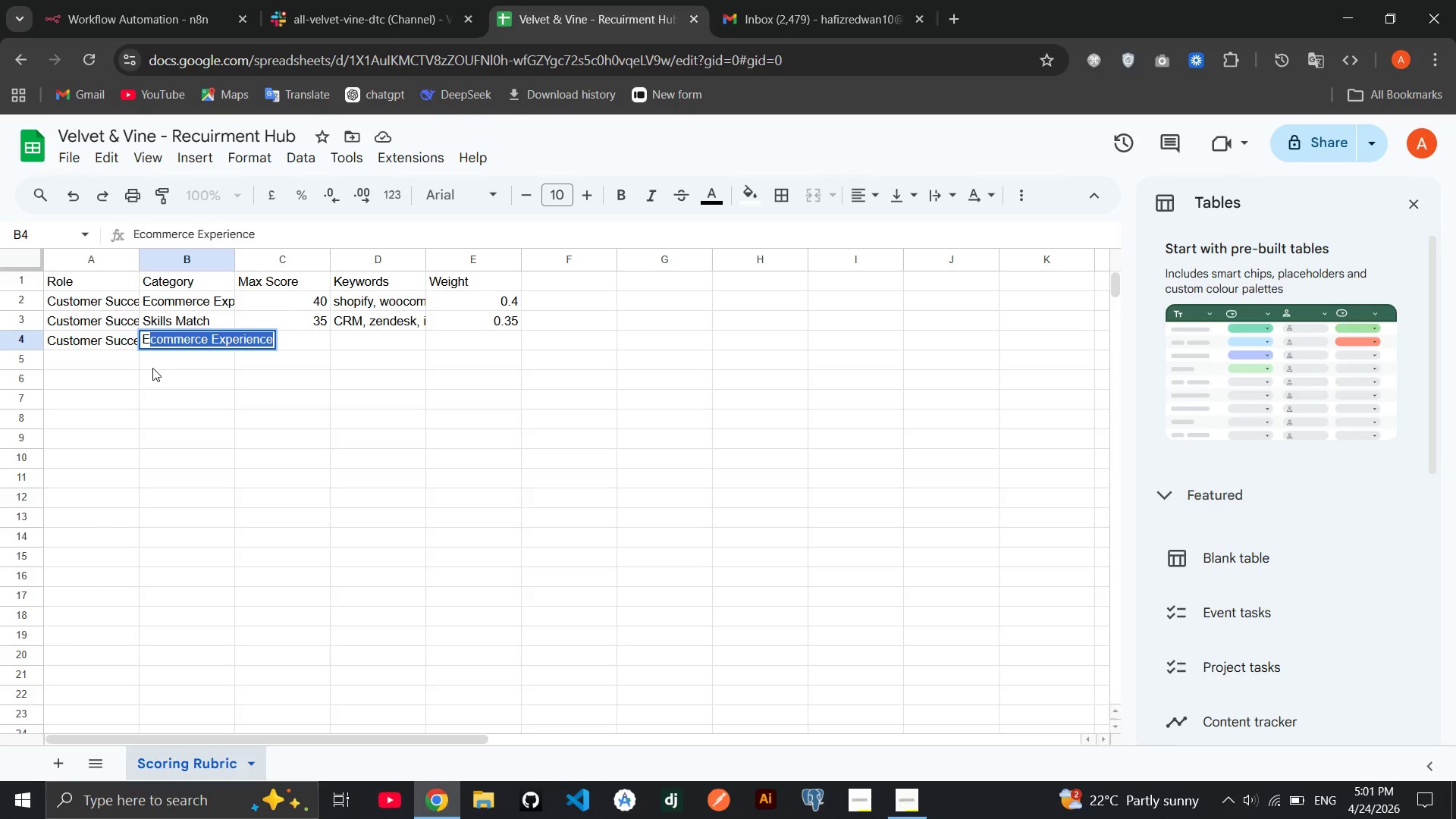 
key(CapsLock)
 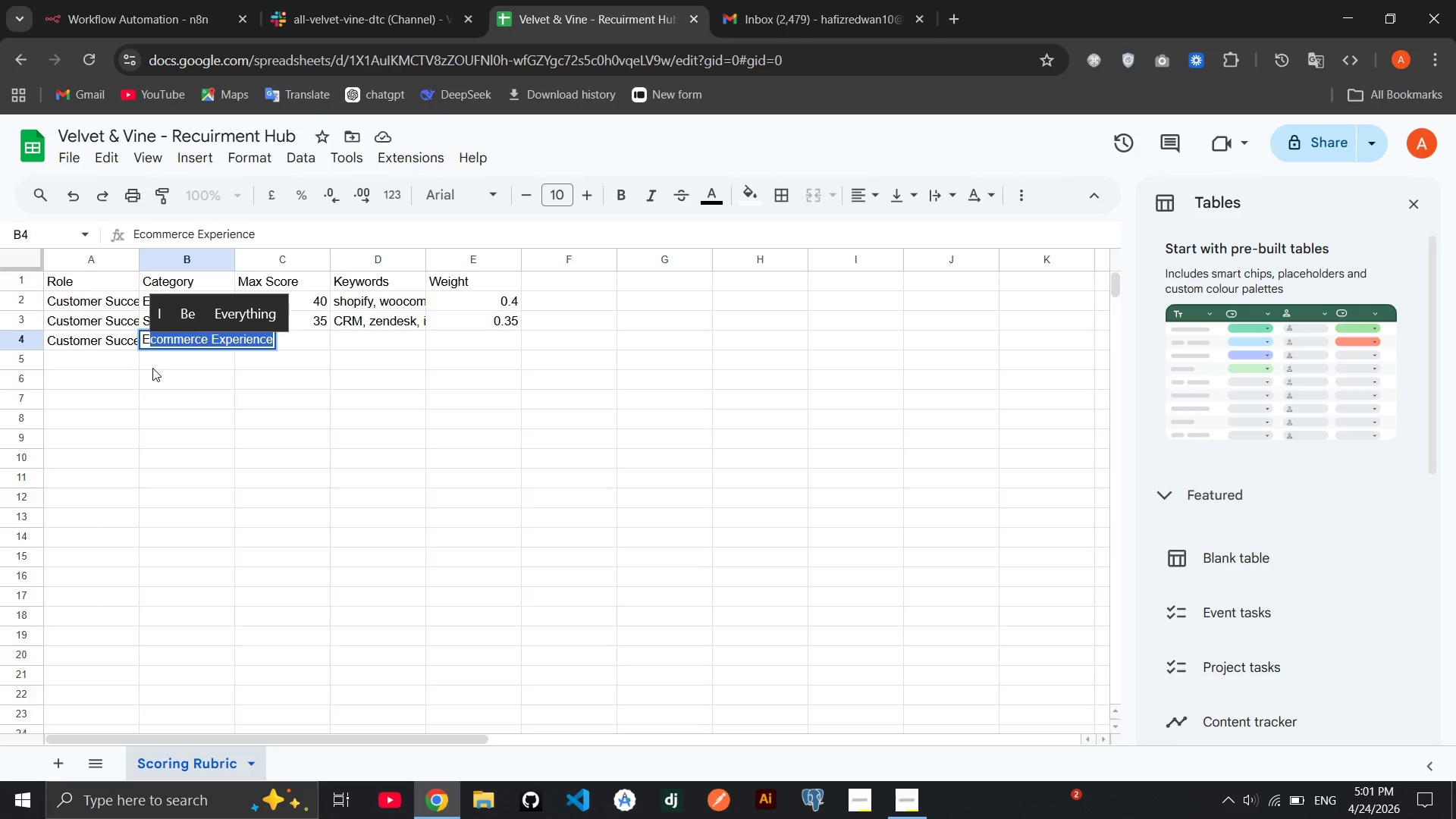 
wait(5.03)
 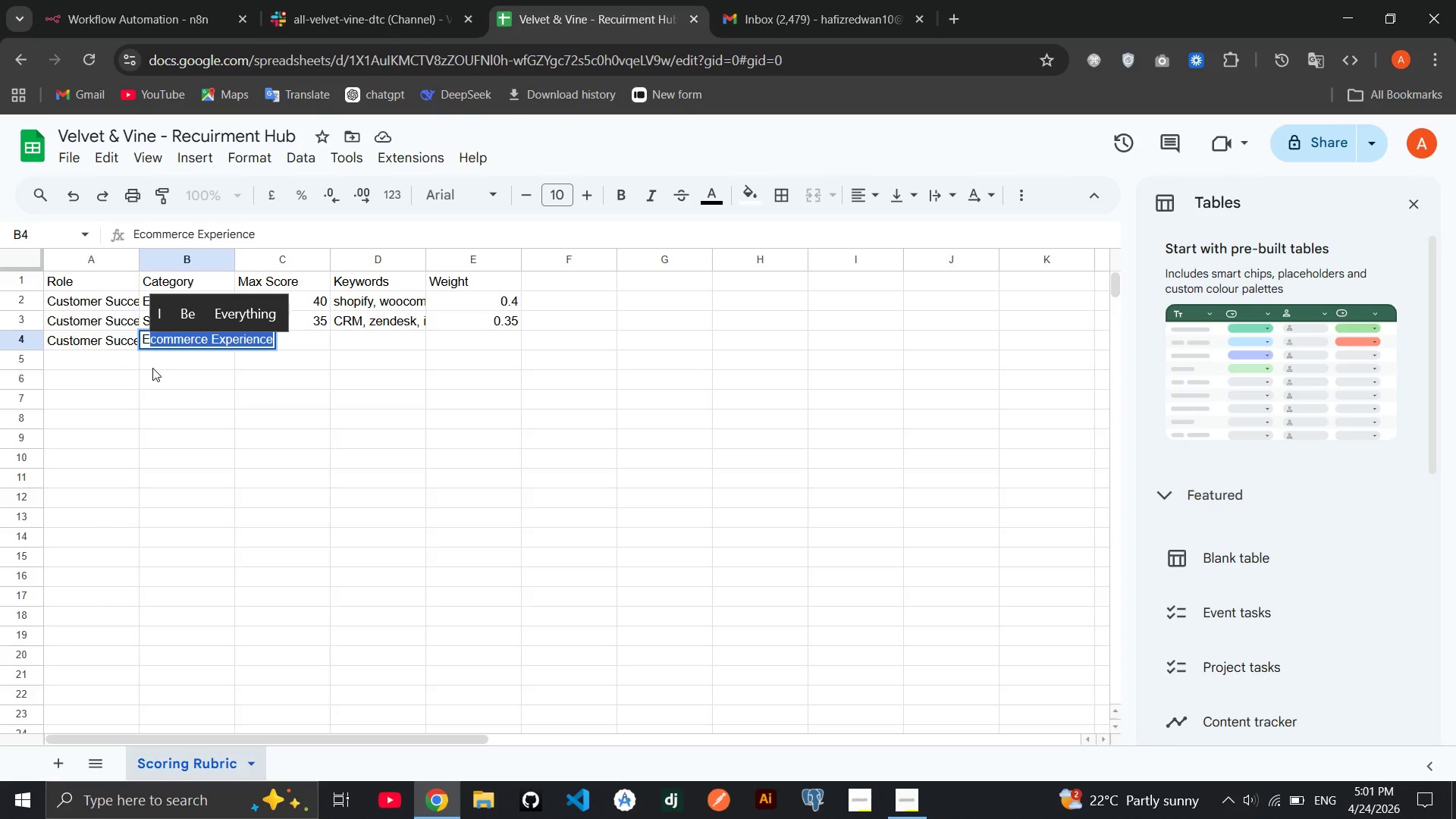 
left_click([174, 411])
 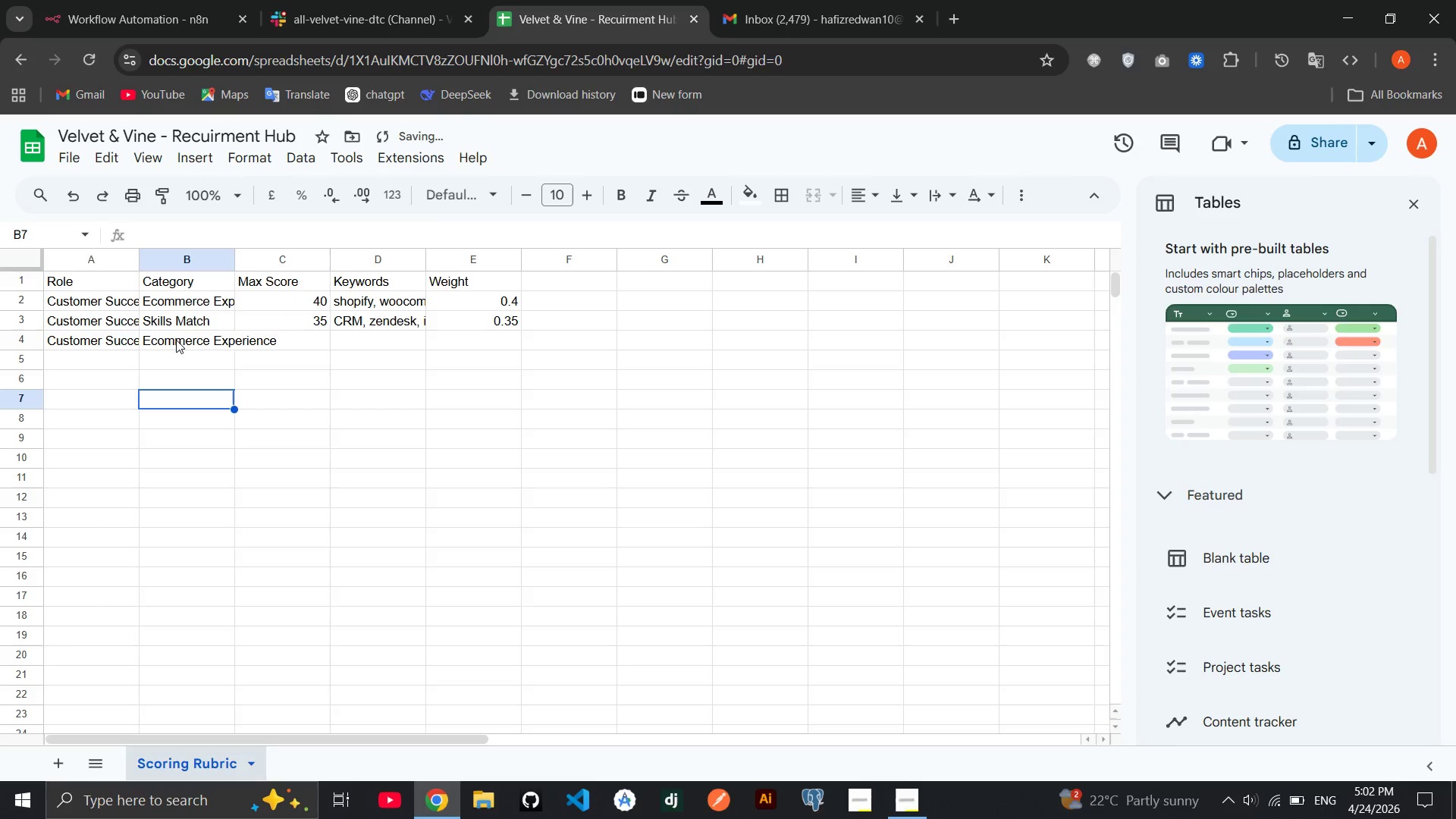 
double_click([176, 341])
 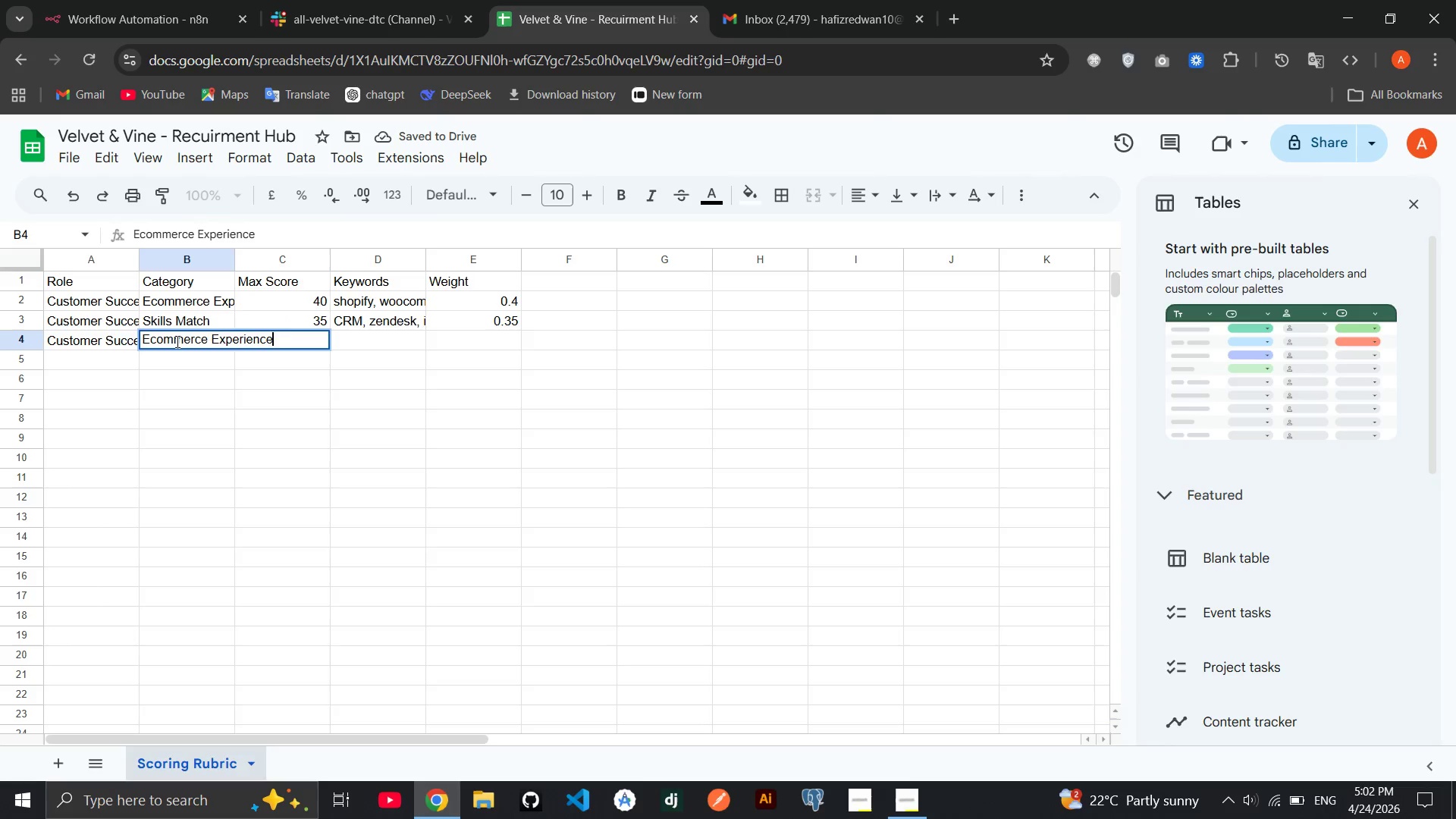 
left_click([176, 341])
 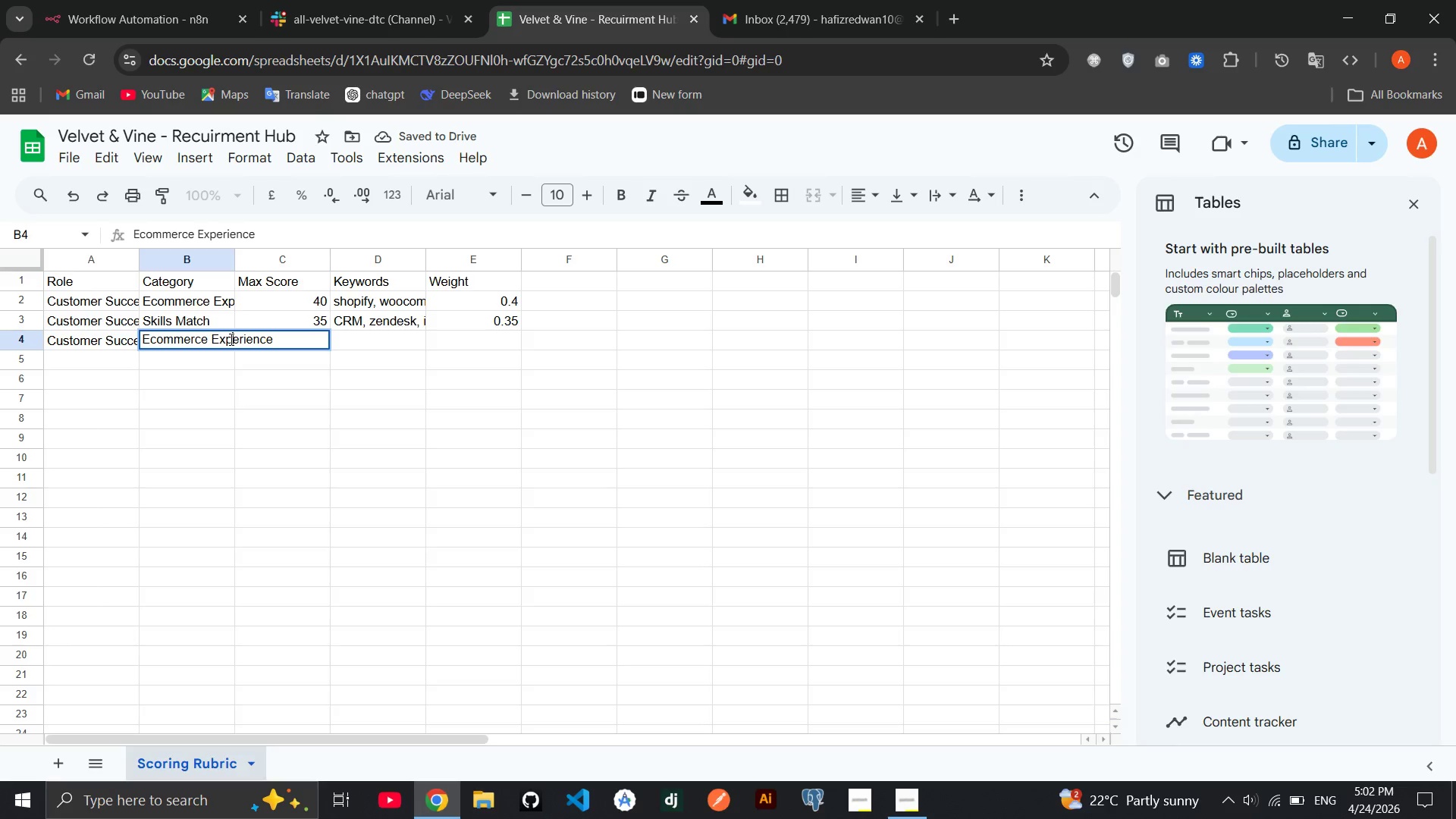 
double_click([230, 339])
 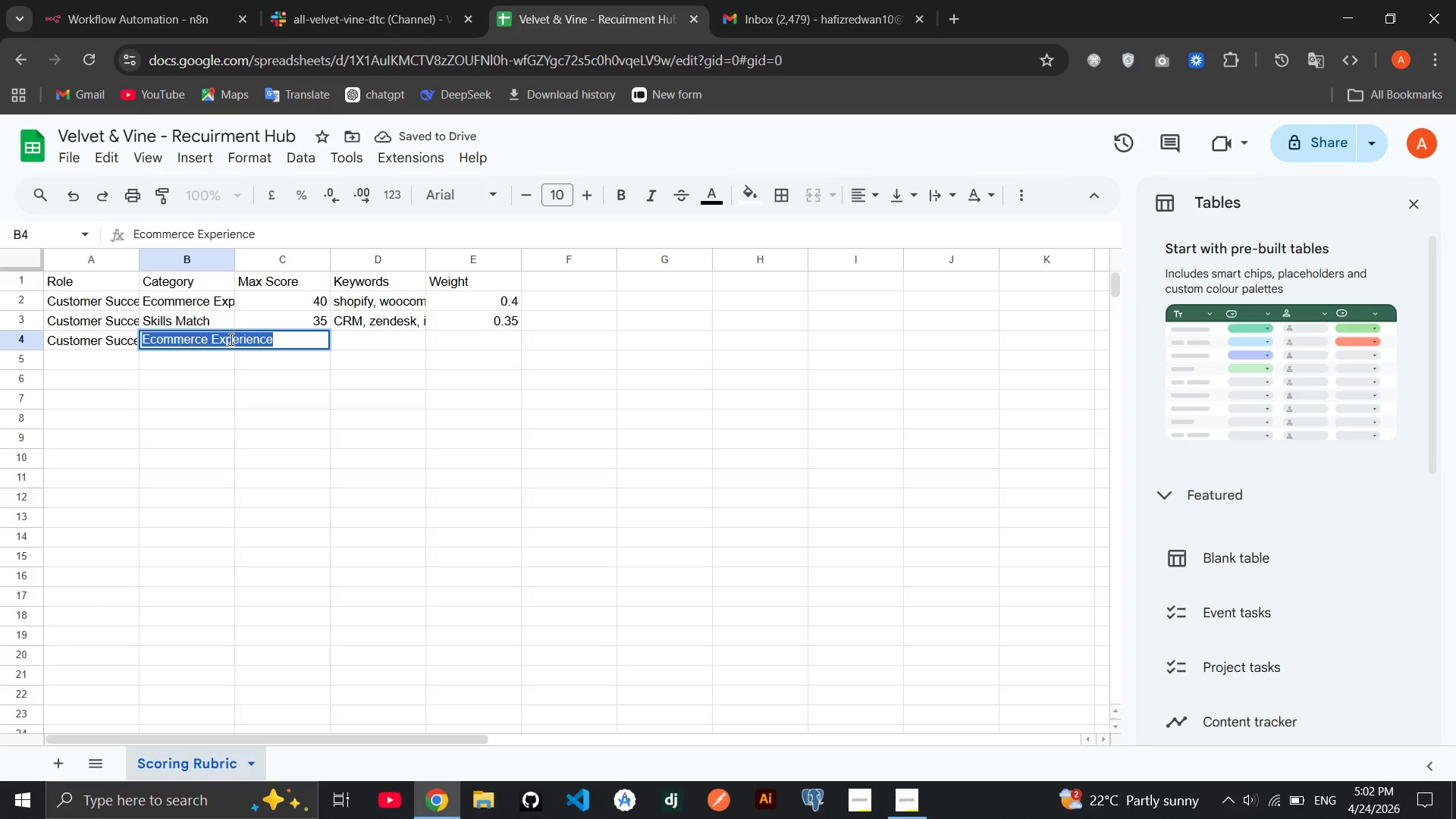 
triple_click([230, 339])
 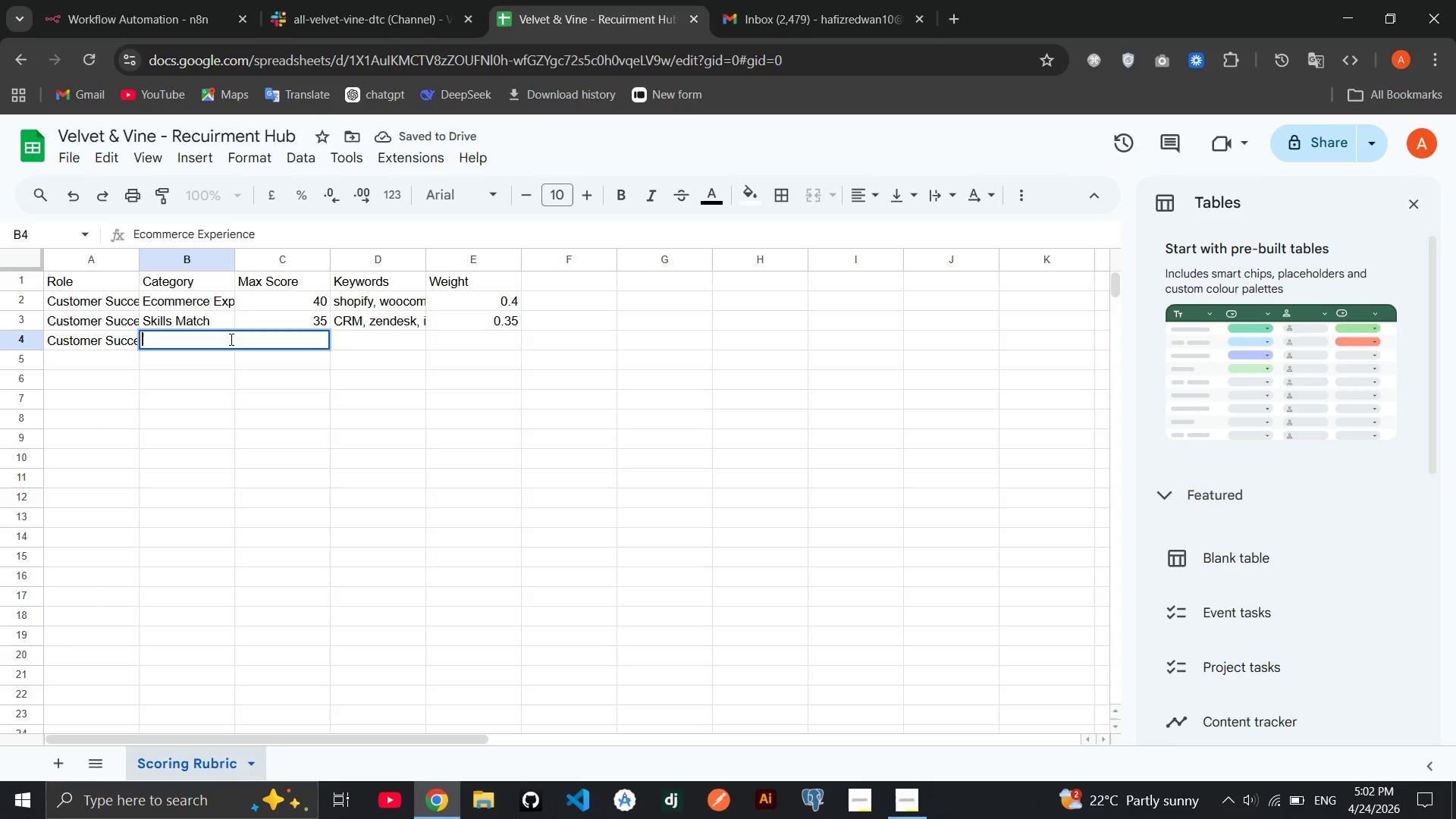 
key(Backspace)
type(Communicatin Tne)
key(Tab)
 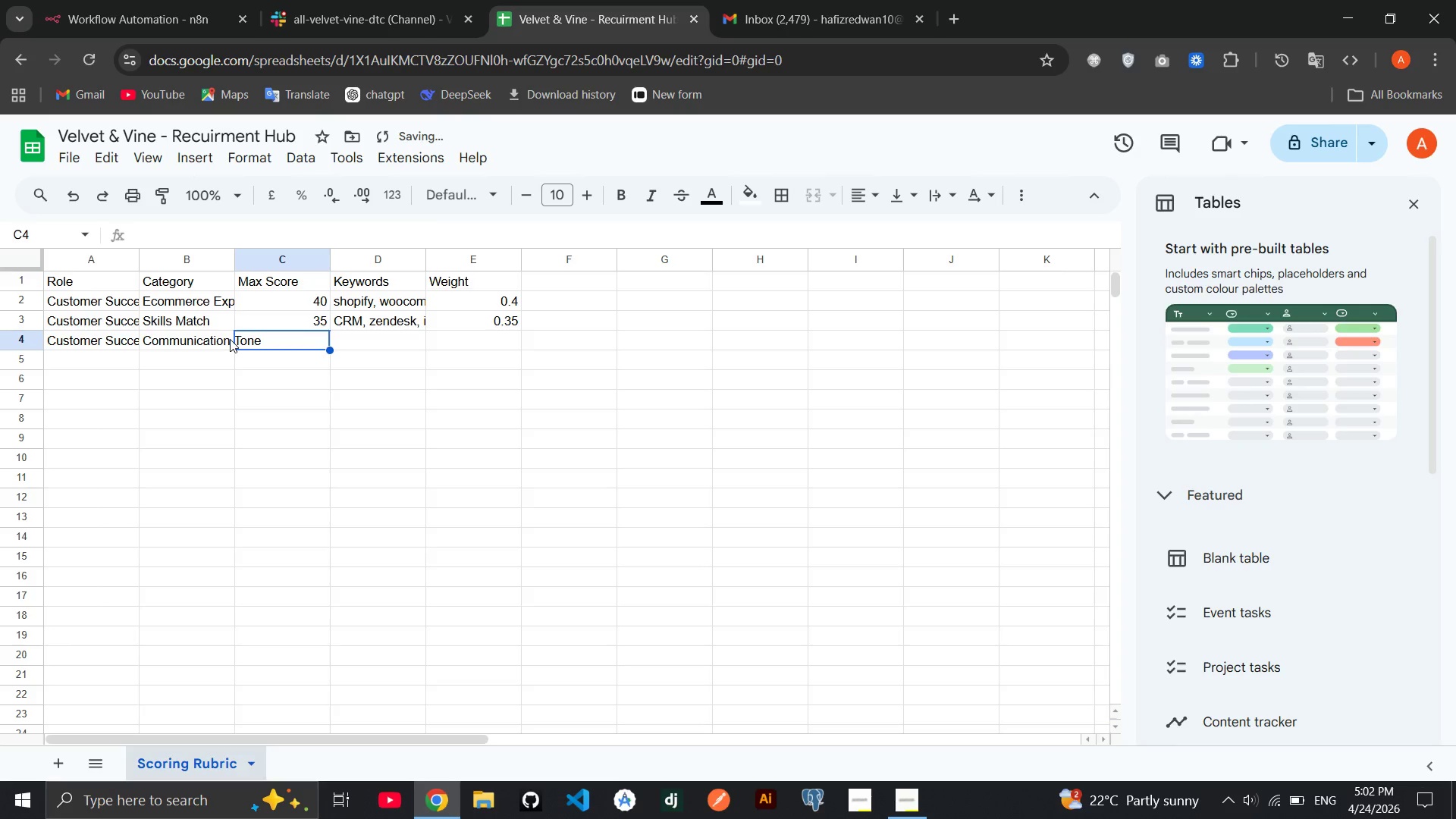 
type(45)
 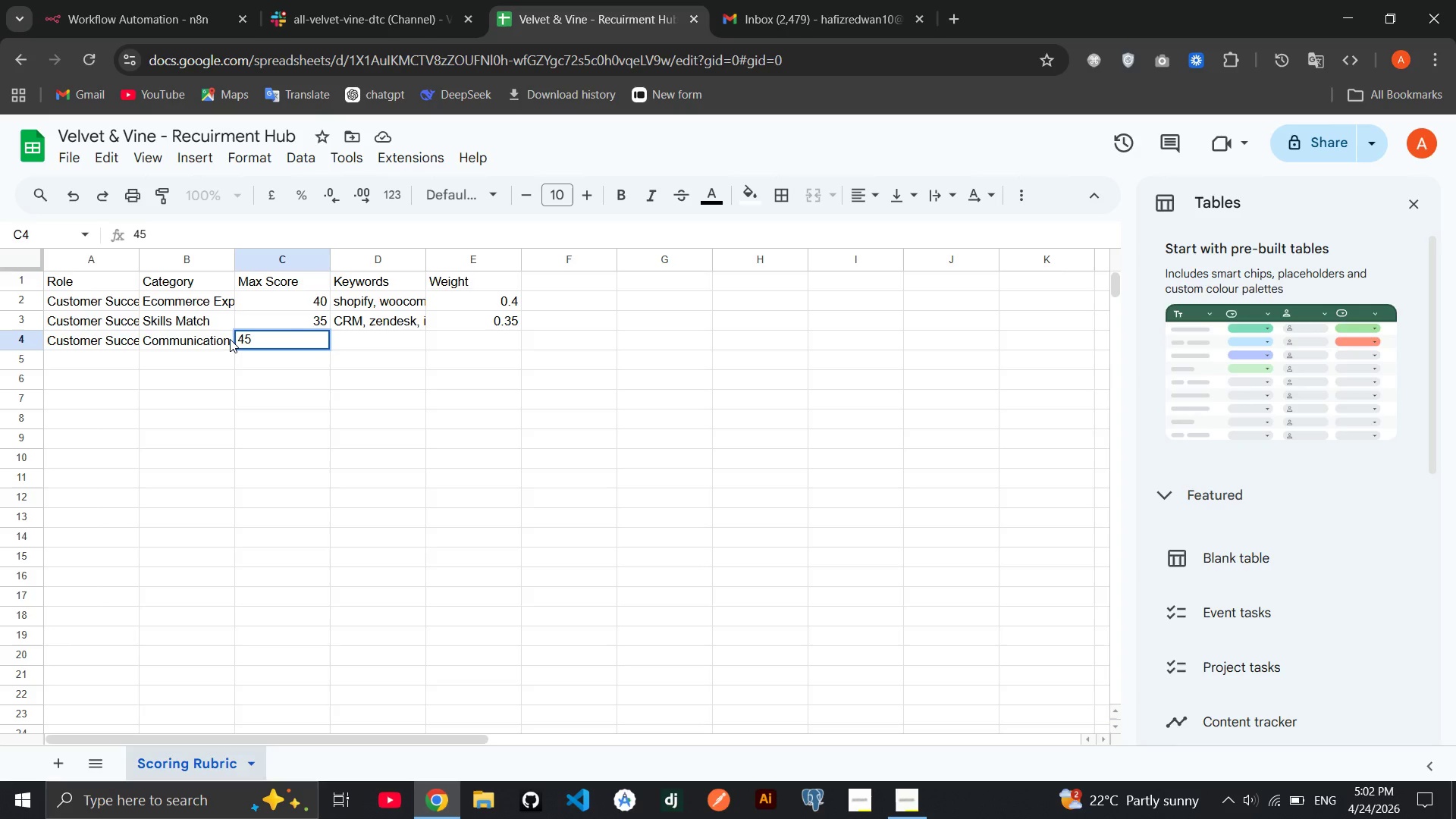 
key(Backspace)
key(Backspace)
type(25)
key(Tab)
type(clear, concise, empathetic, professional, articulate)
key(Tab)
 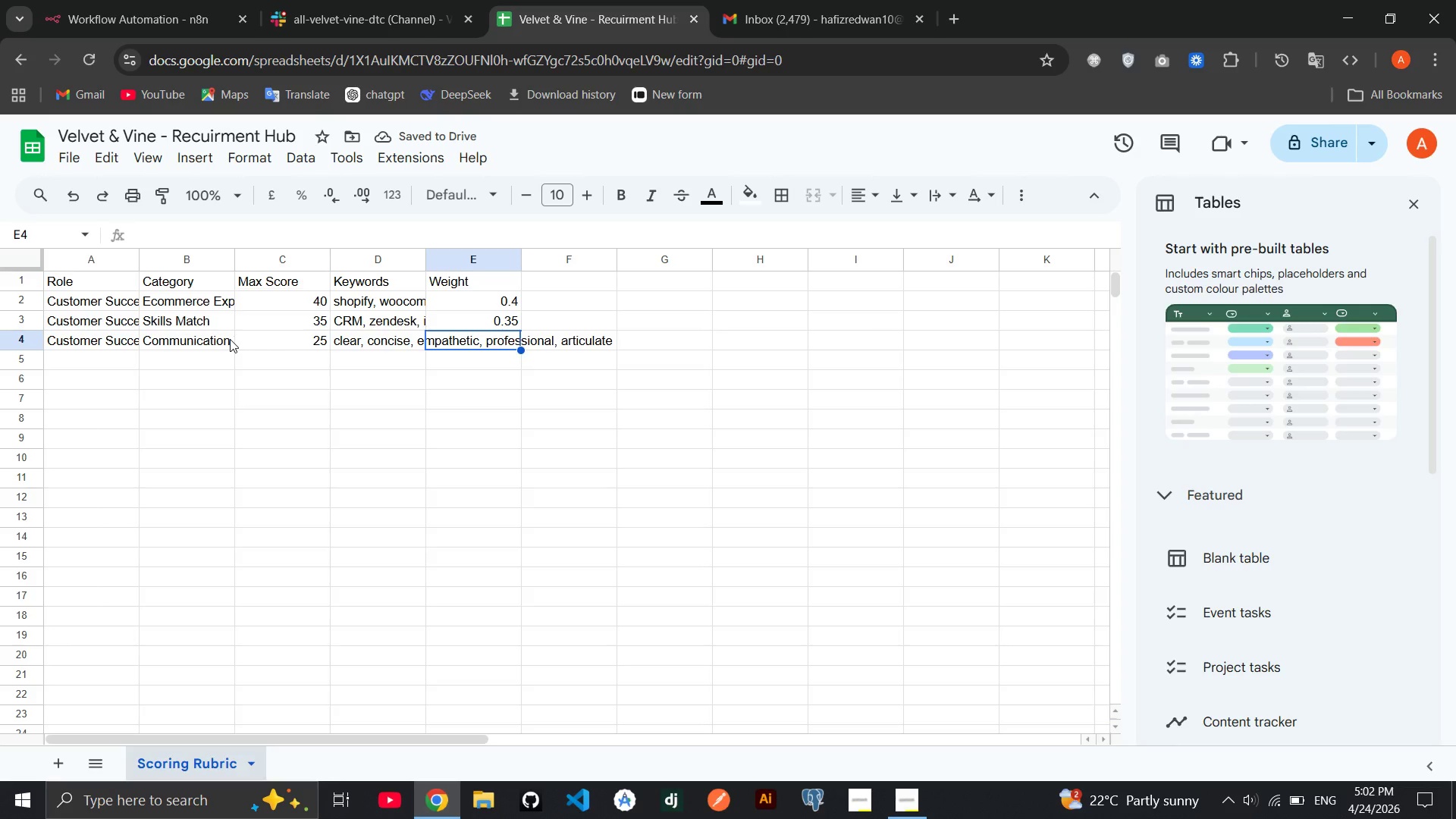 
type(0.25)
key(Tab)
 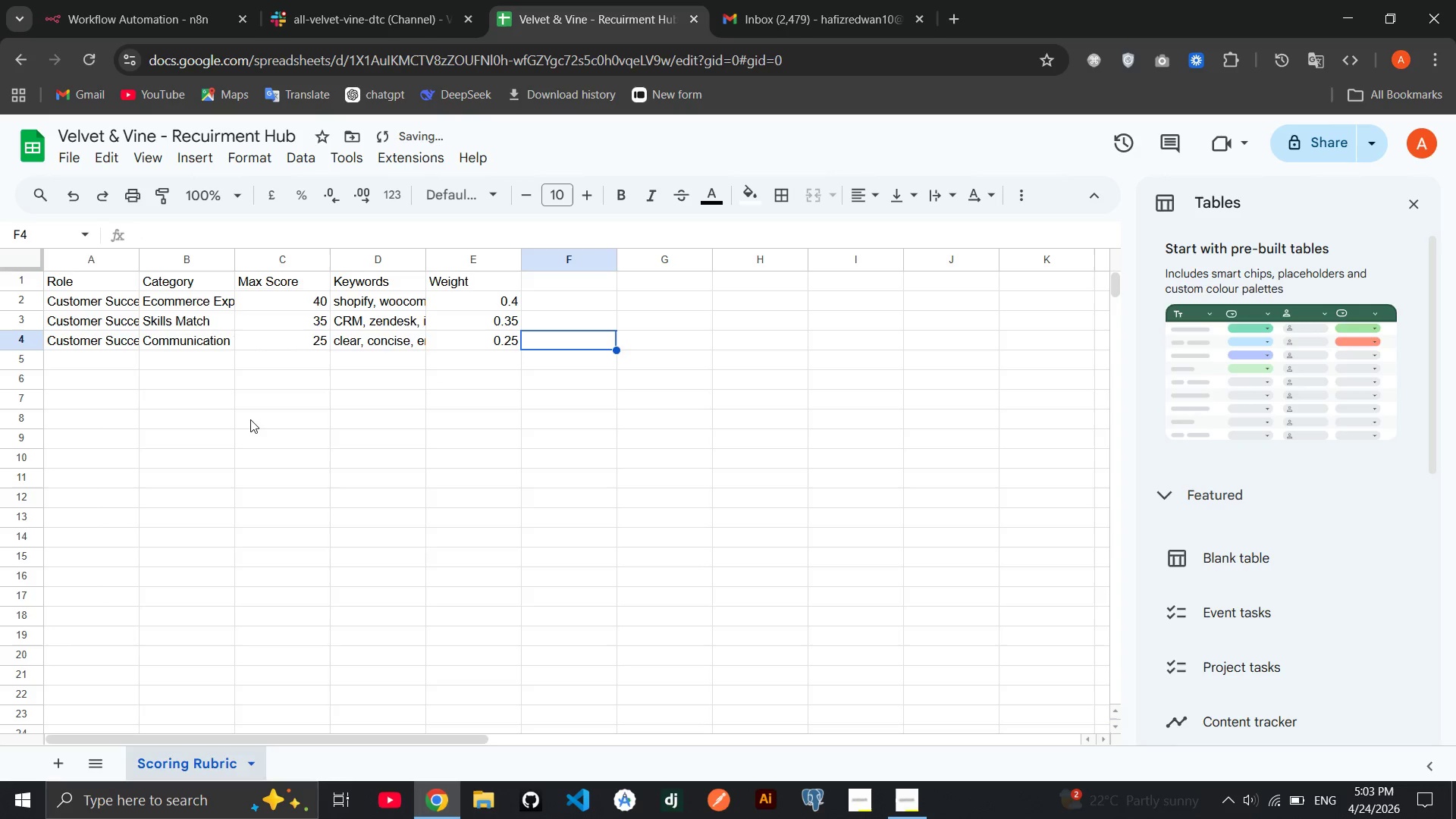 
left_click([250, 419])
 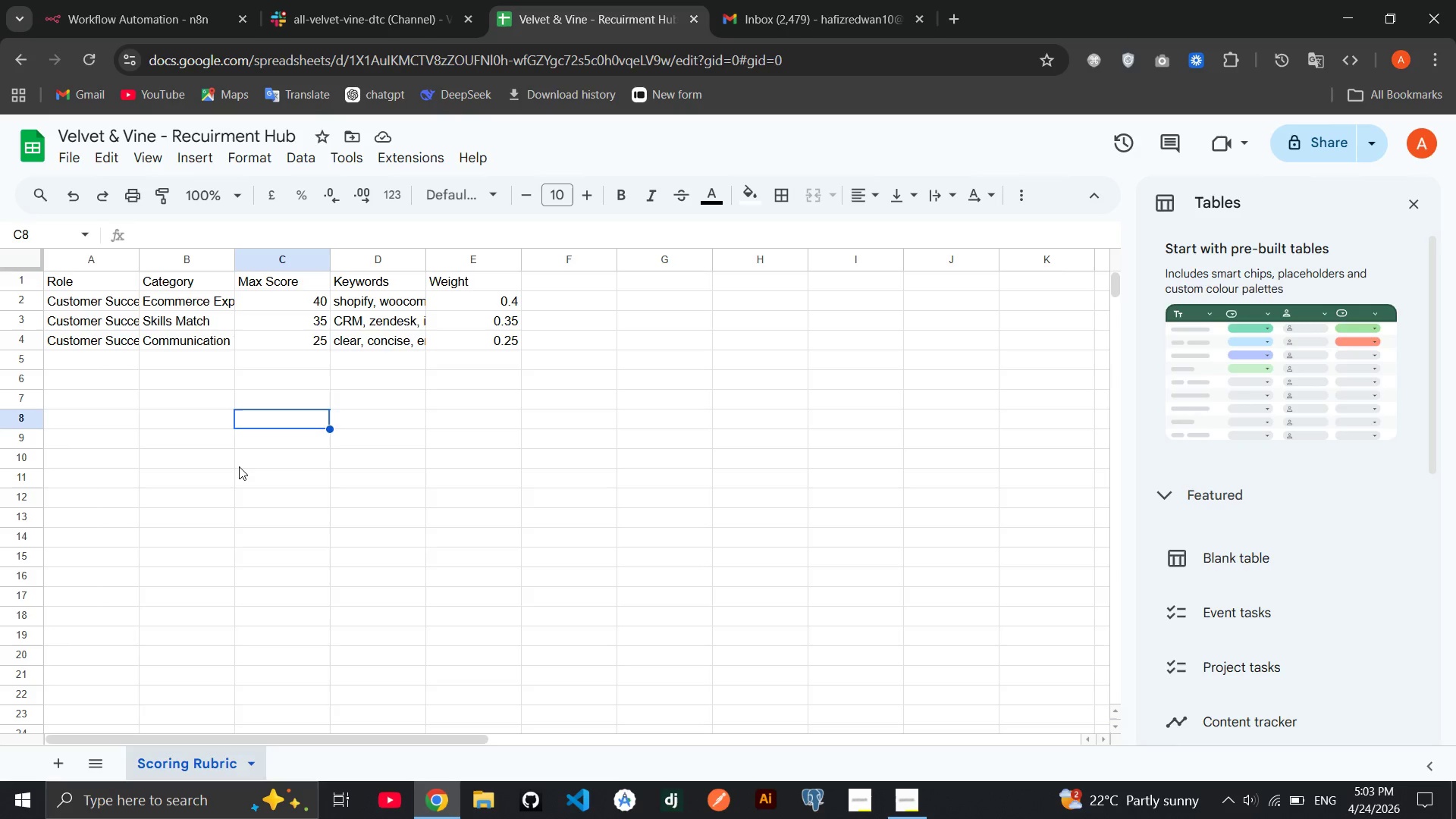 
wait(16.72)
 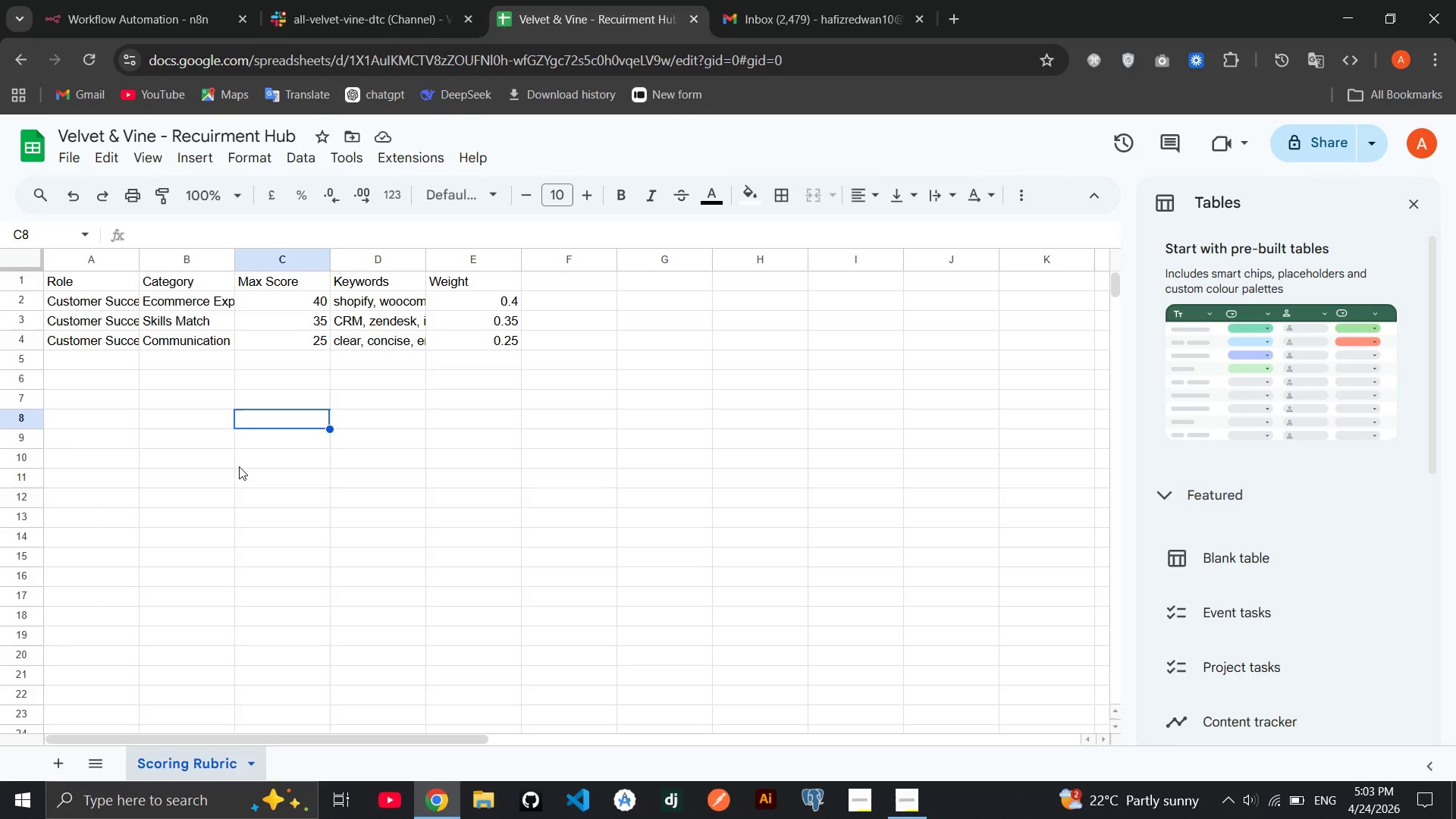 
left_click([94, 353])
 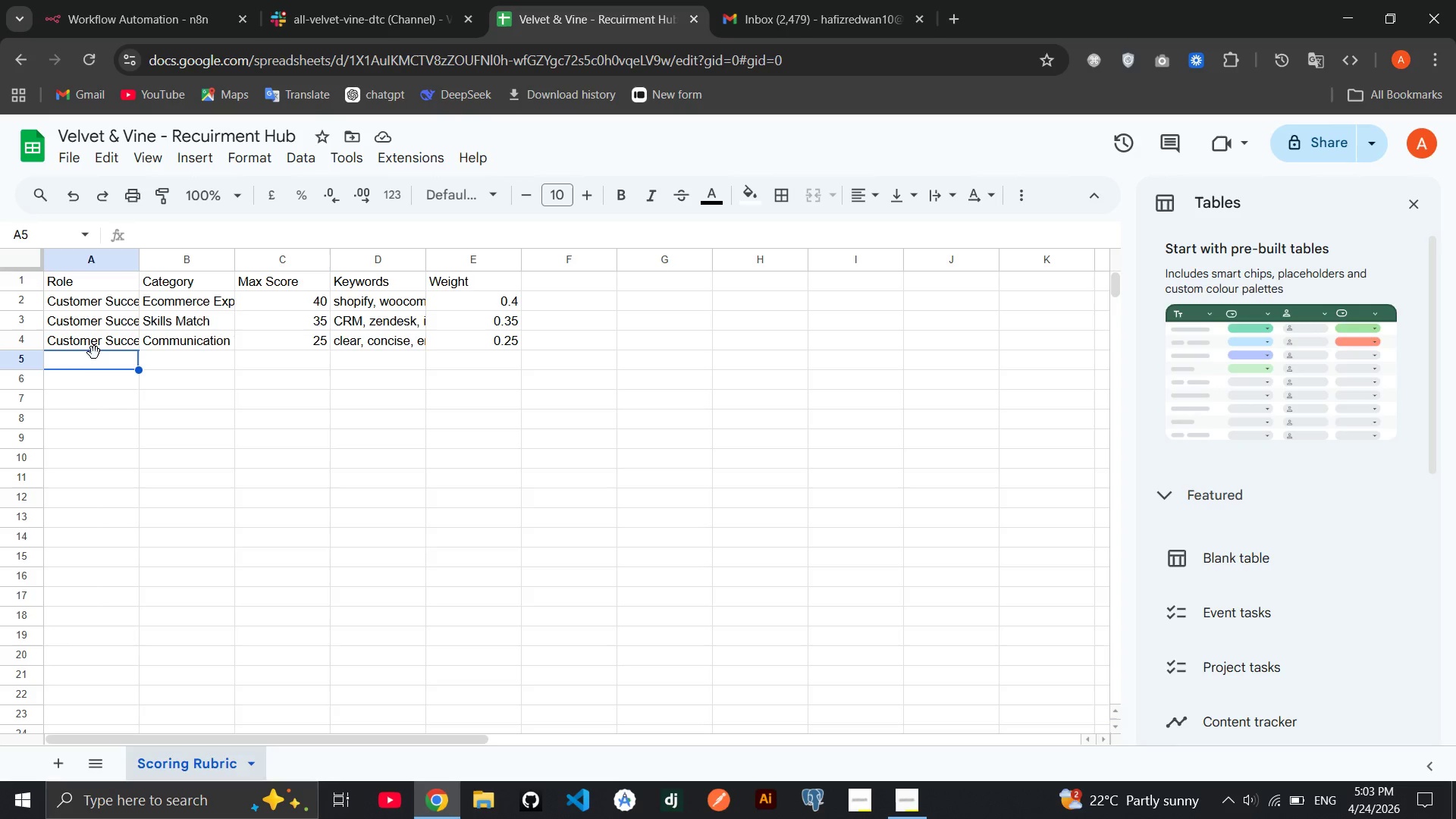 
key(CapsLock)
 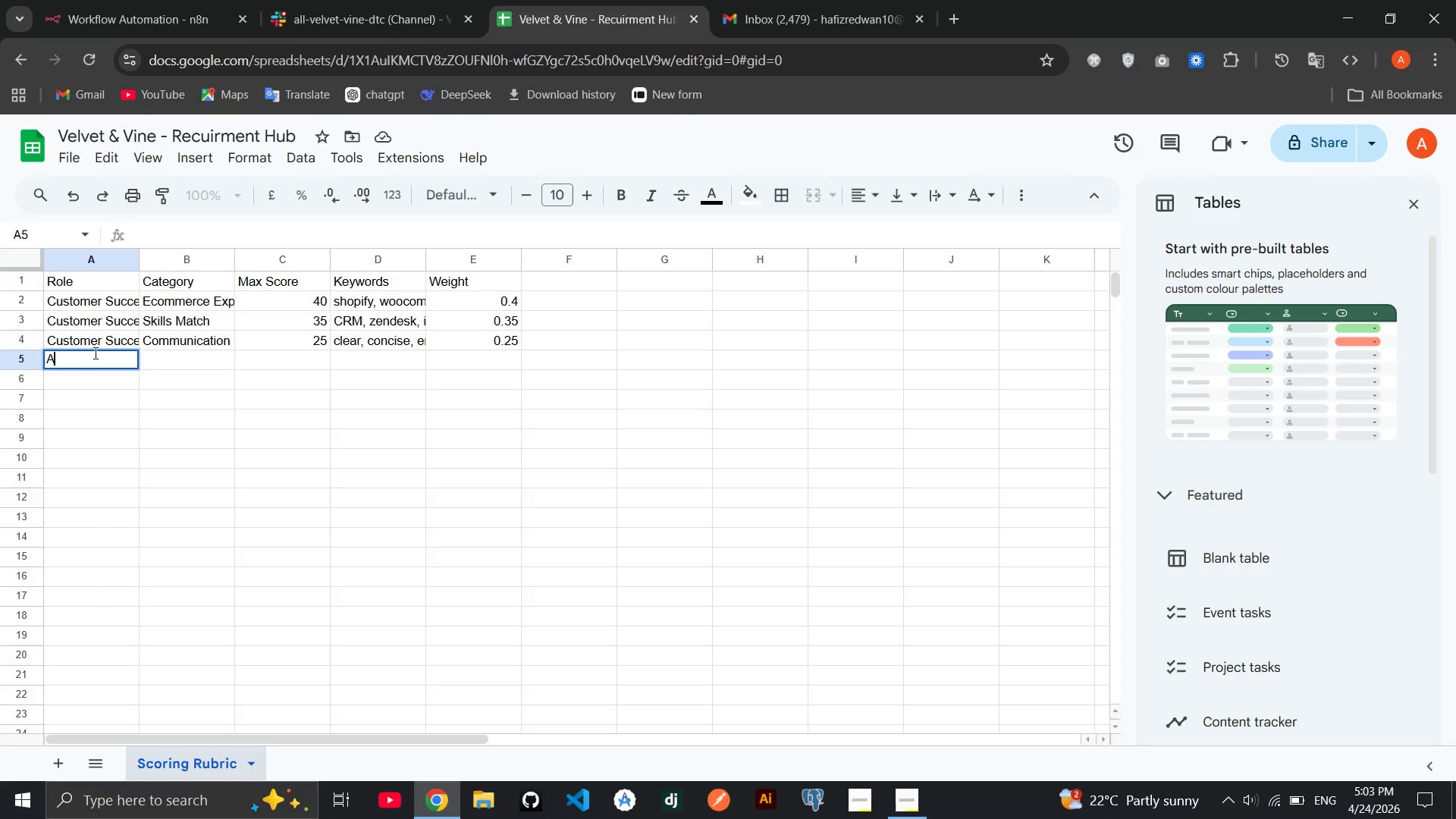 
key(A)
 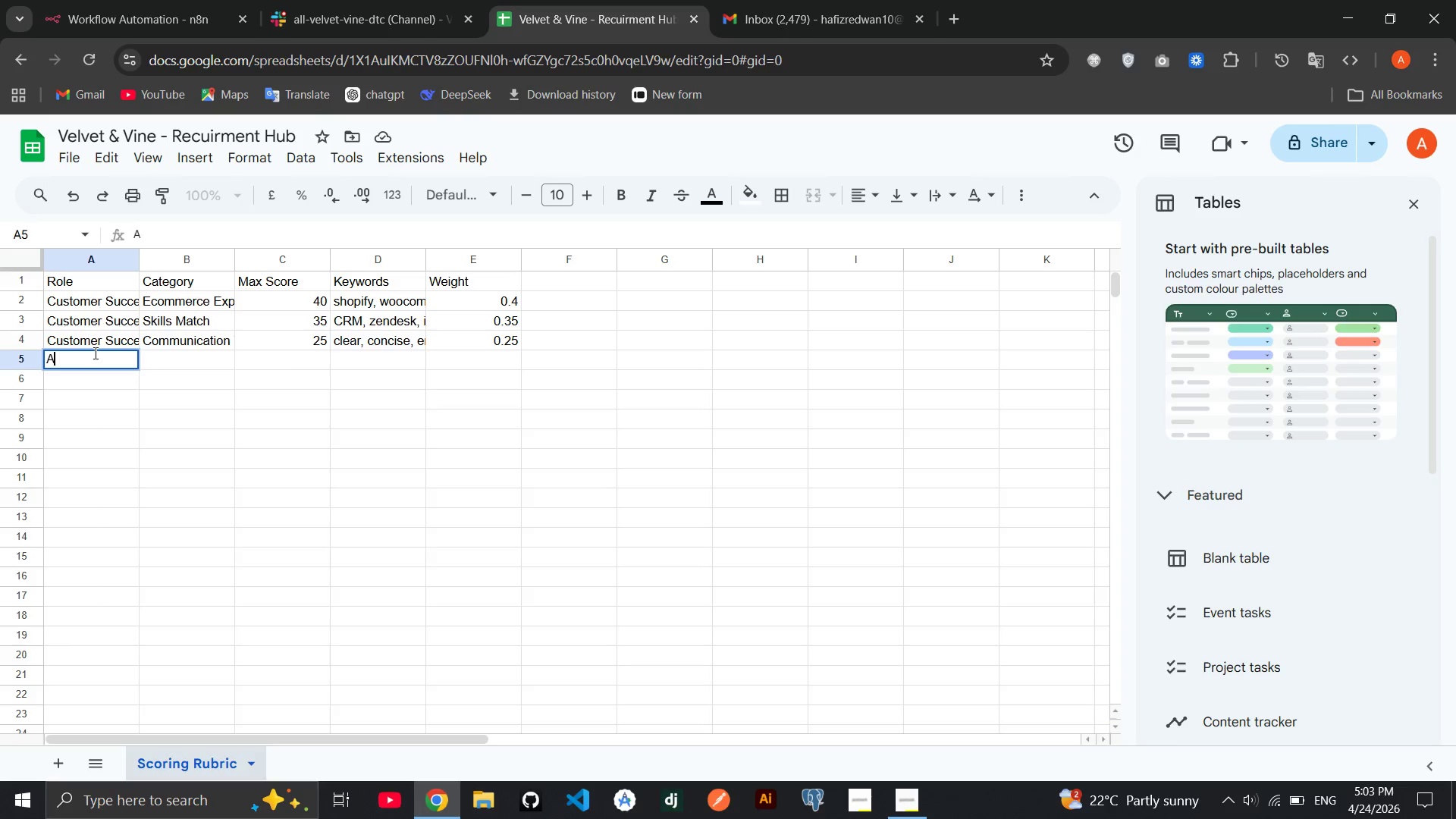 
key(CapsLock)
 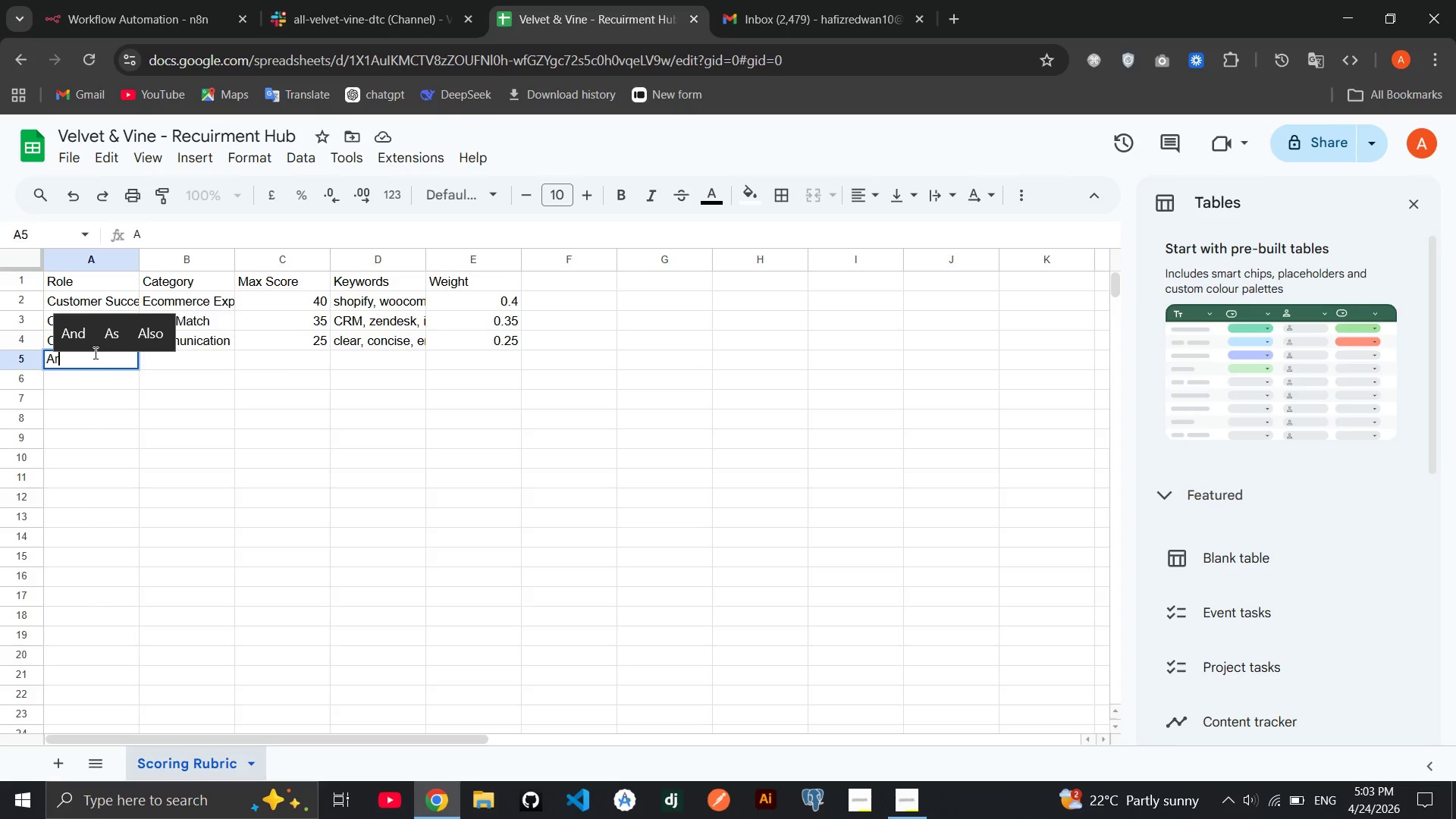 
key(R)
 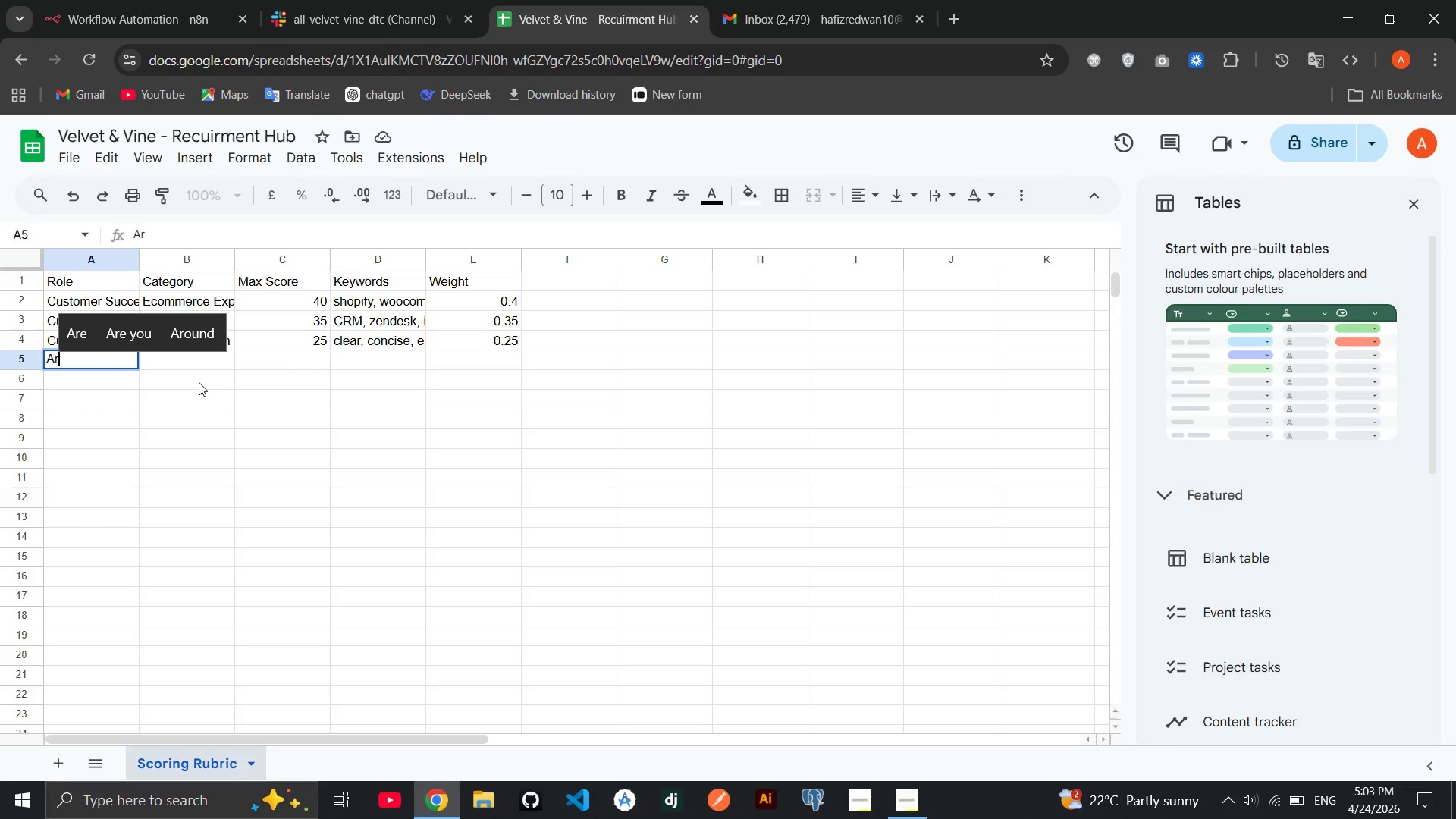 
left_click([223, 394])
 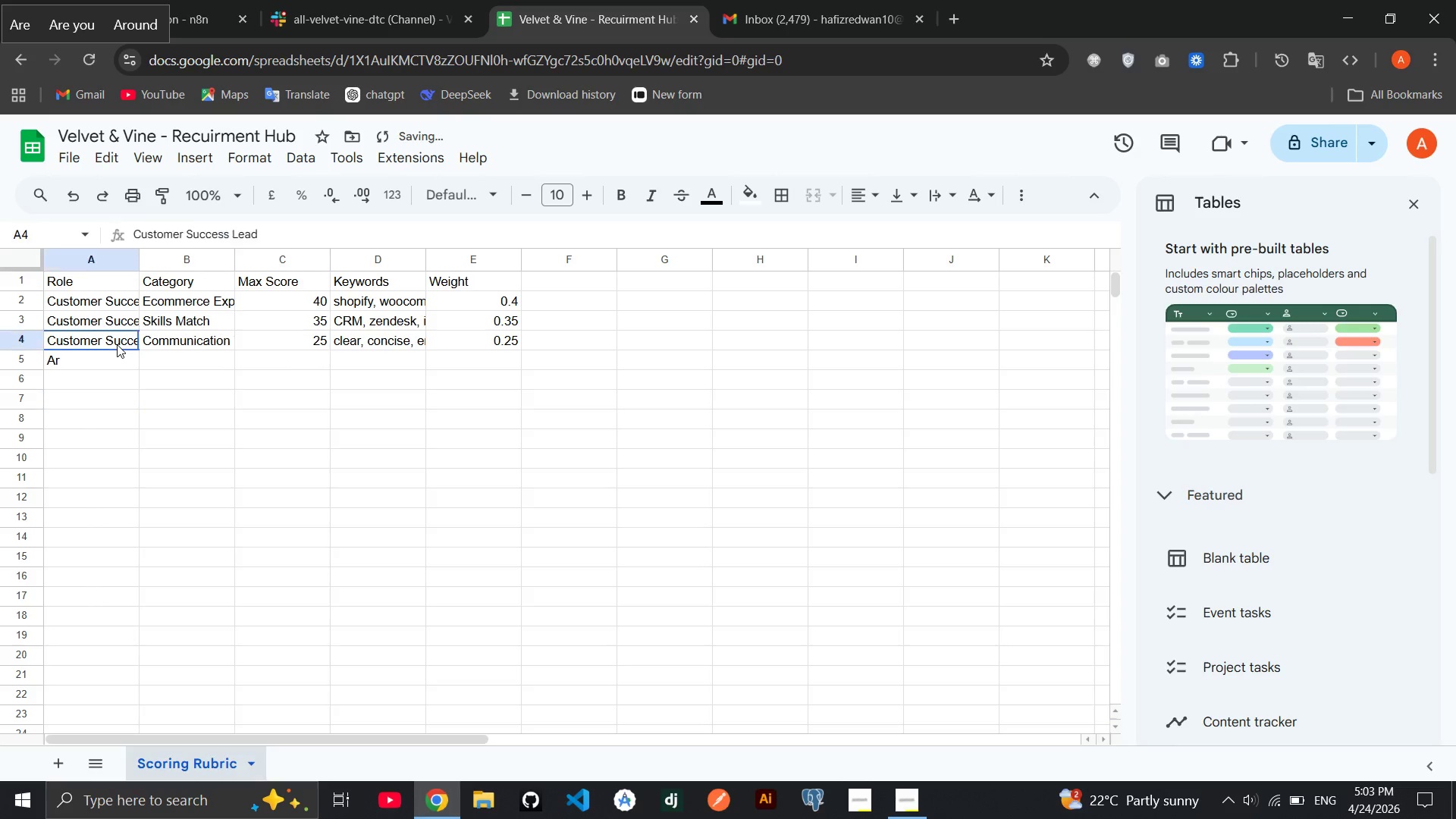 
double_click([117, 344])
 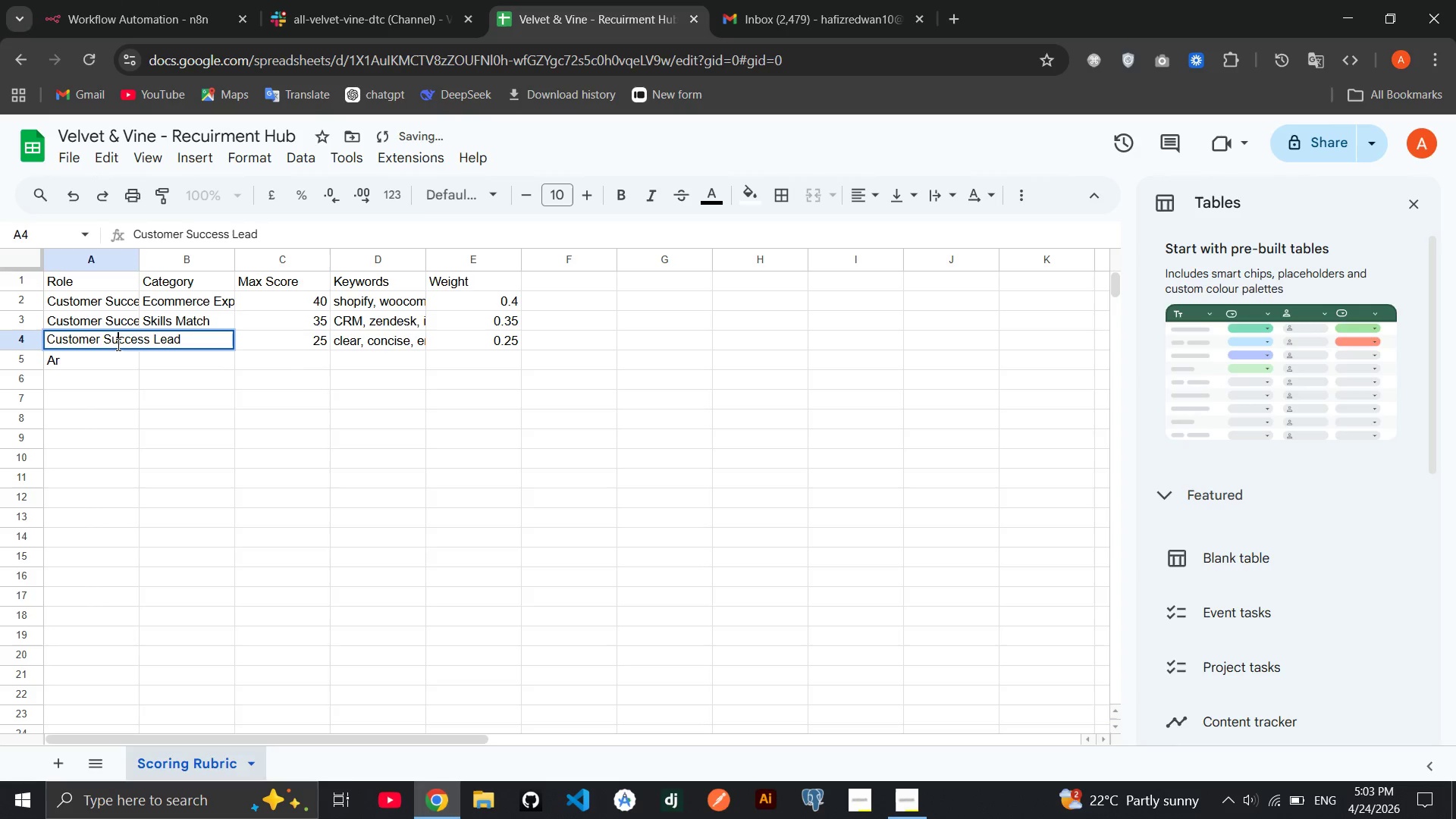 
double_click([117, 344])
 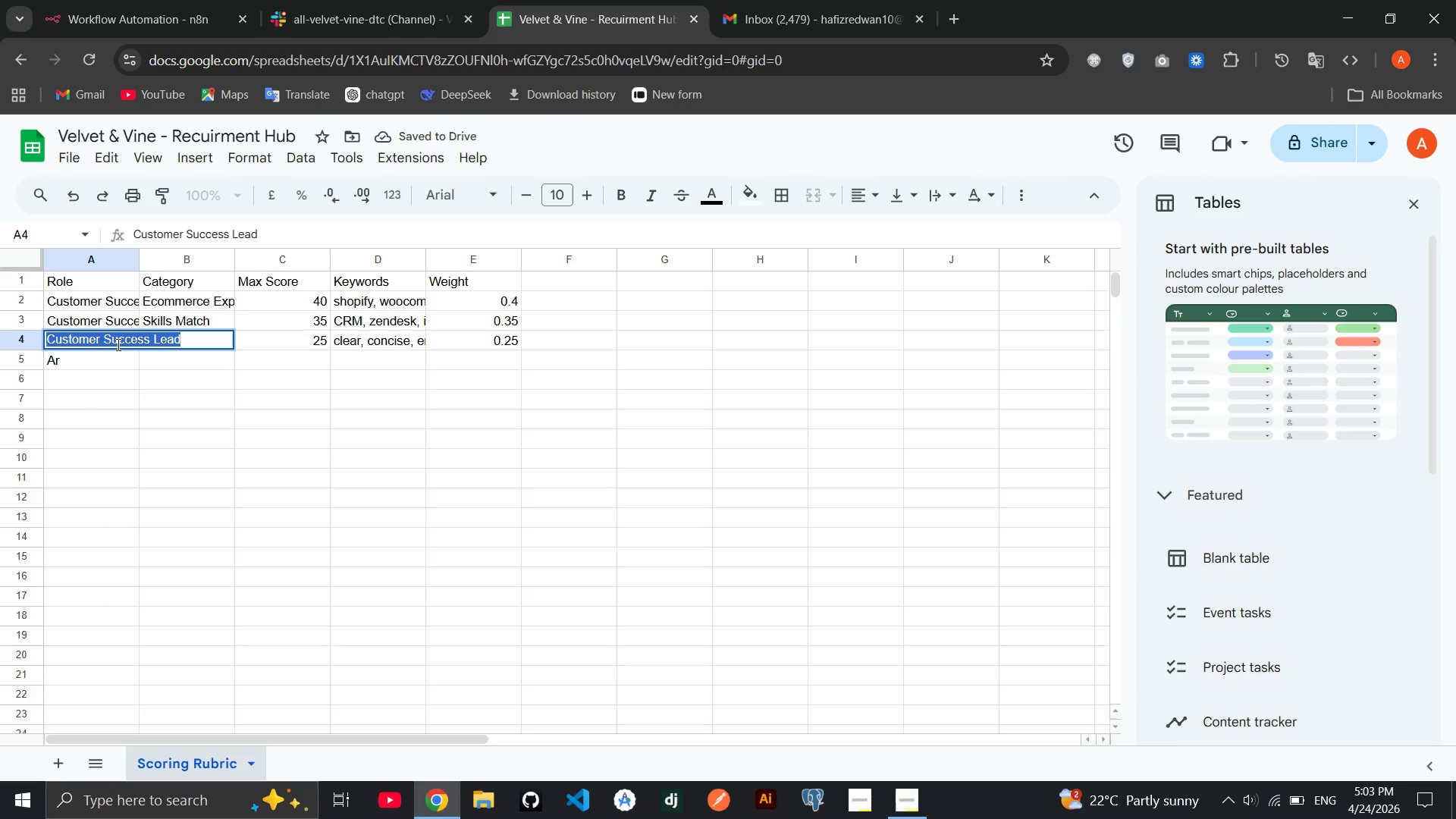 
triple_click([117, 344])
 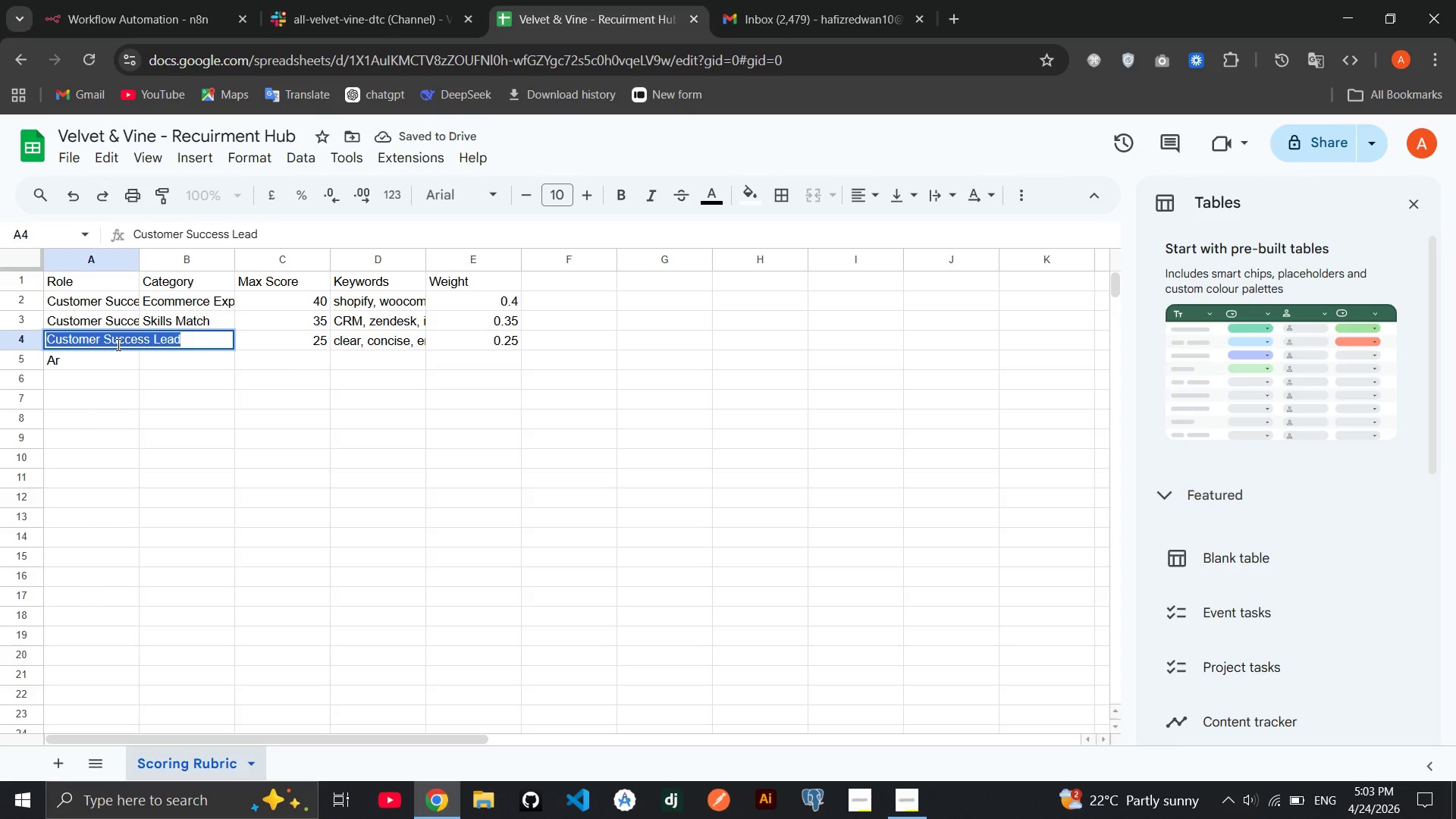 
type(Artisanal Sourcing Specialist)
key(Tab)
 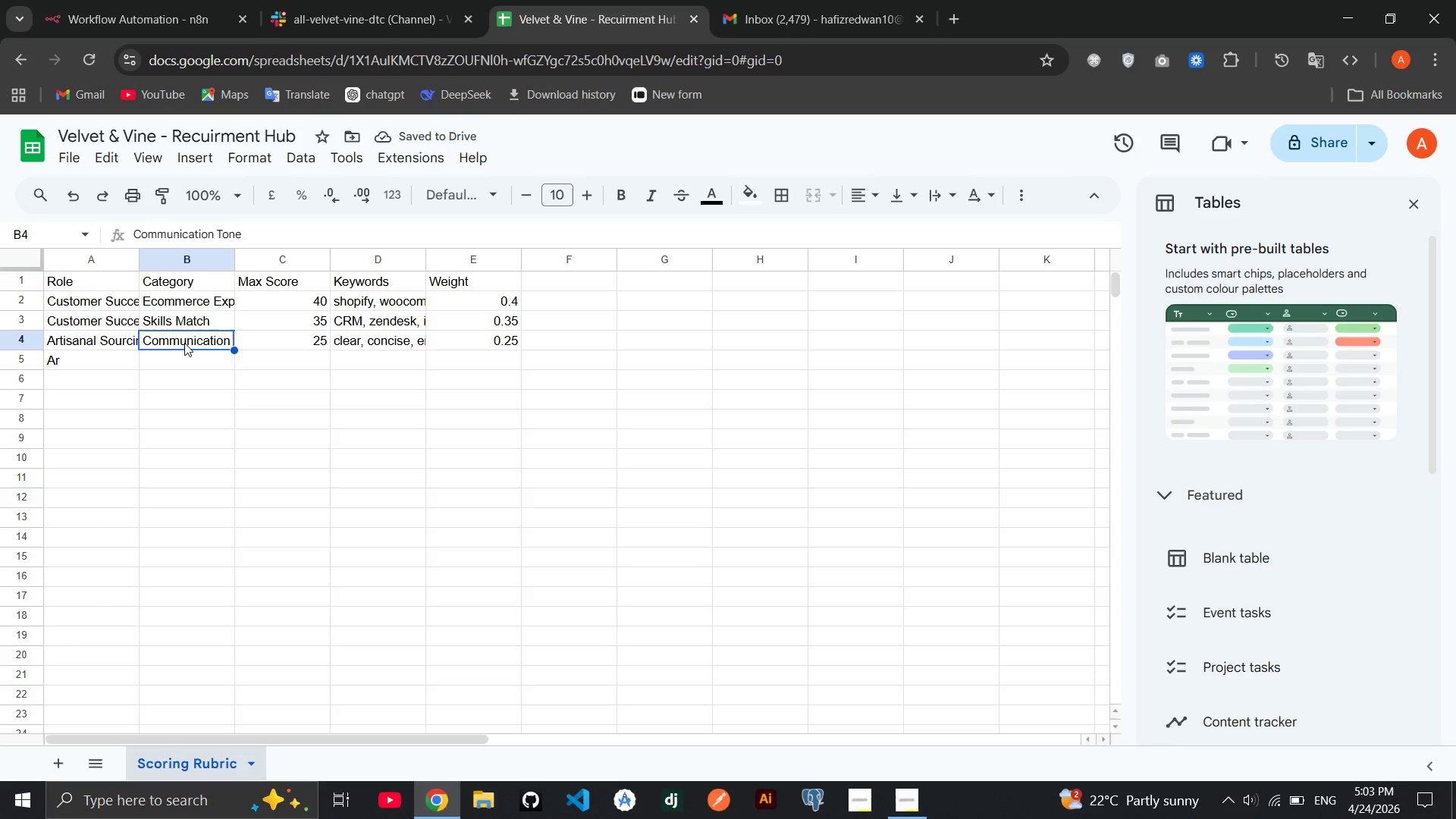 
double_click([184, 343])
 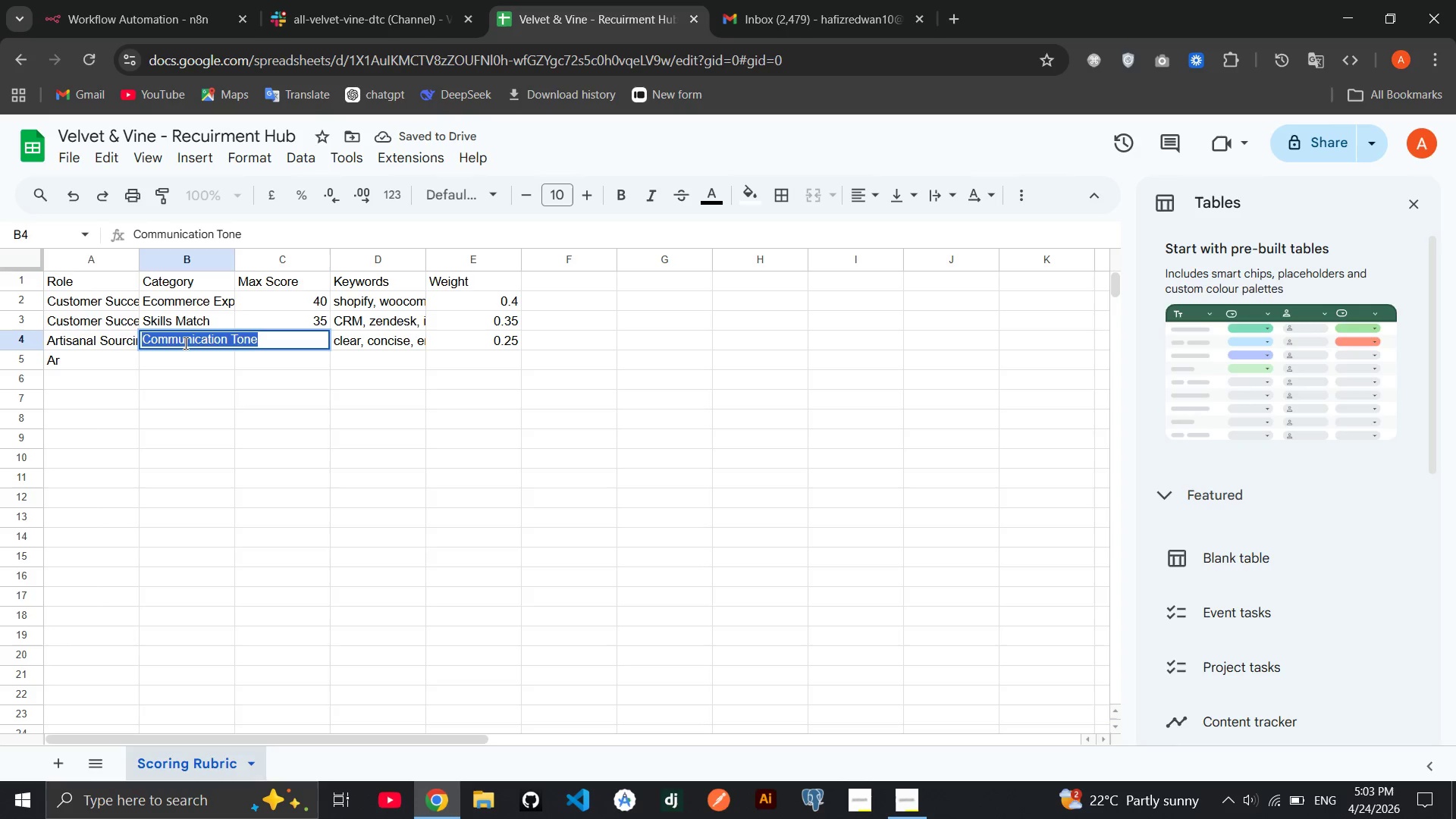 
triple_click([184, 343])
 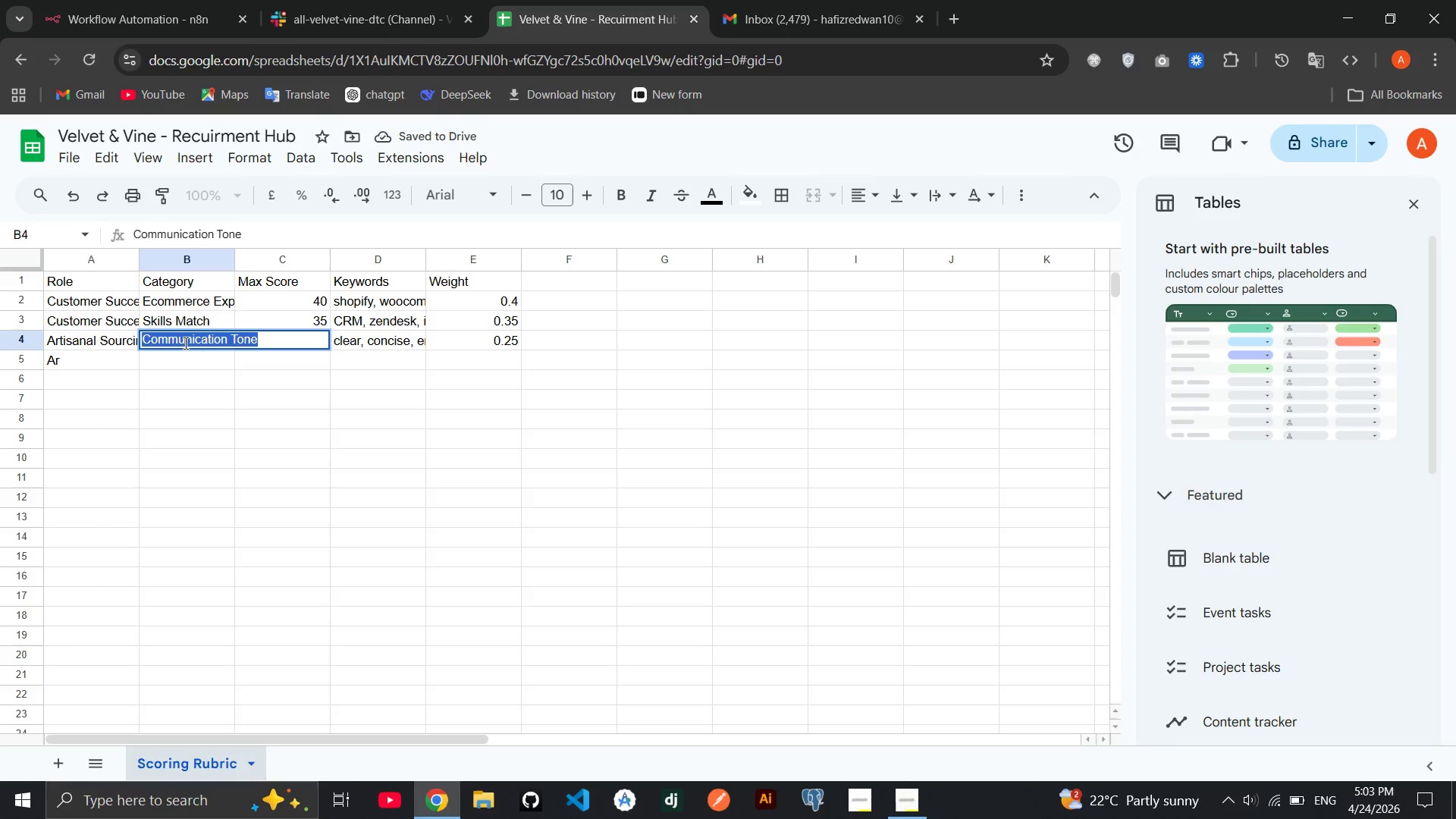 
triple_click([184, 343])
 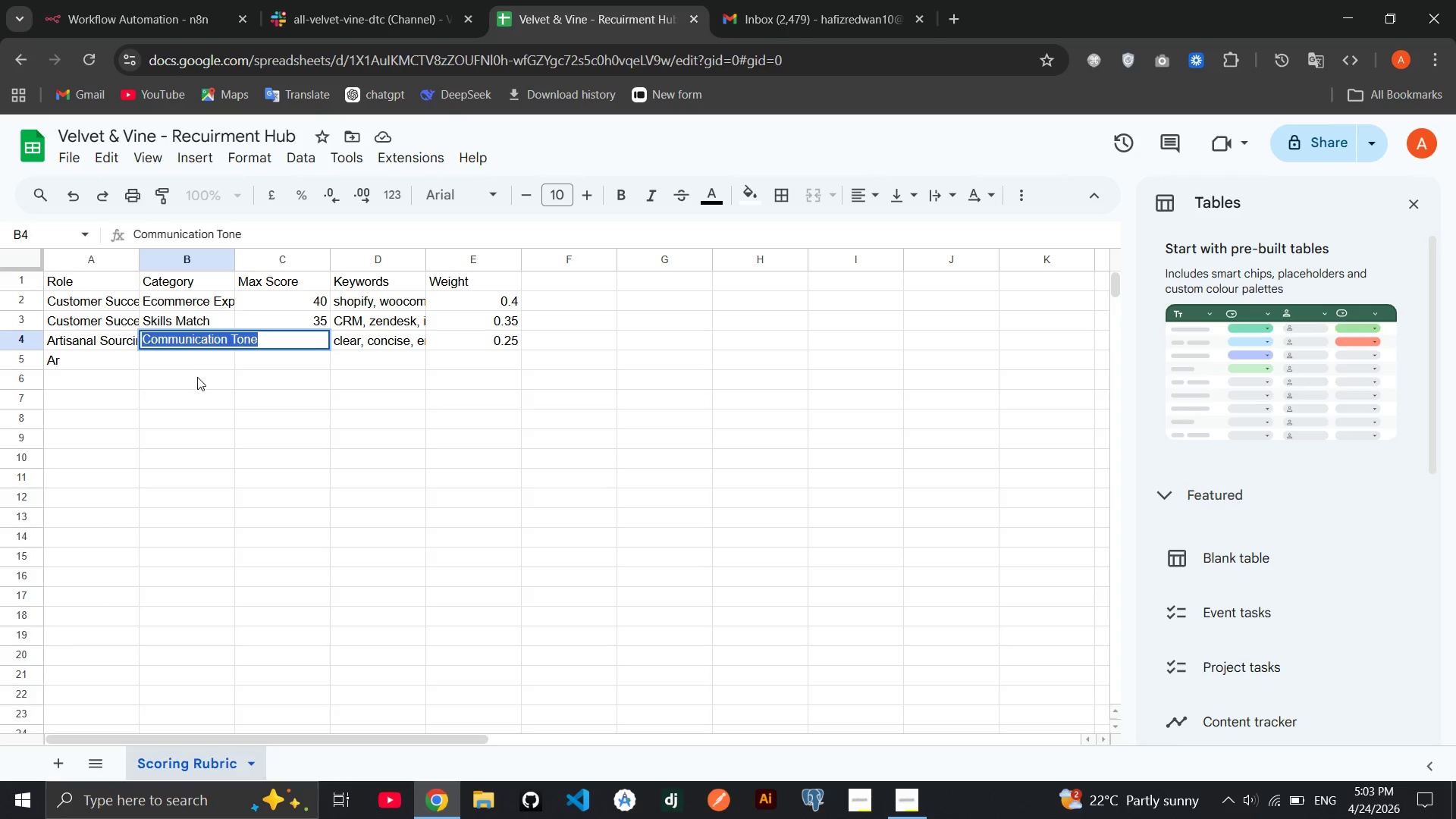 
left_click([198, 380])
 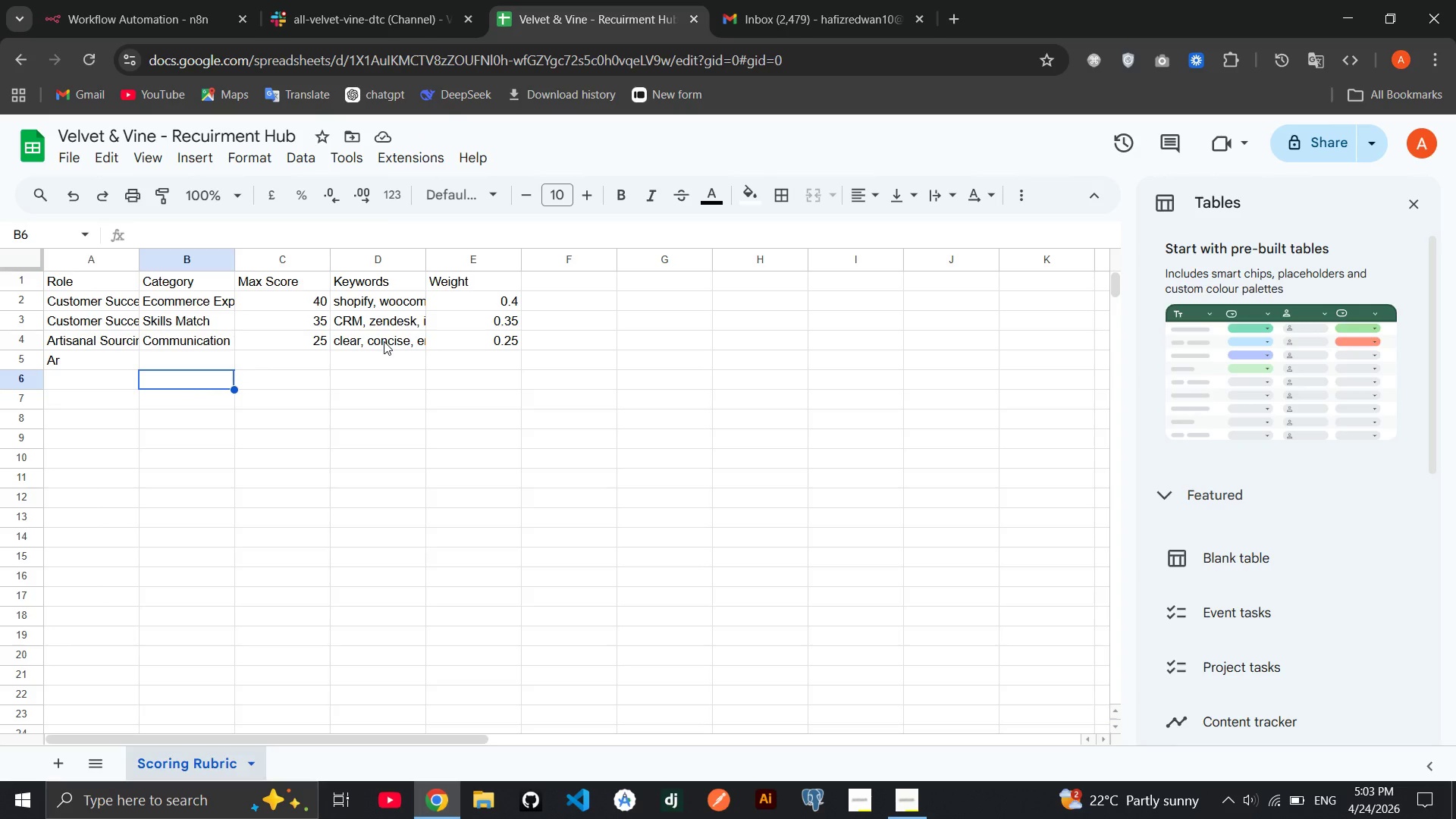 
double_click([384, 341])
 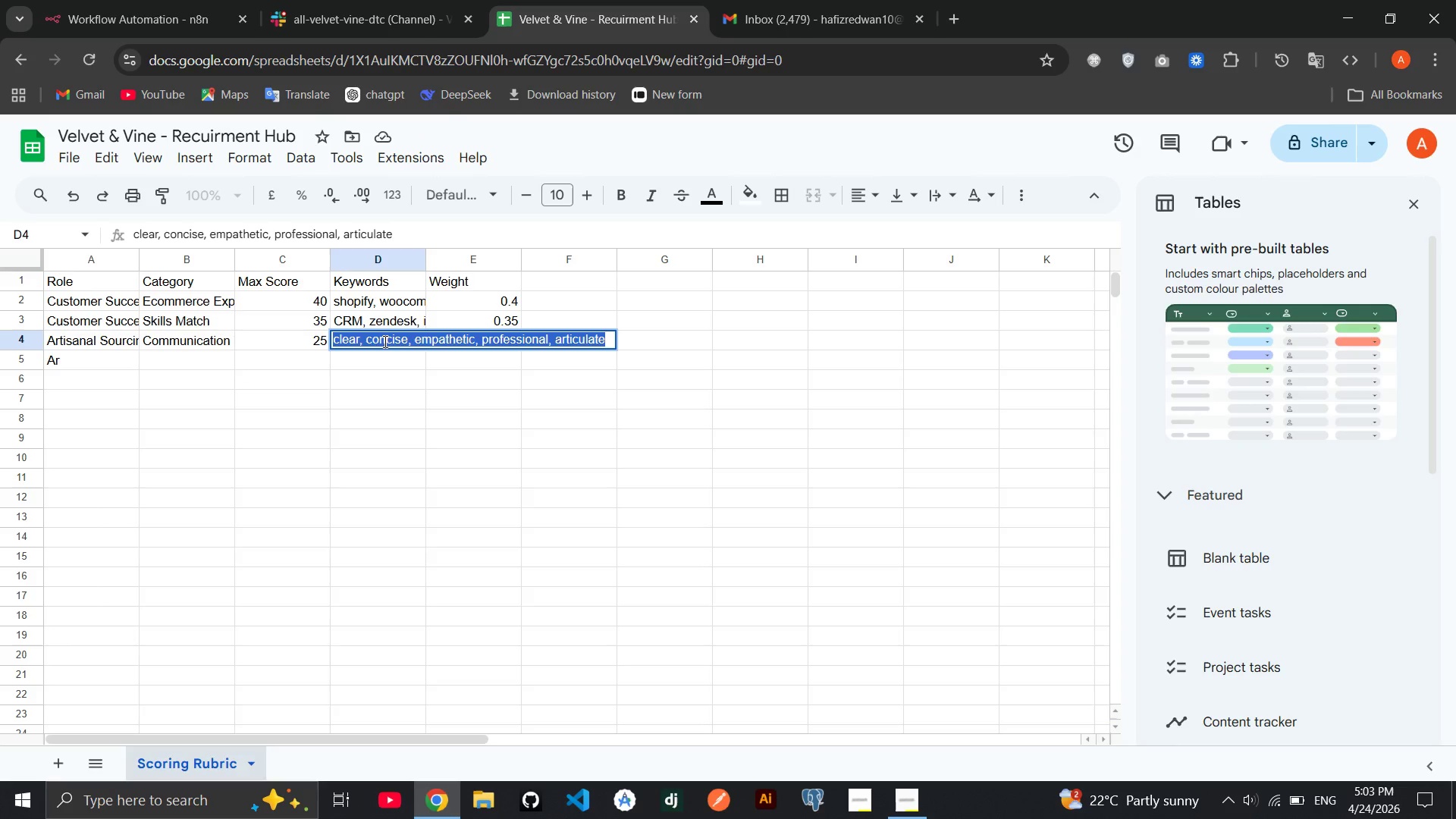 
triple_click([384, 341])
 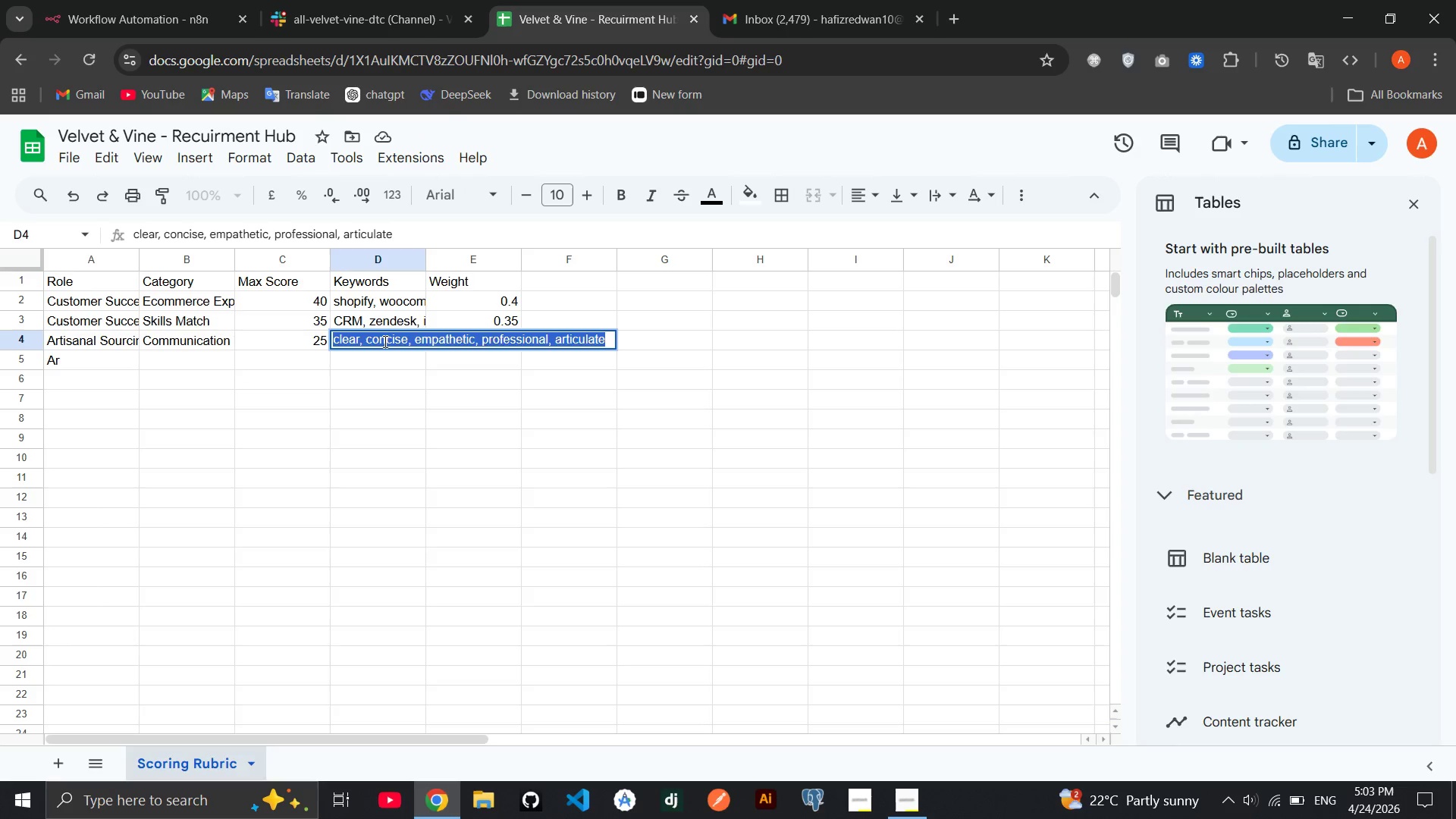 
key(Backspace)
type(detail oriented, colla)
 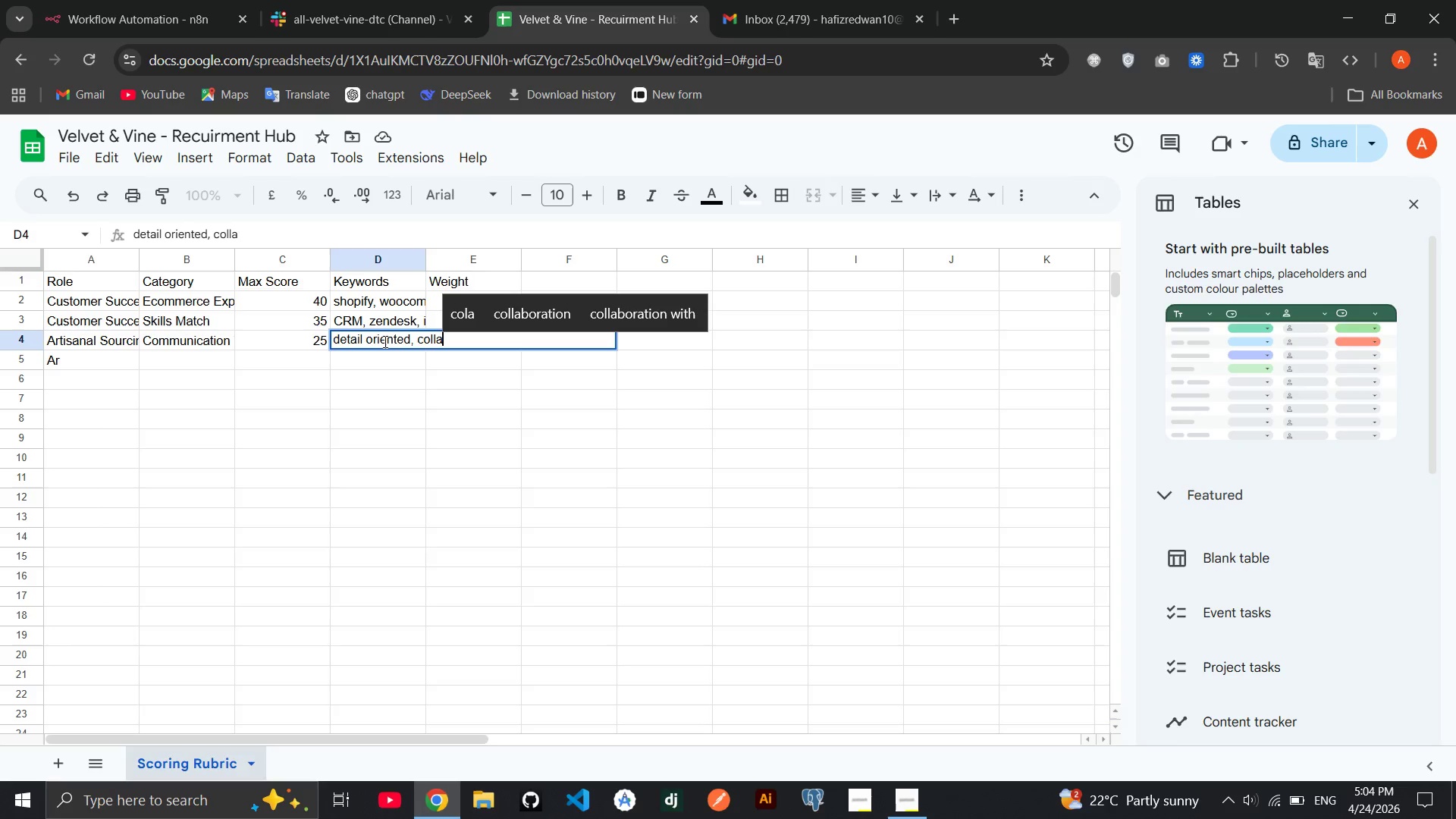 
wait(5.47)
 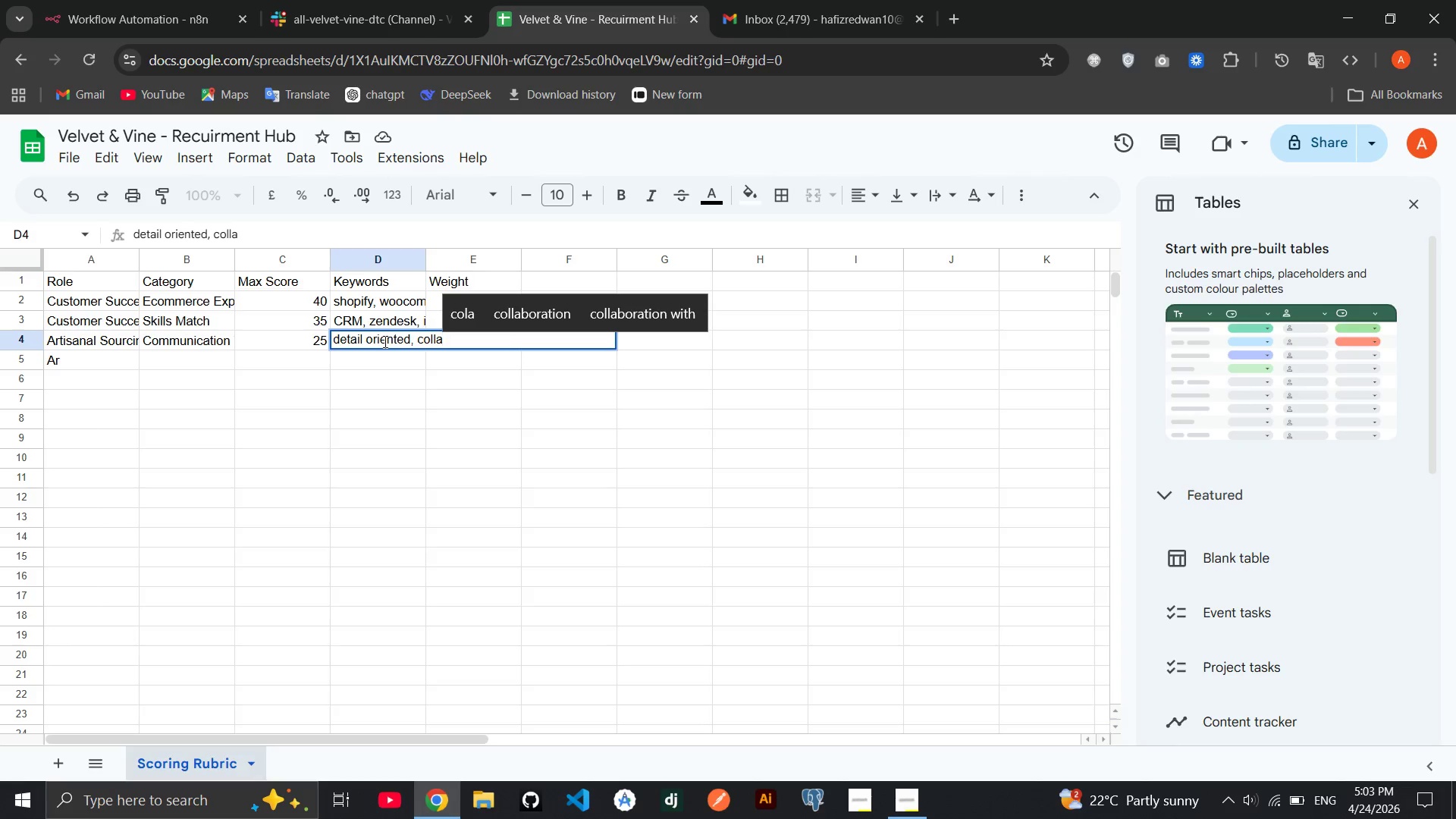 
type(boratiev)
key(Backspace)
key(Backspace)
type(ve)
 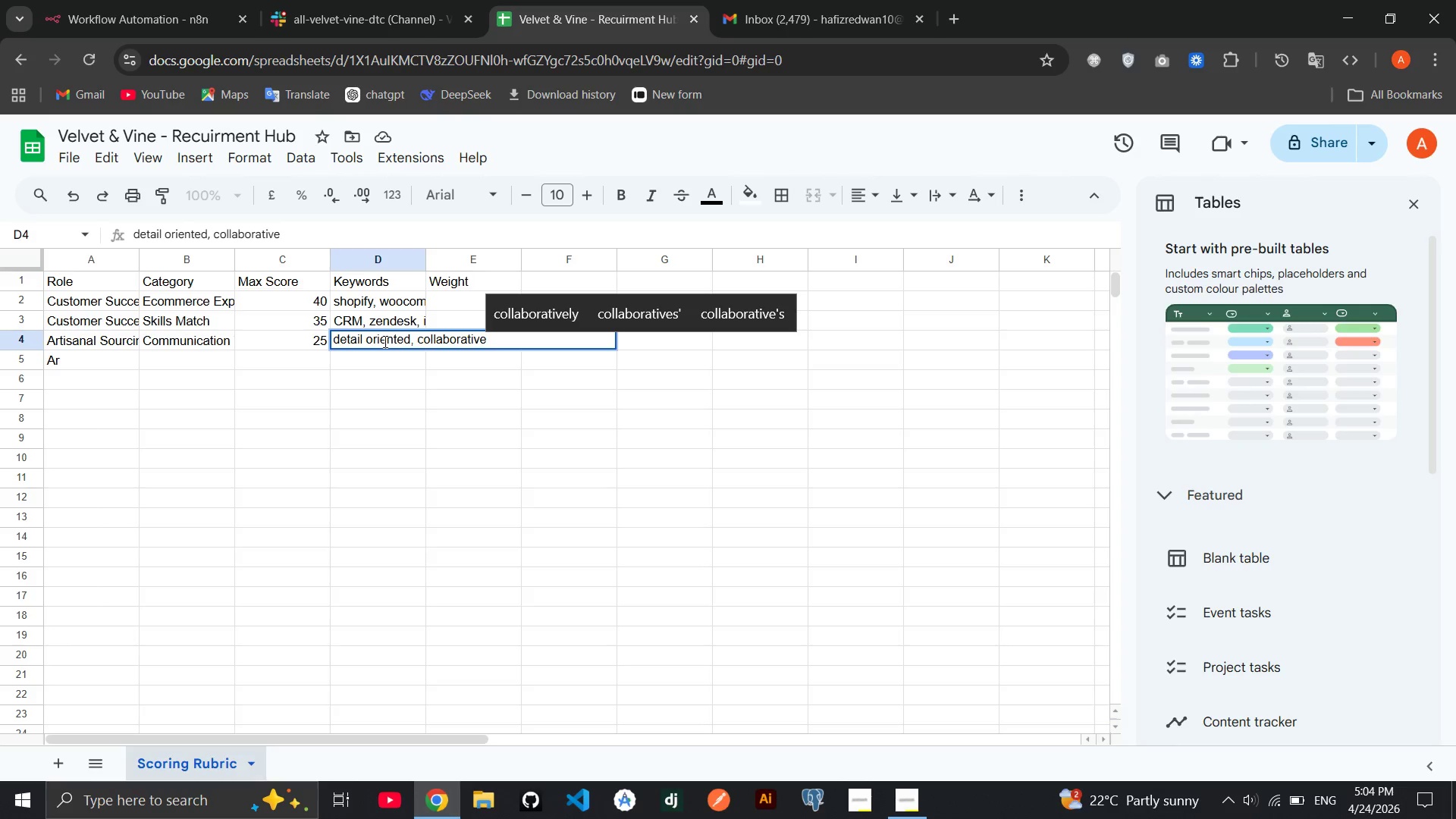 
type(, persuasive)
 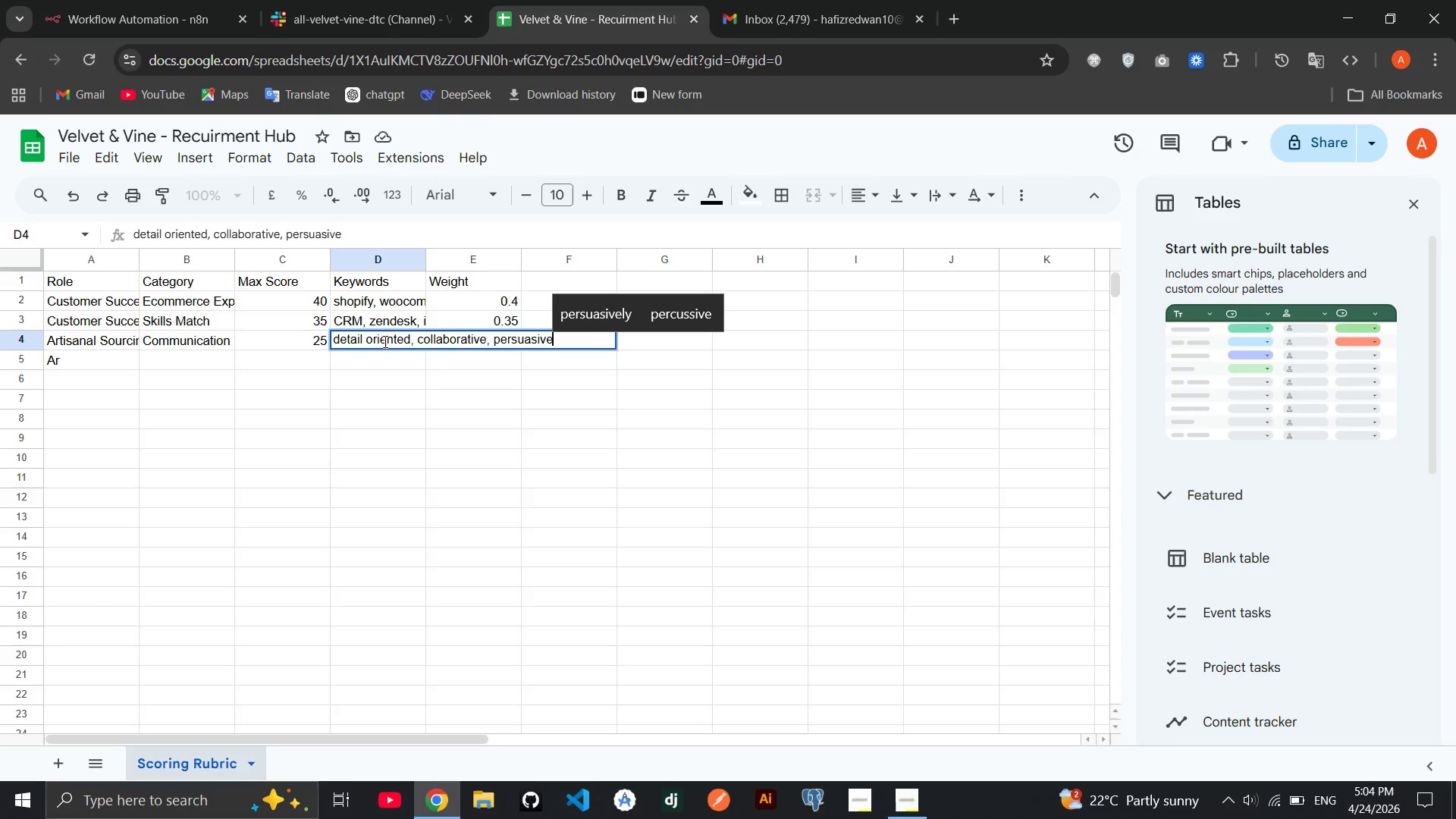 
type(, clear)
 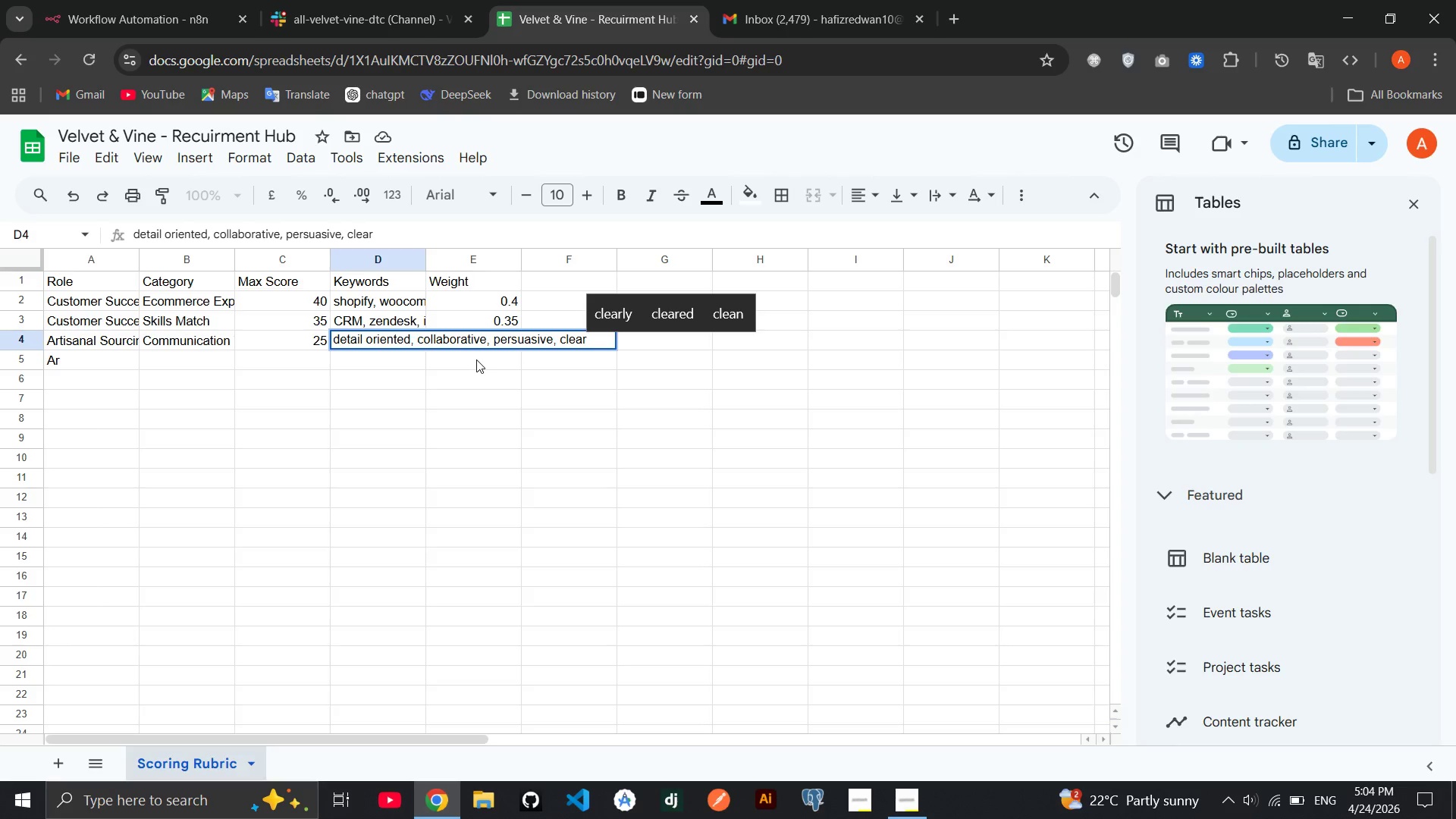 
key(Tab)
 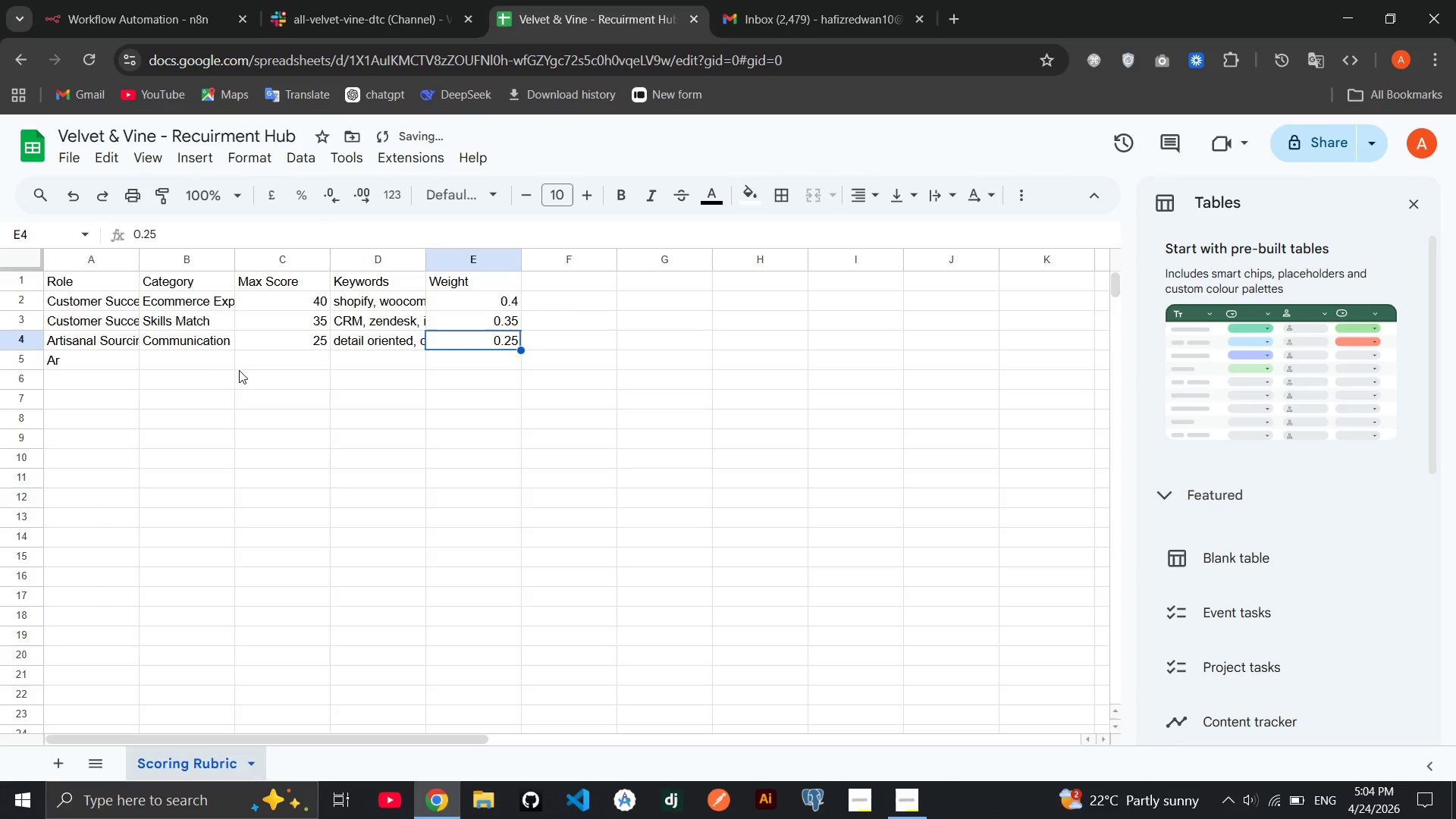 
left_click([112, 361])
 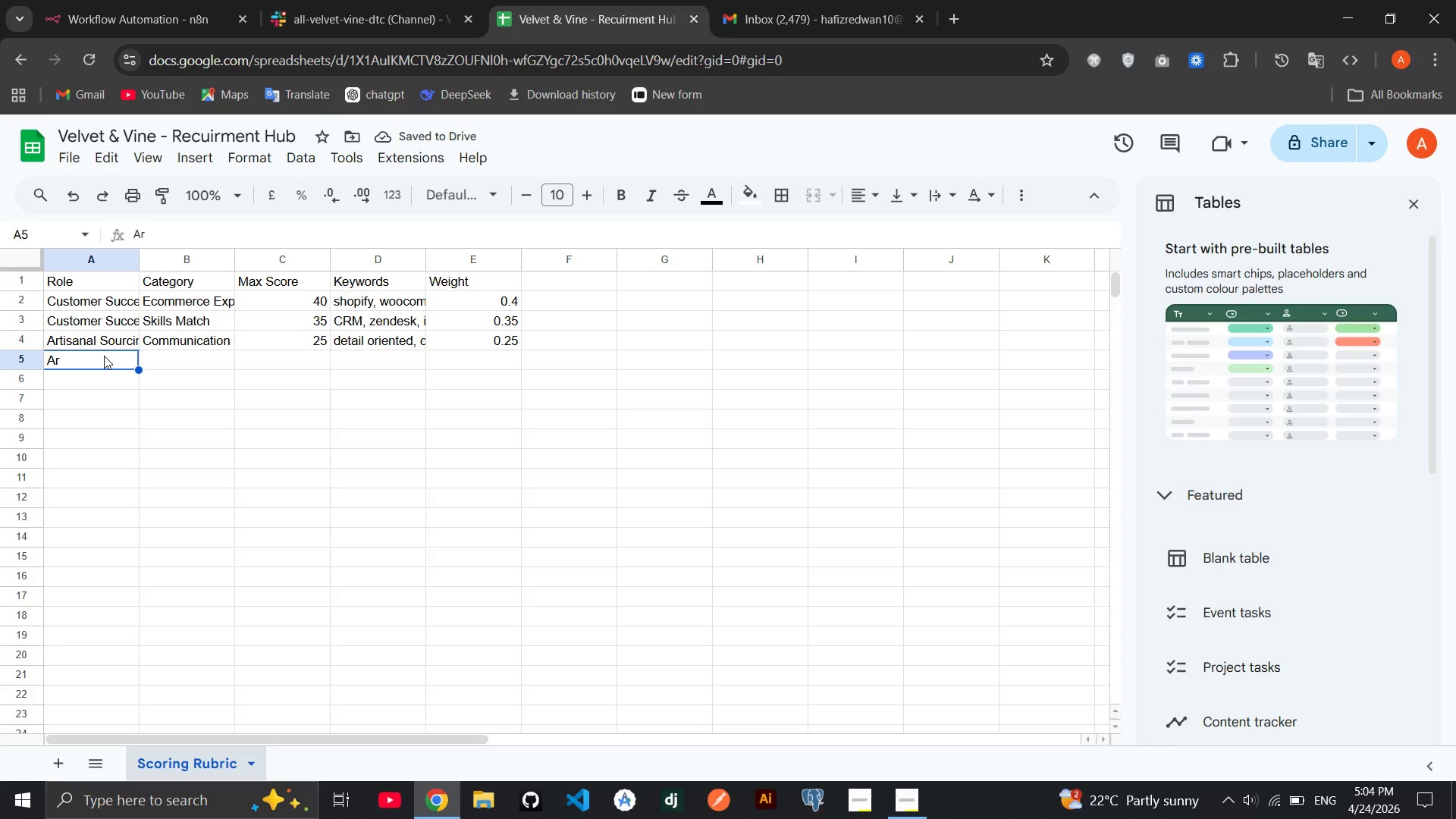 
double_click([104, 356])
 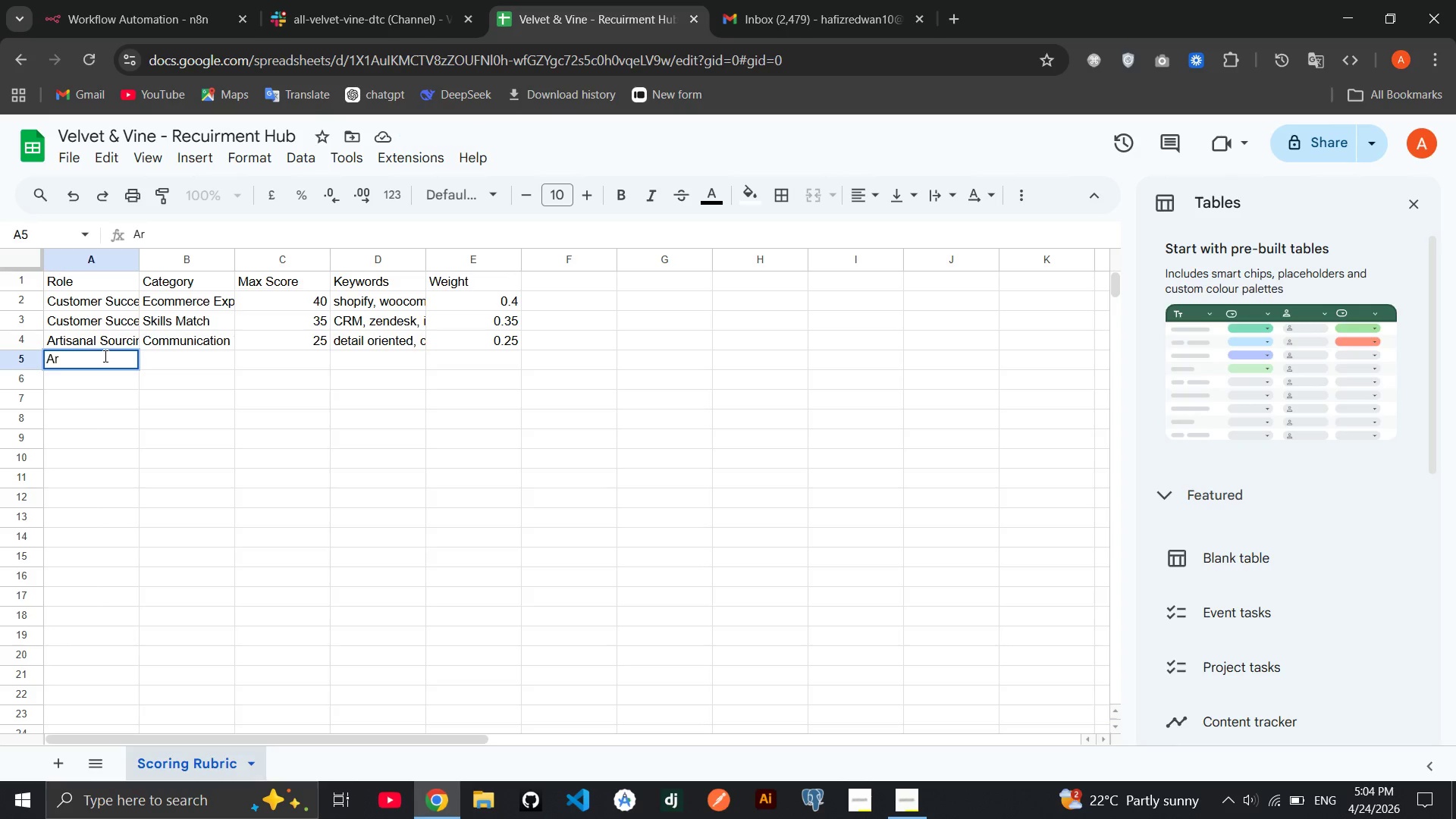 
type(t)
key(Tab)
type(Ski)
 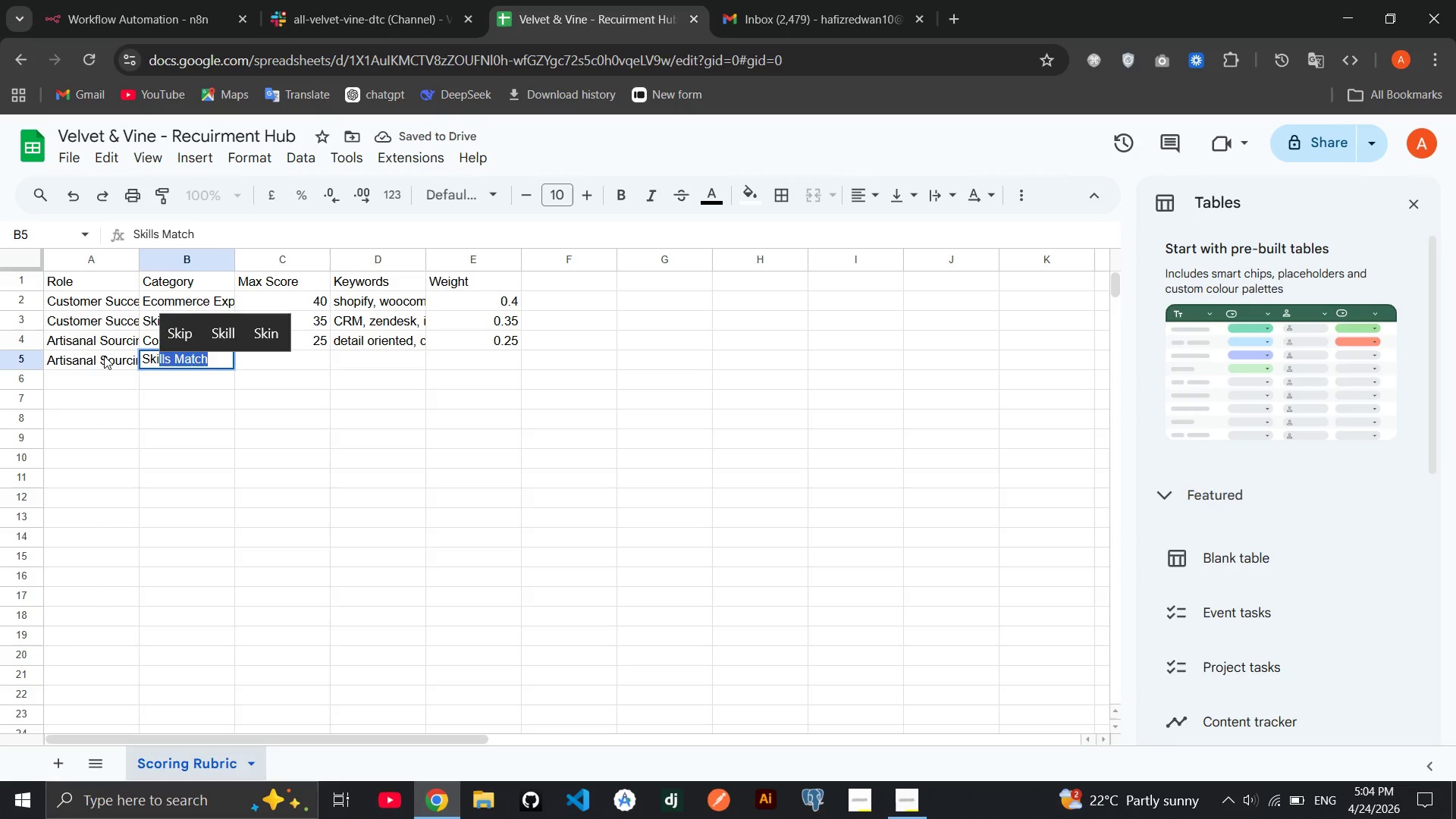 
hold_key(key=Tab, duration=4.42)
 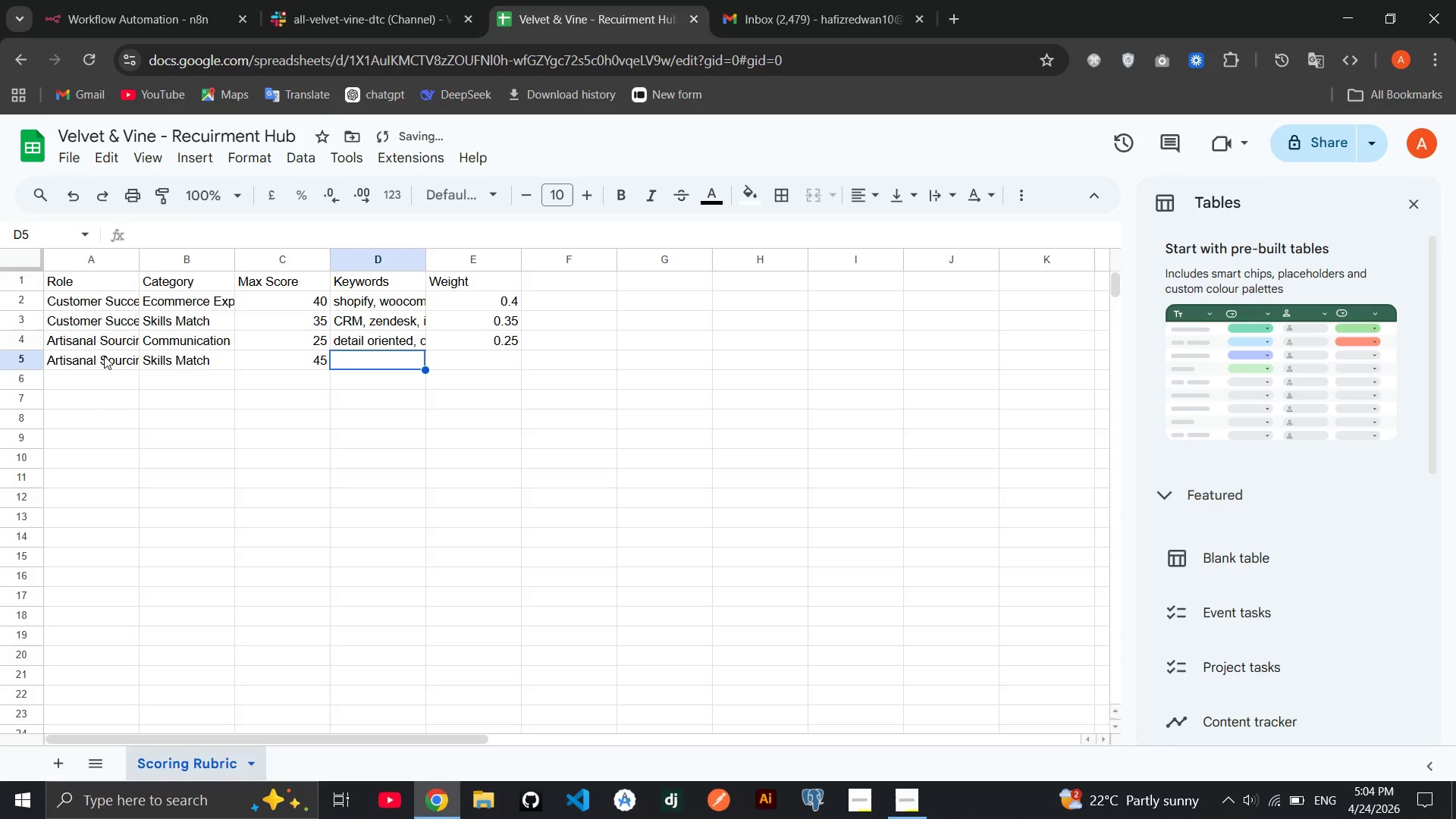 
type(45)
 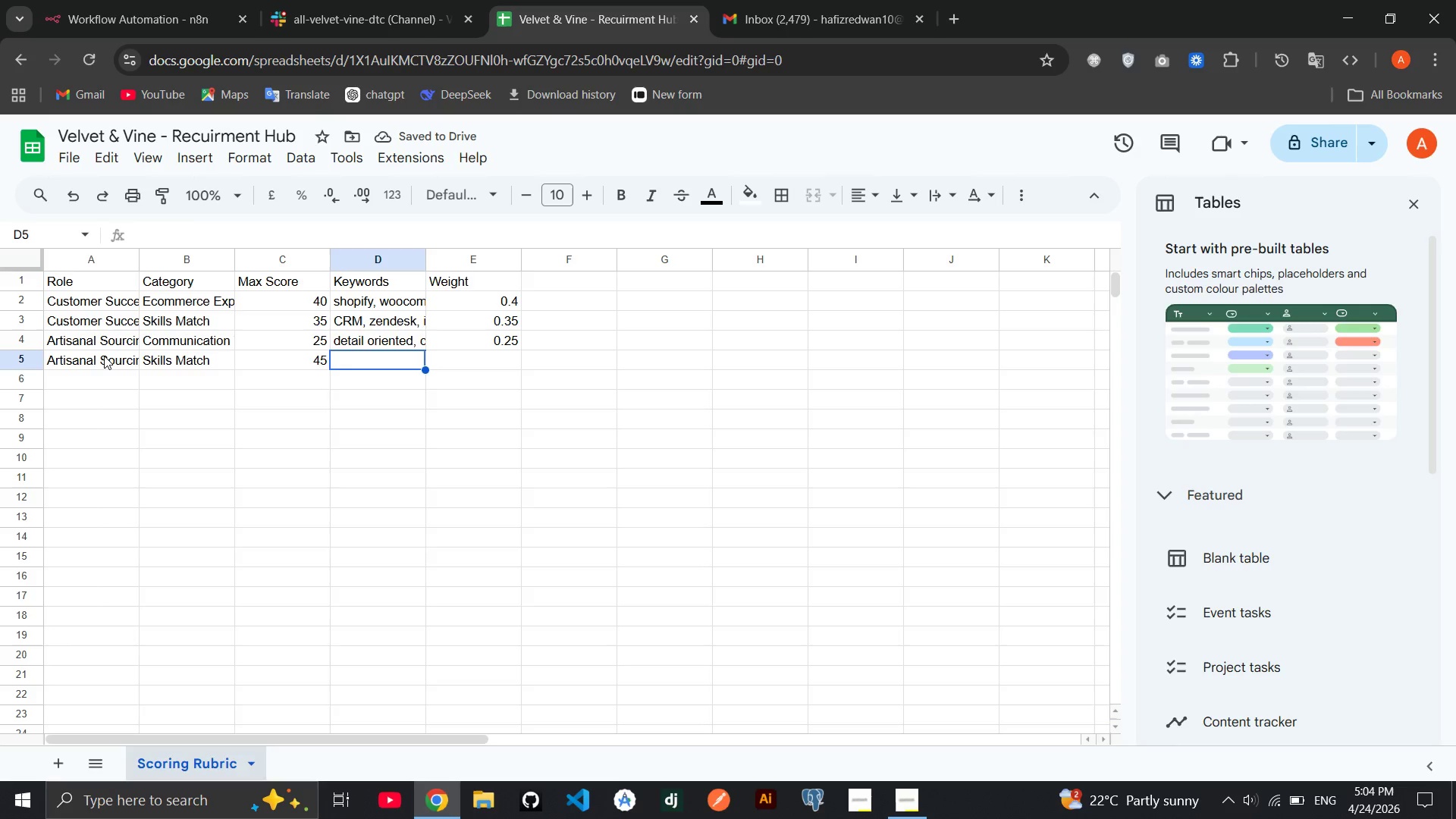 
type(botanical)
 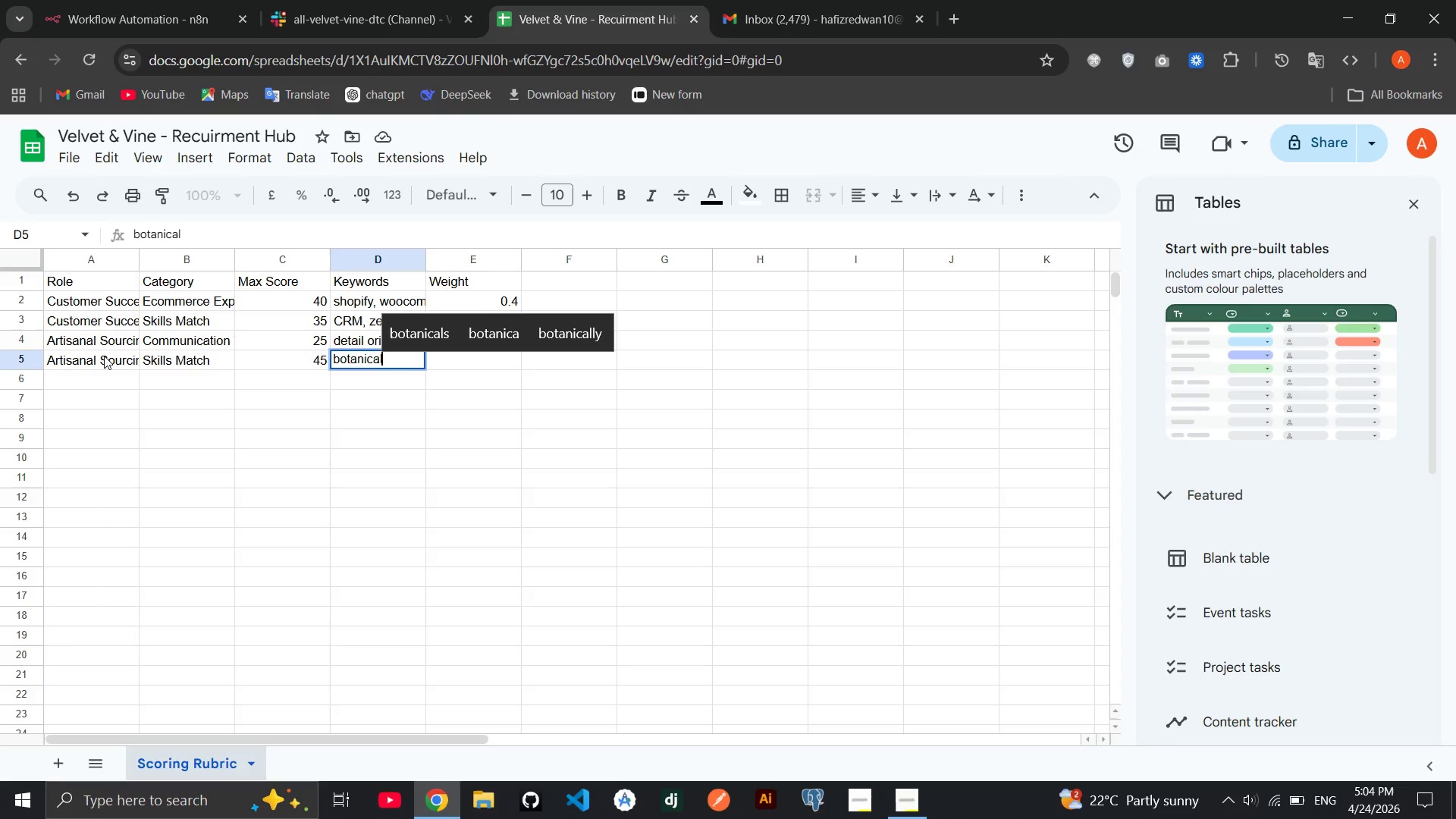 
type(, artisan, handmade, quality control, supplier relations)
key(Tab)
type(0.45)
key(Tab)
 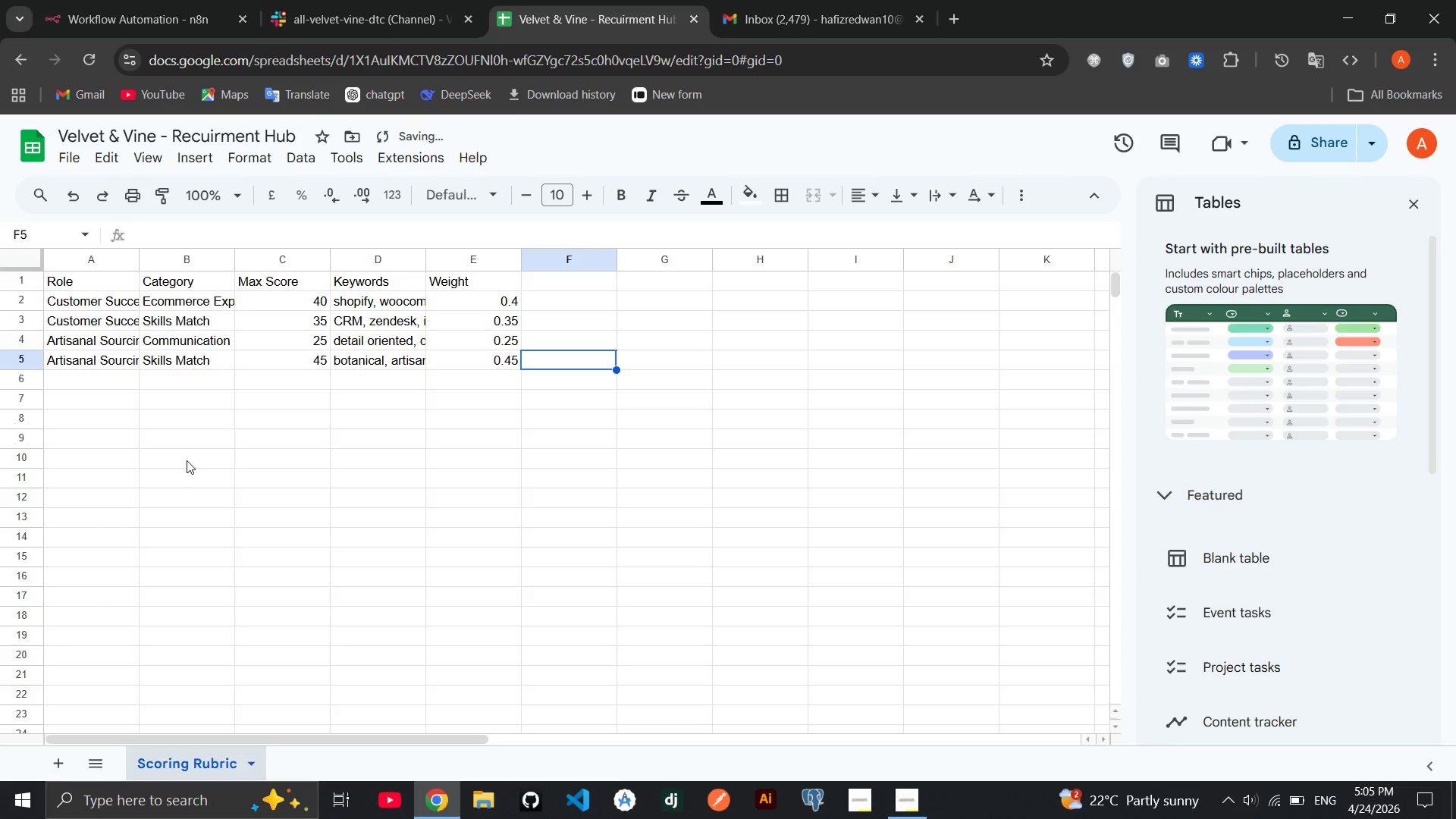 
left_click([187, 460])
 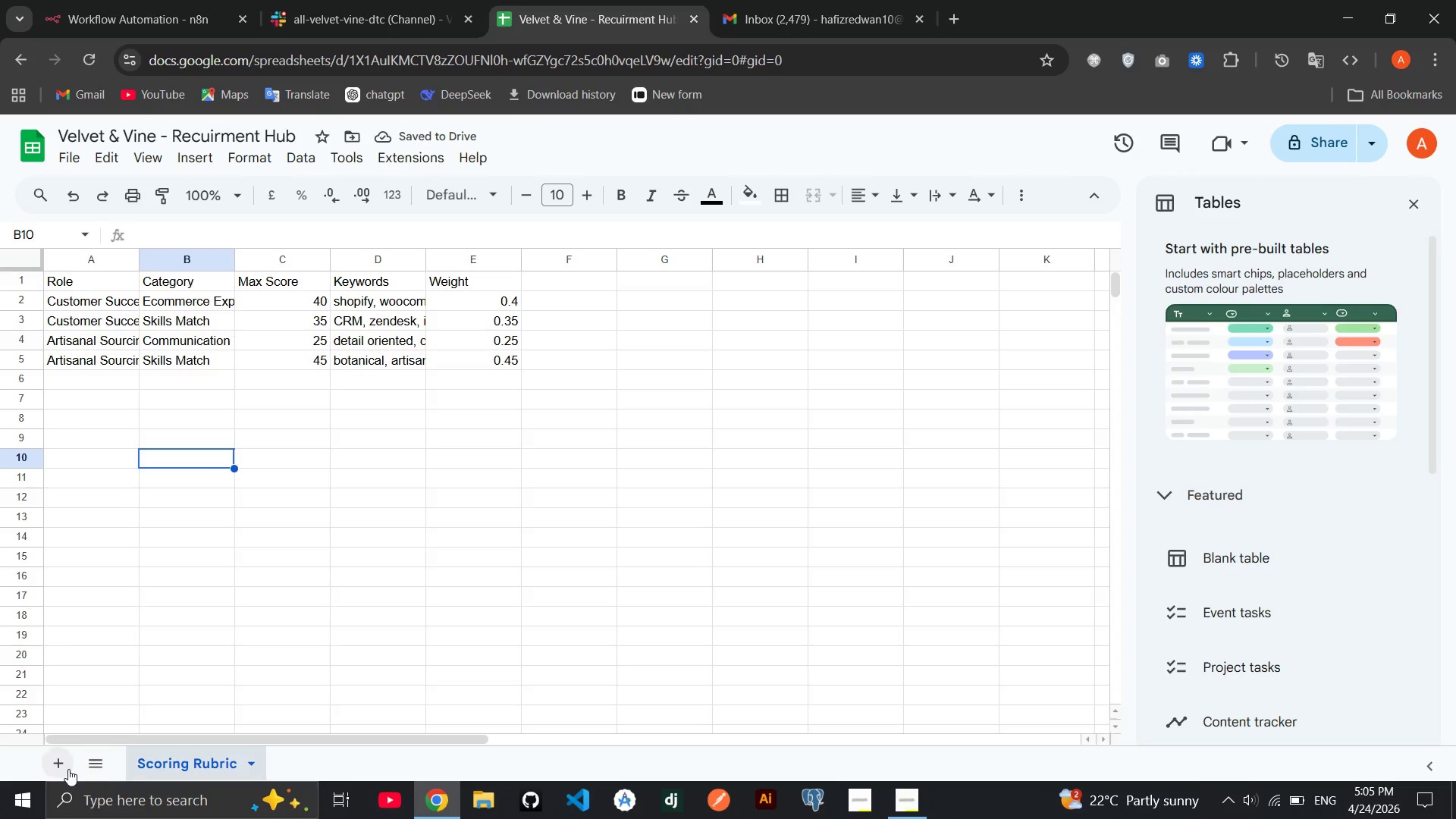 
left_click([66, 769])
 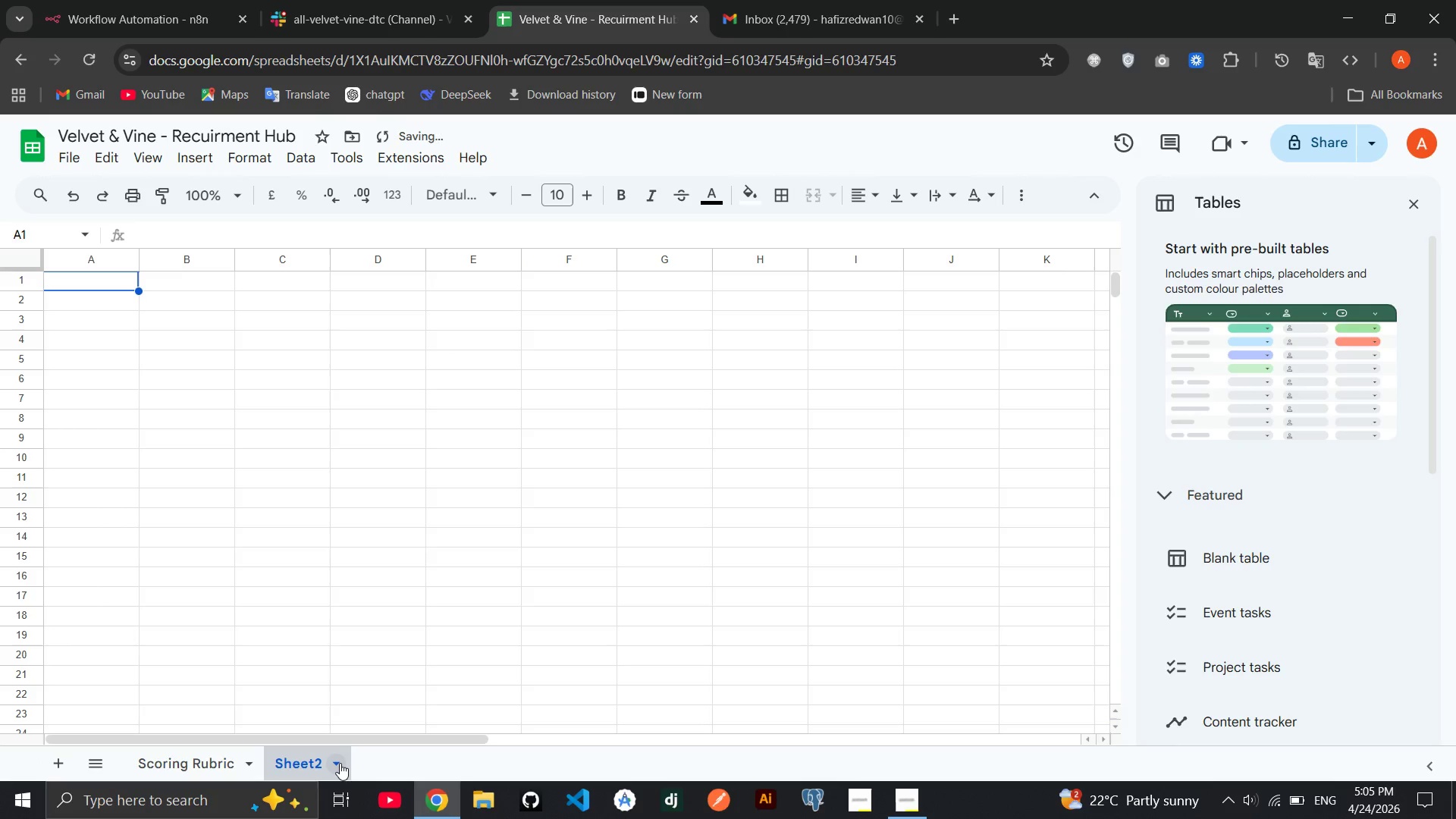 
left_click([340, 763])
 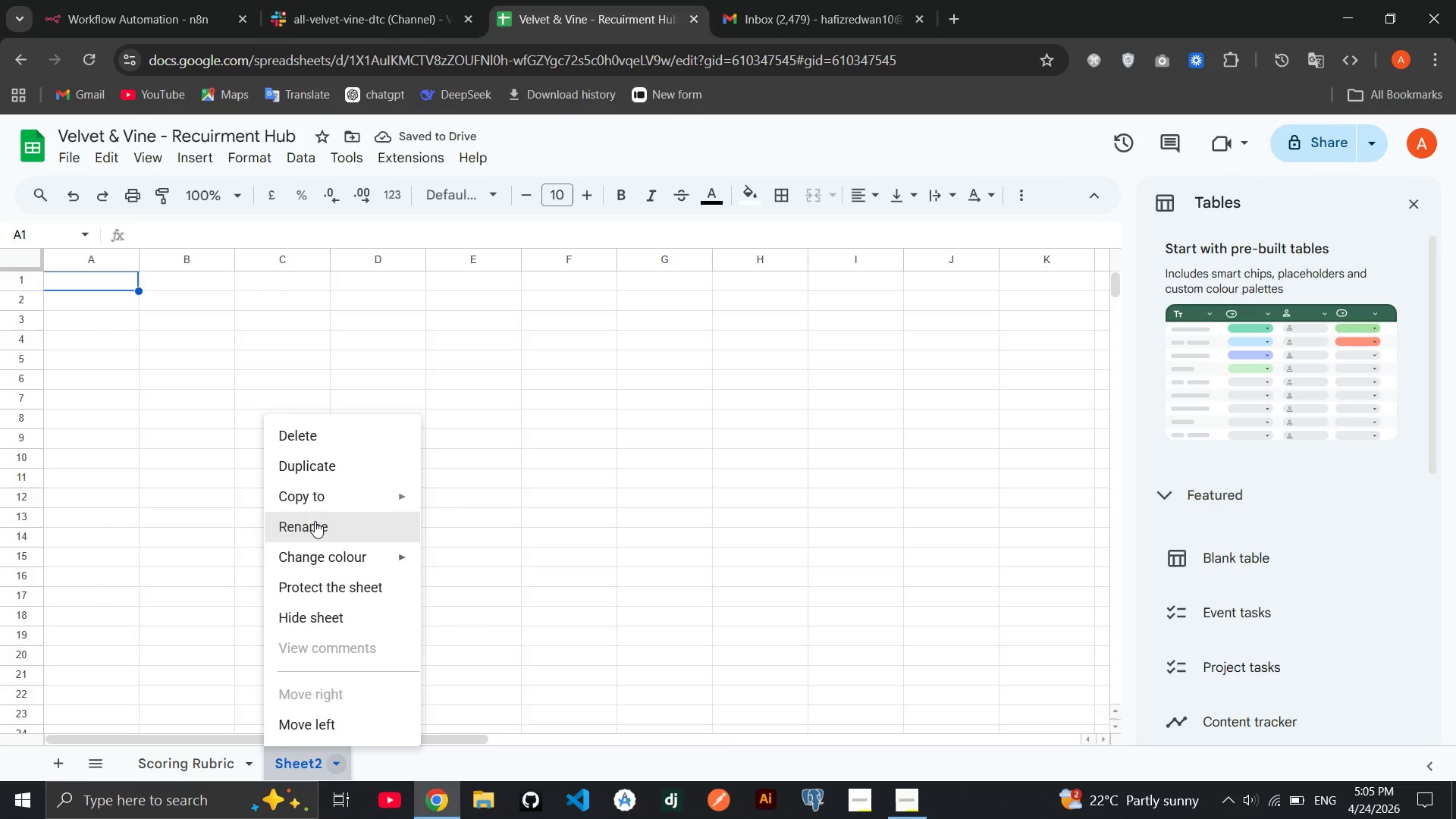 
left_click([315, 521])
 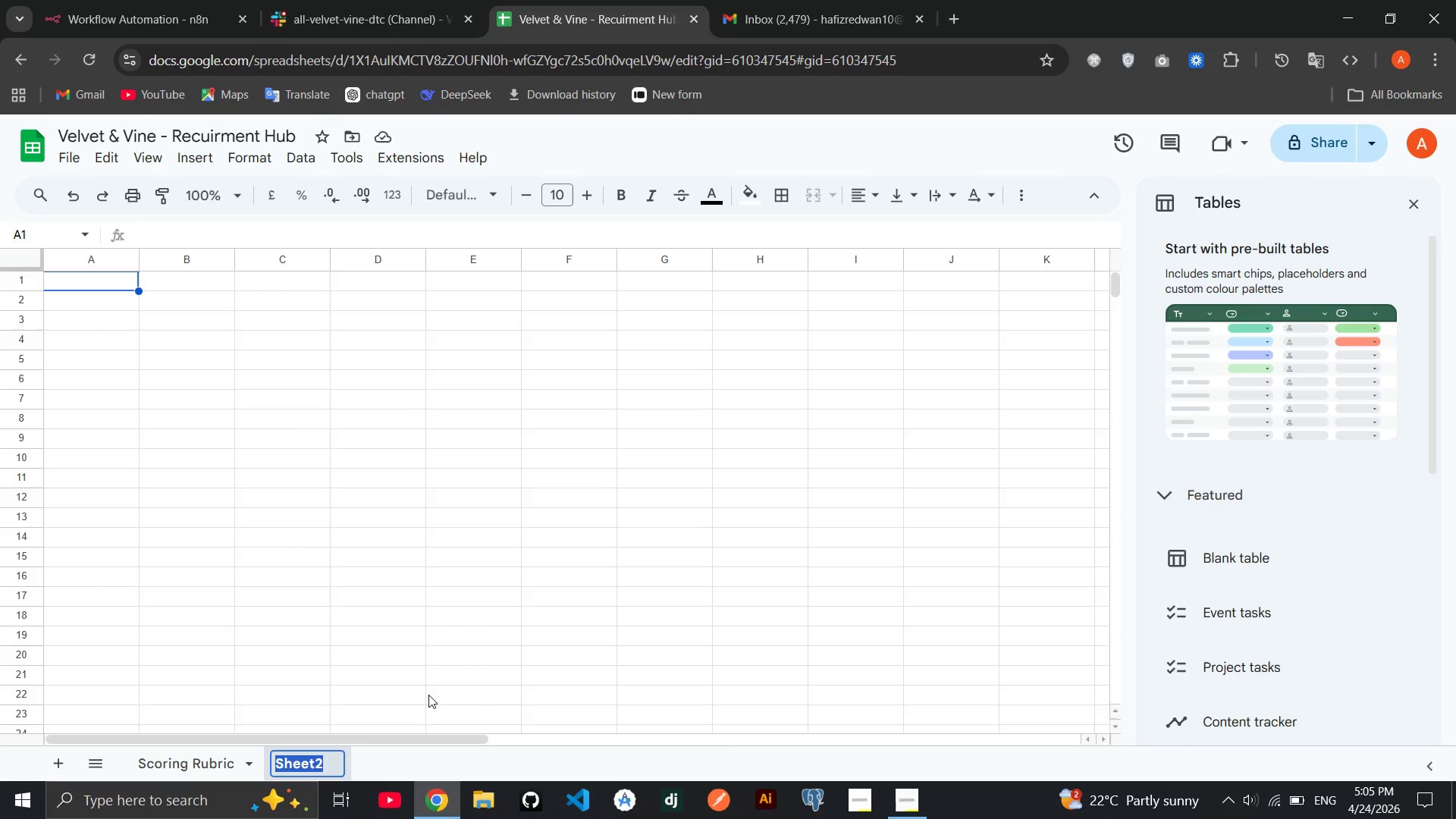 
type(Hiring)
 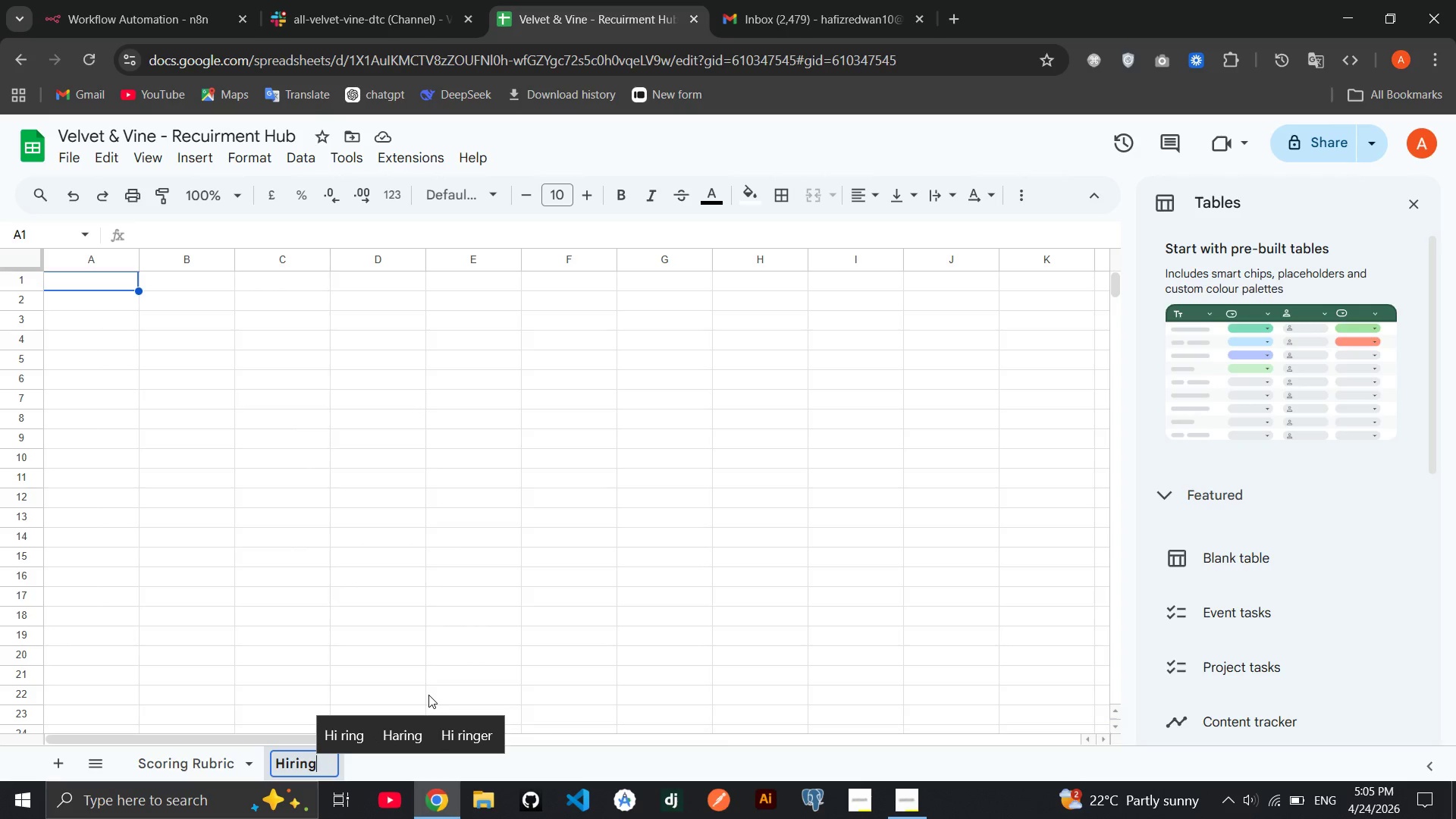 
type( Manager Roster)
 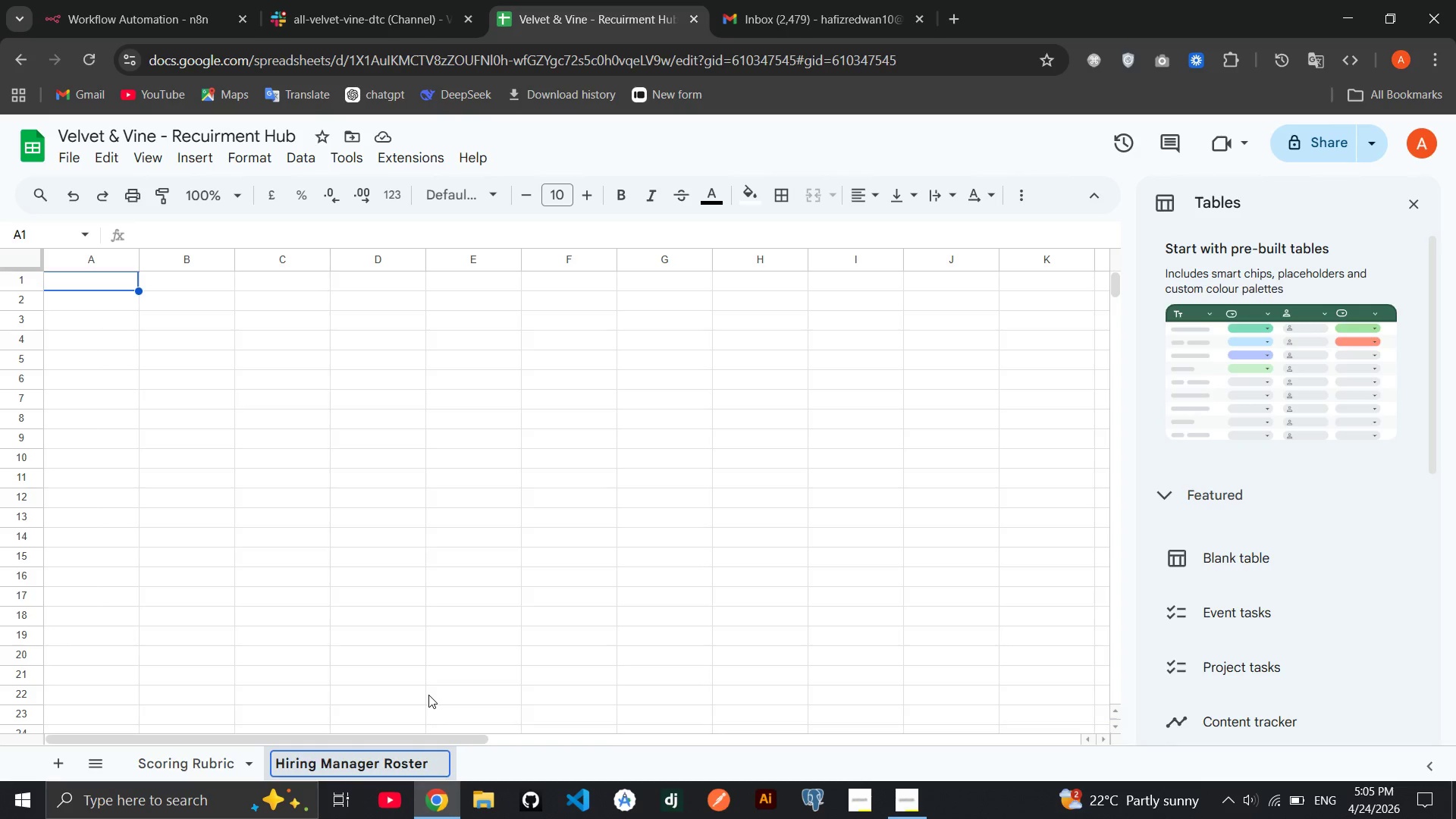 
key(Enter)
 